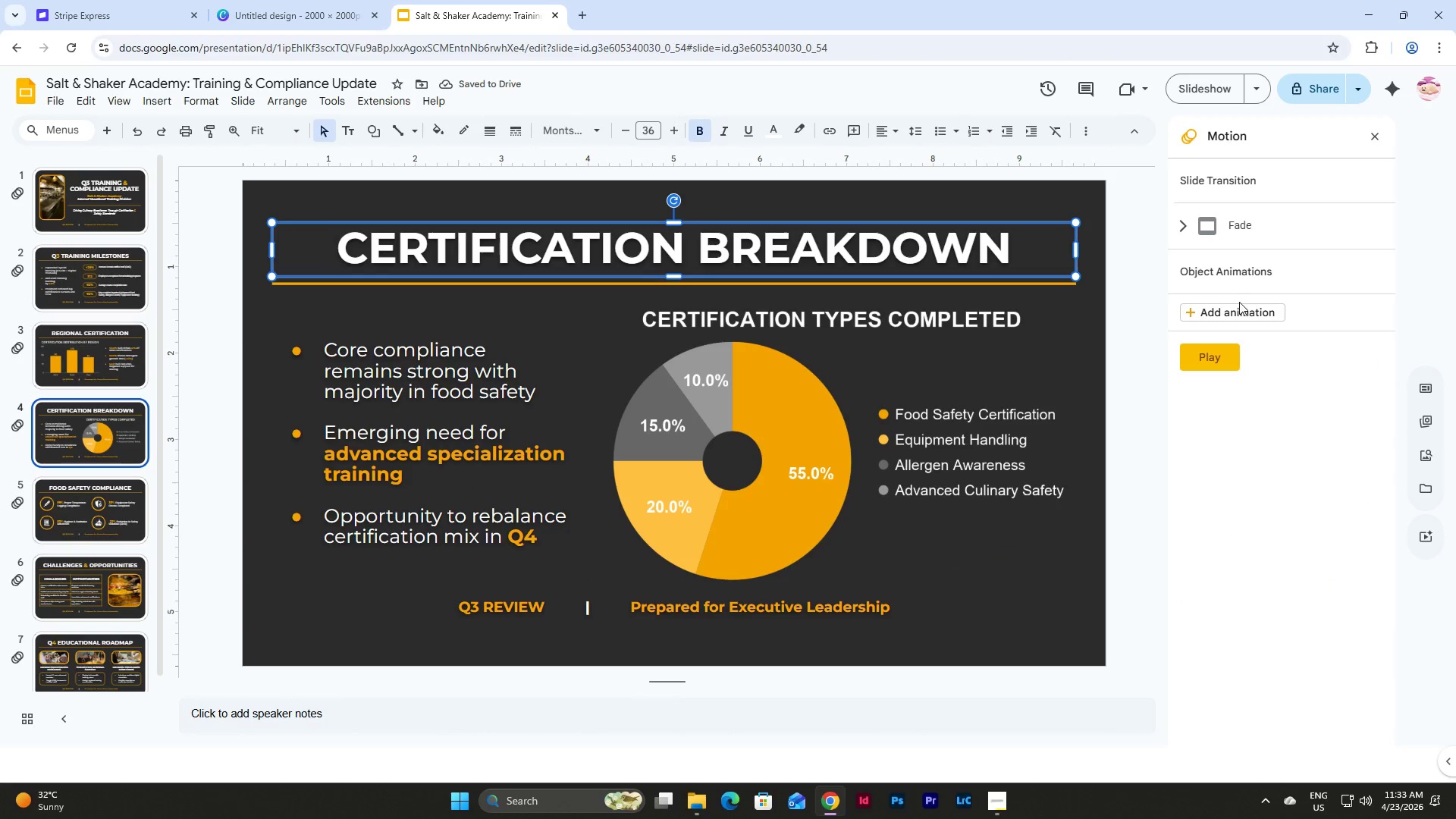 
left_click([1241, 308])
 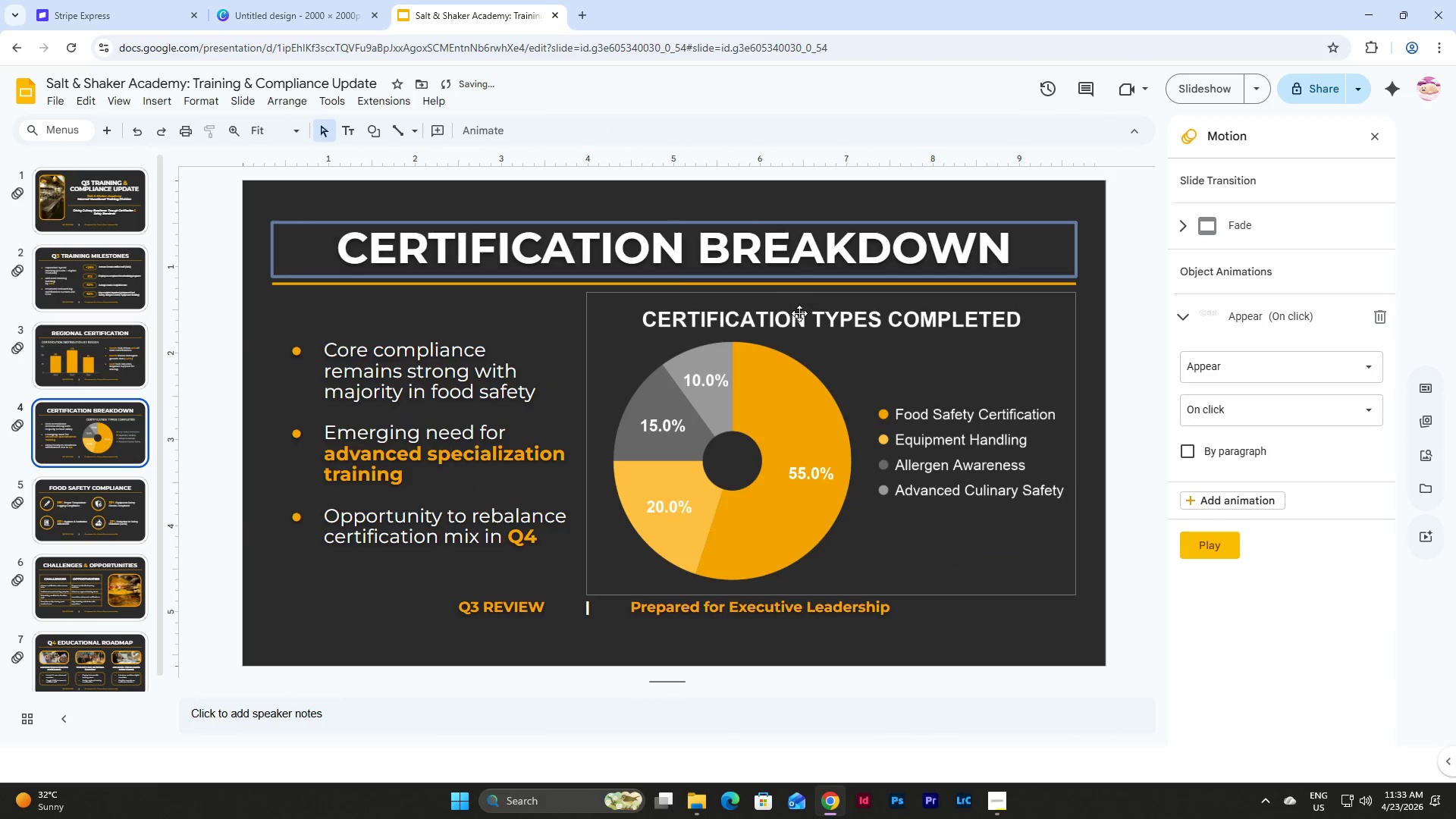 
left_click([799, 313])
 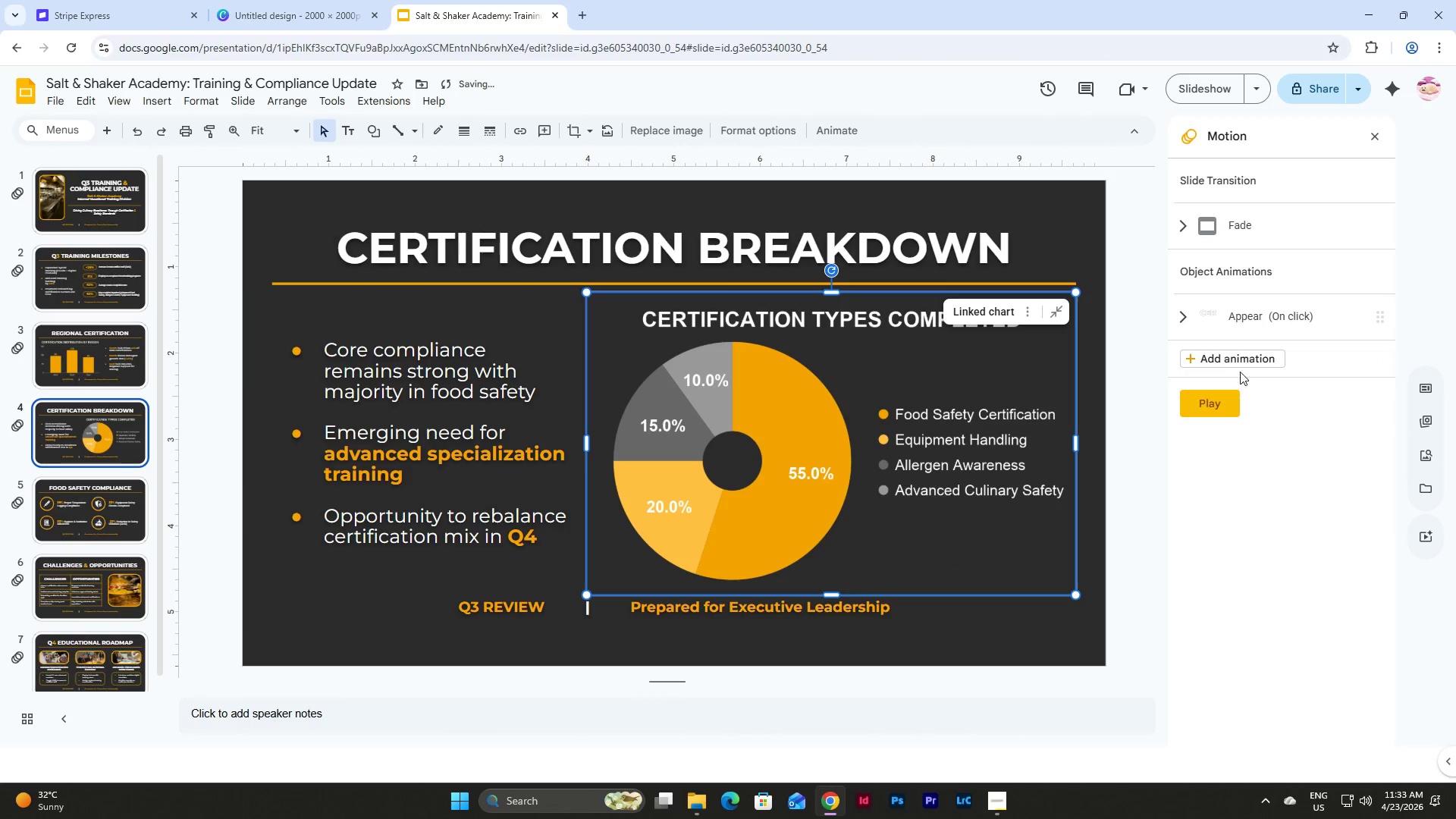 
left_click([1245, 362])
 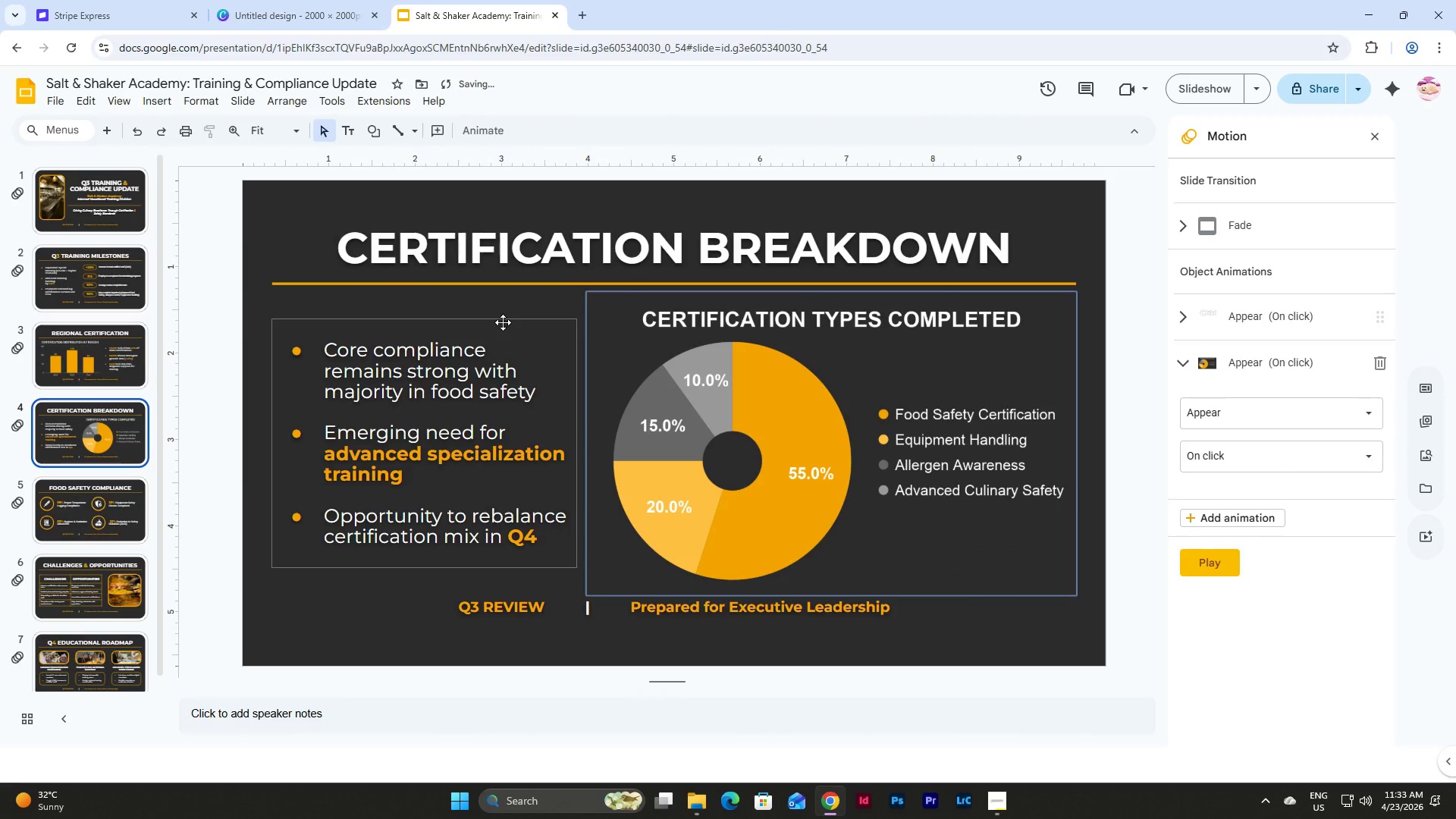 
left_click([503, 322])
 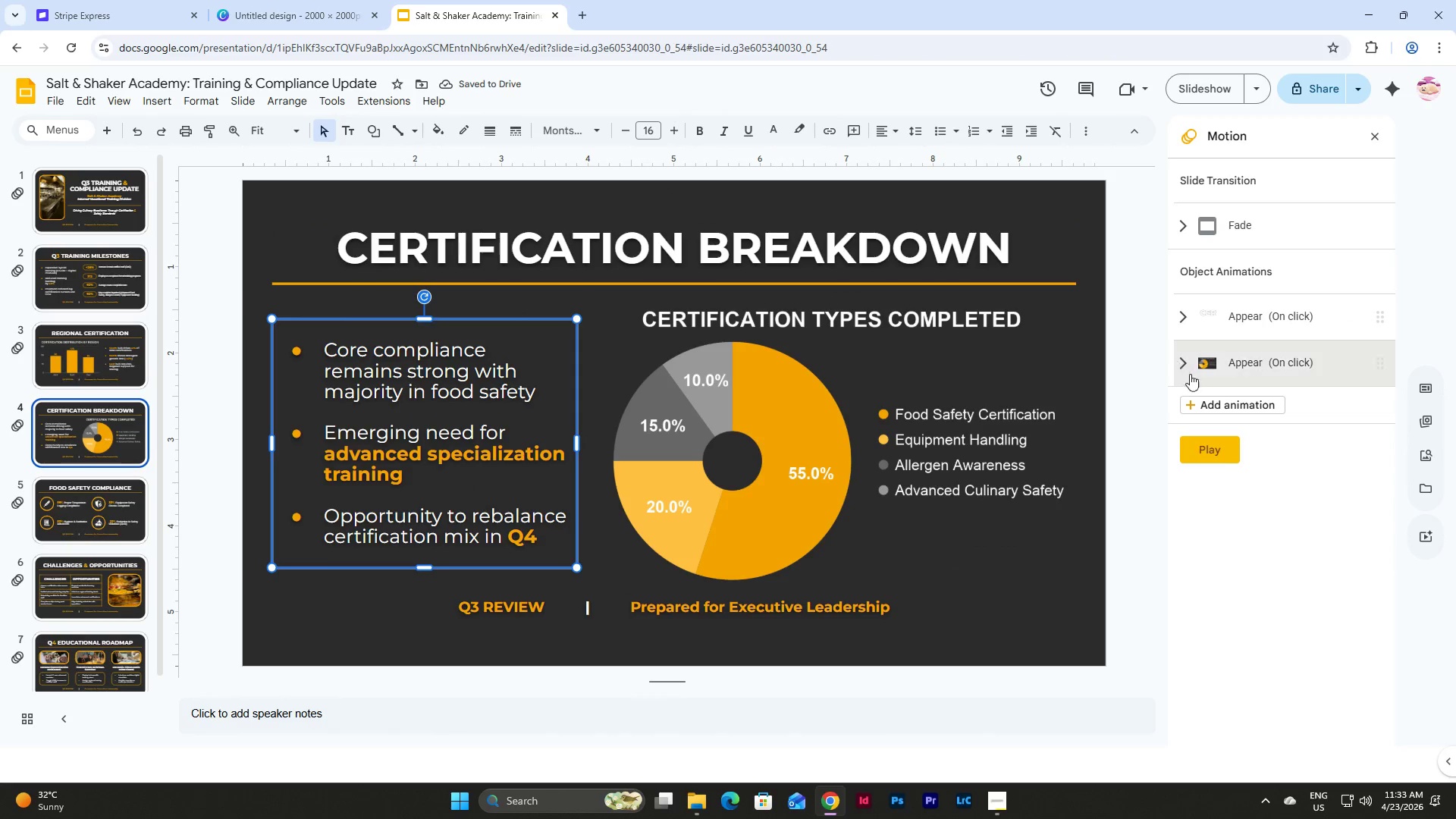 
left_click([1232, 406])
 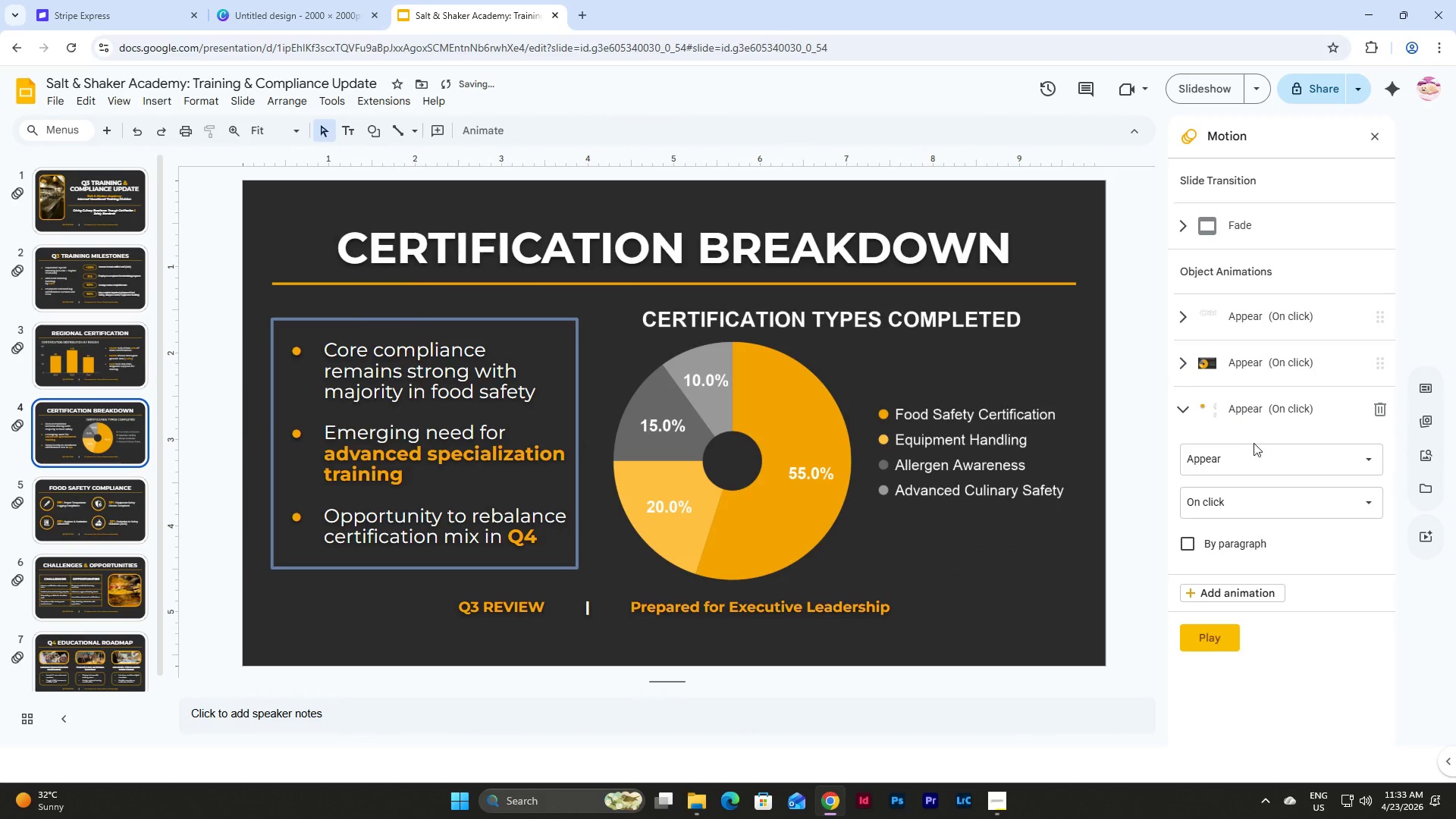 
left_click([1256, 444])
 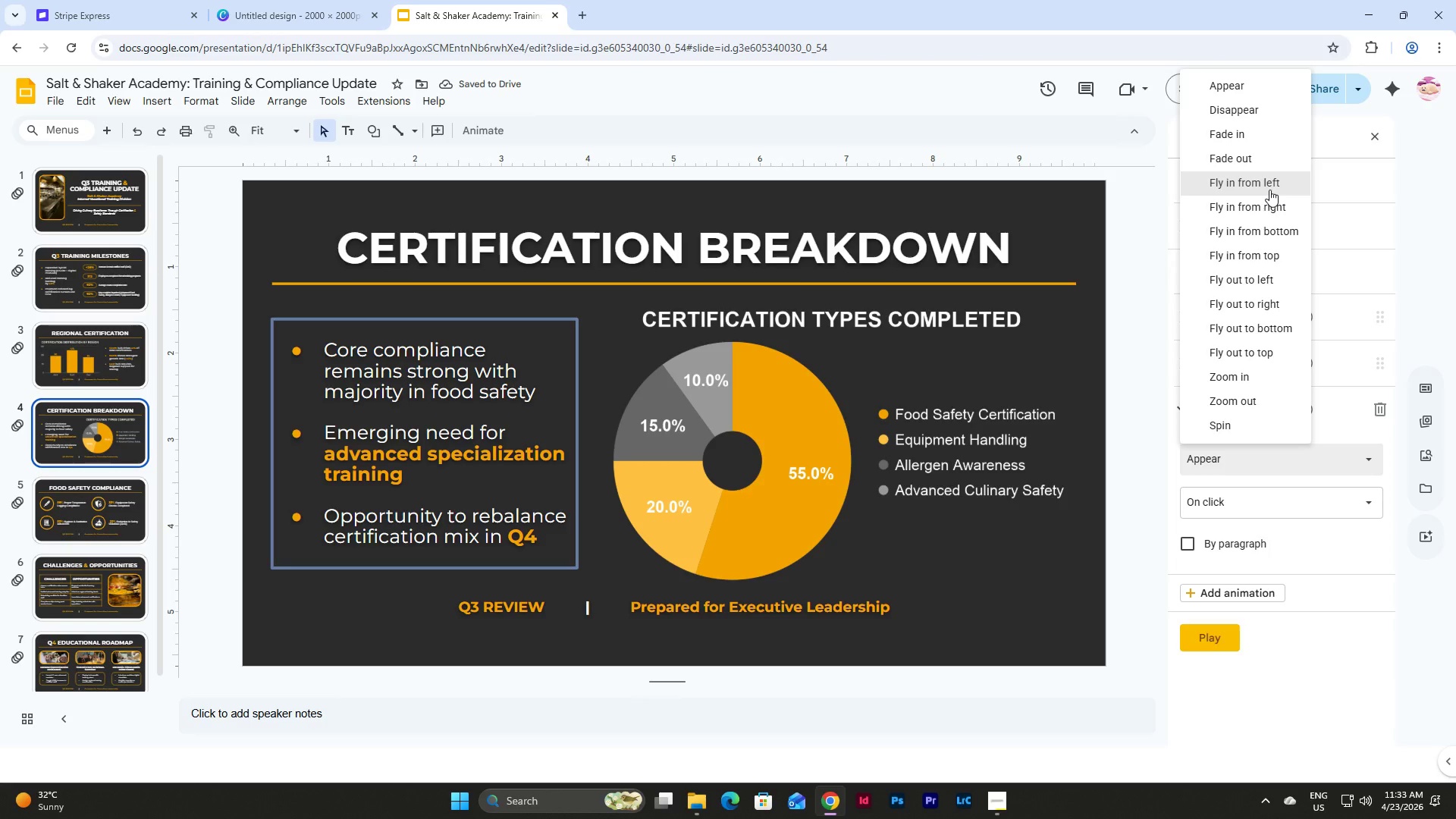 
left_click([1269, 190])
 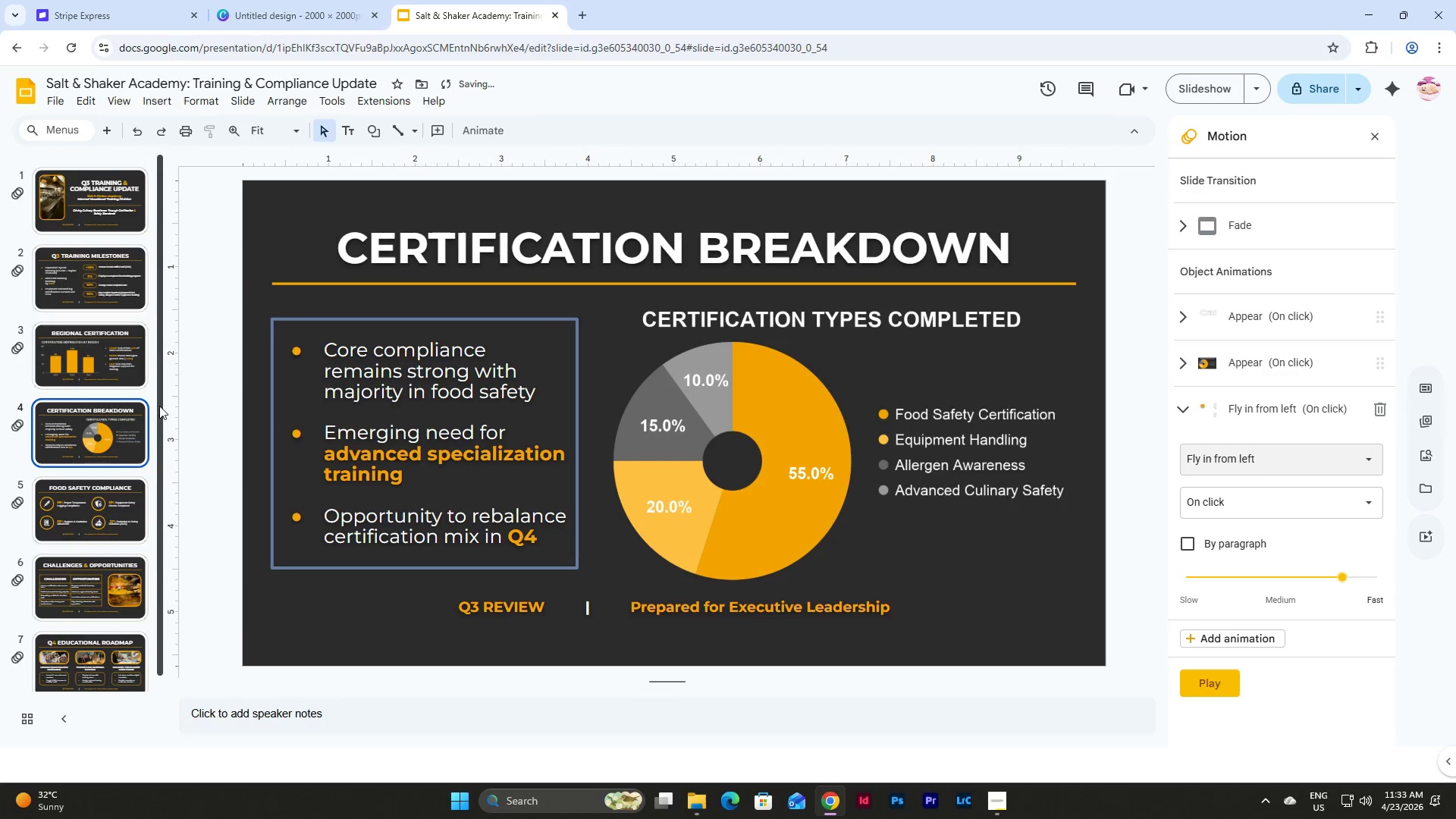 
left_click([99, 340])
 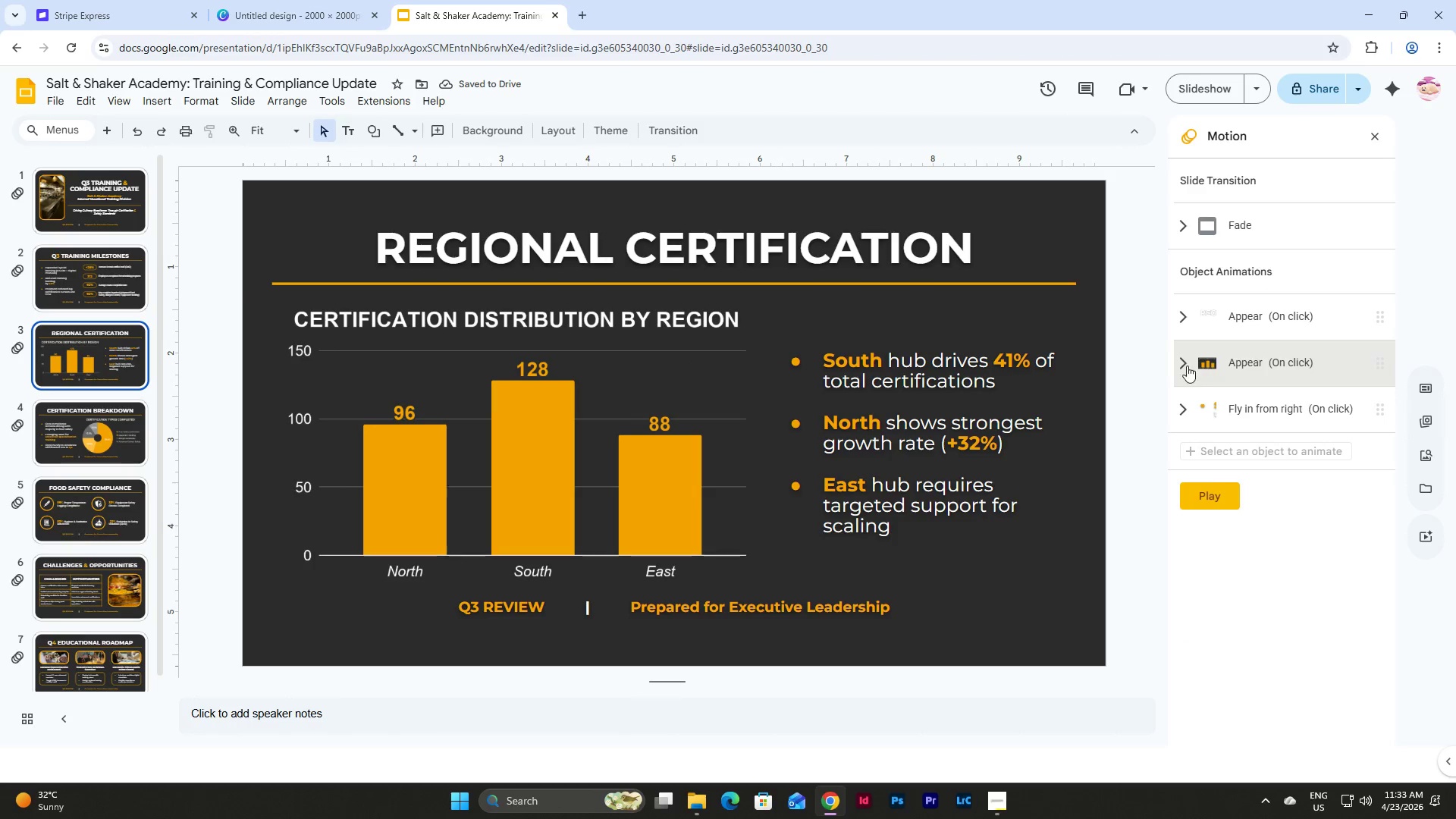 
left_click([1180, 363])
 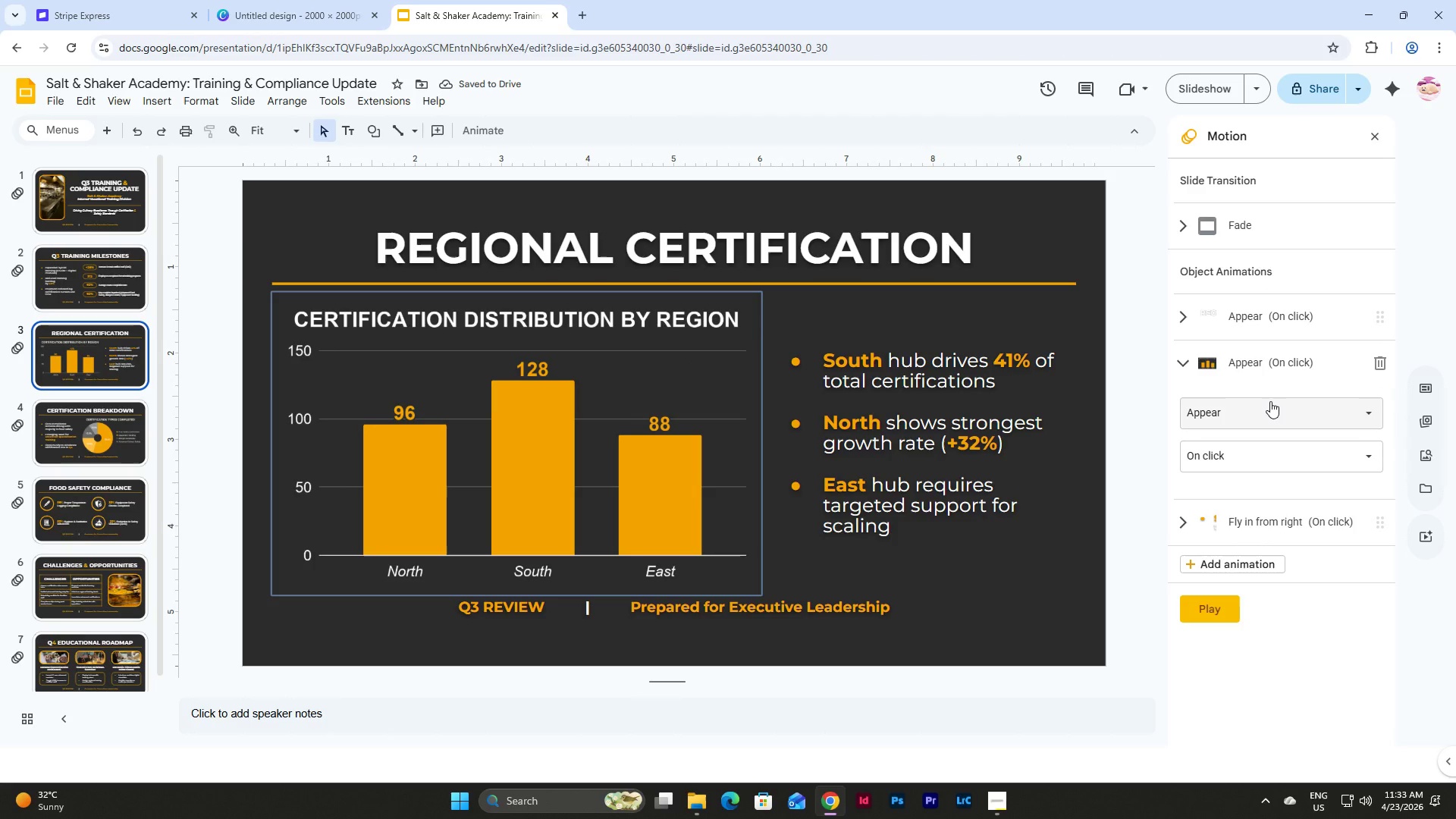 
left_click([1270, 401])
 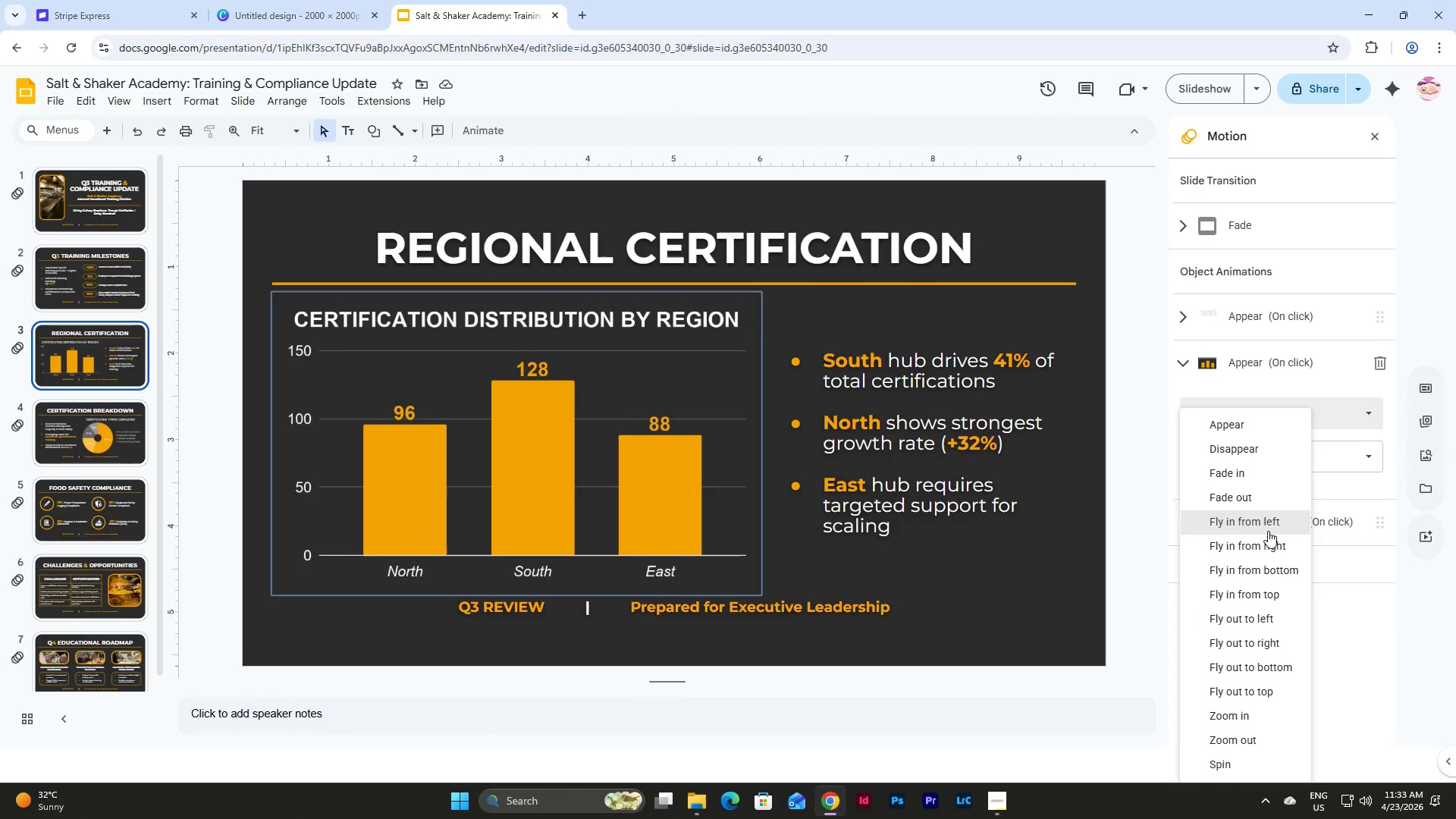 
left_click([1268, 518])
 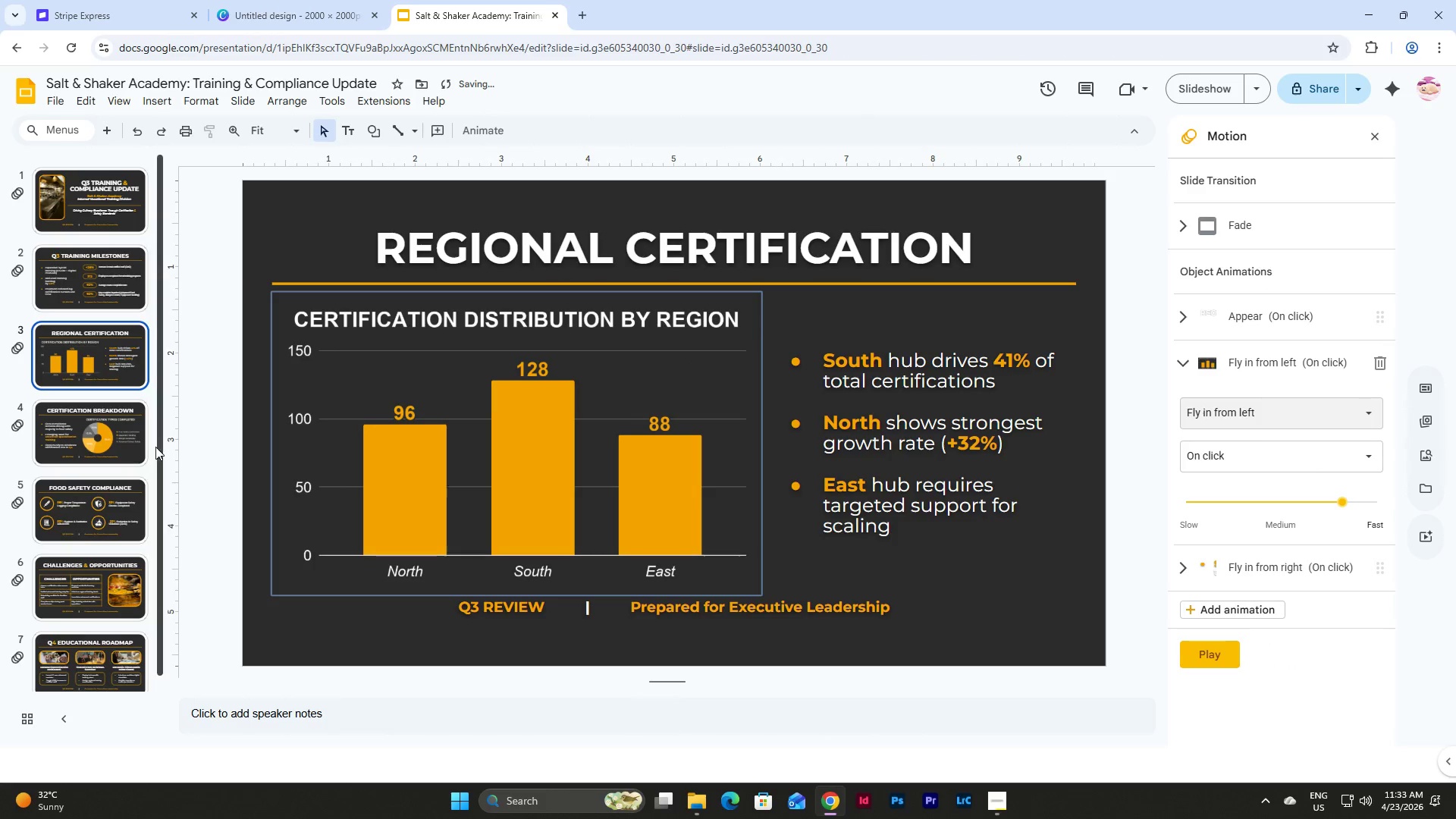 
left_click([112, 441])
 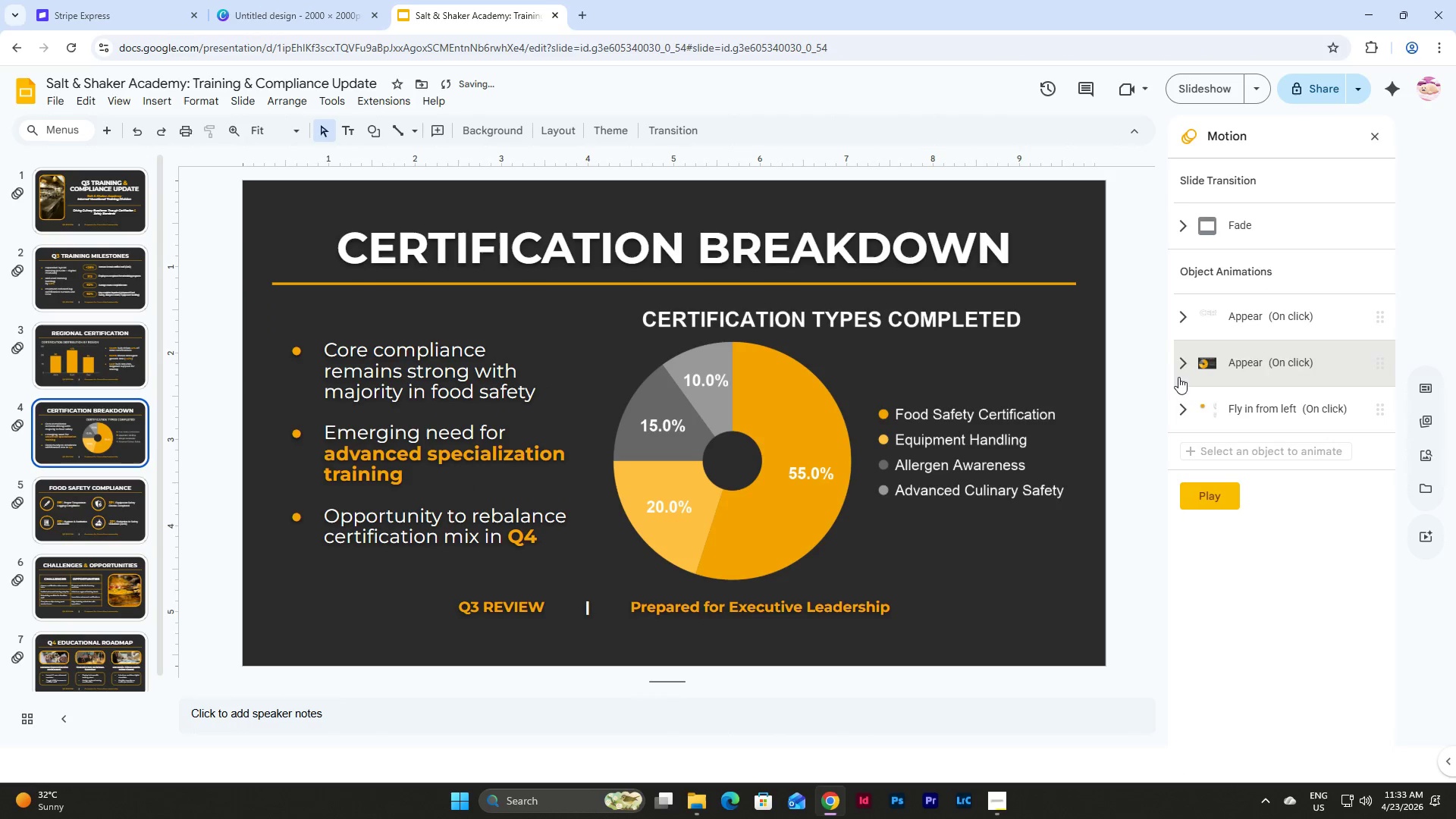 
left_click([1180, 358])
 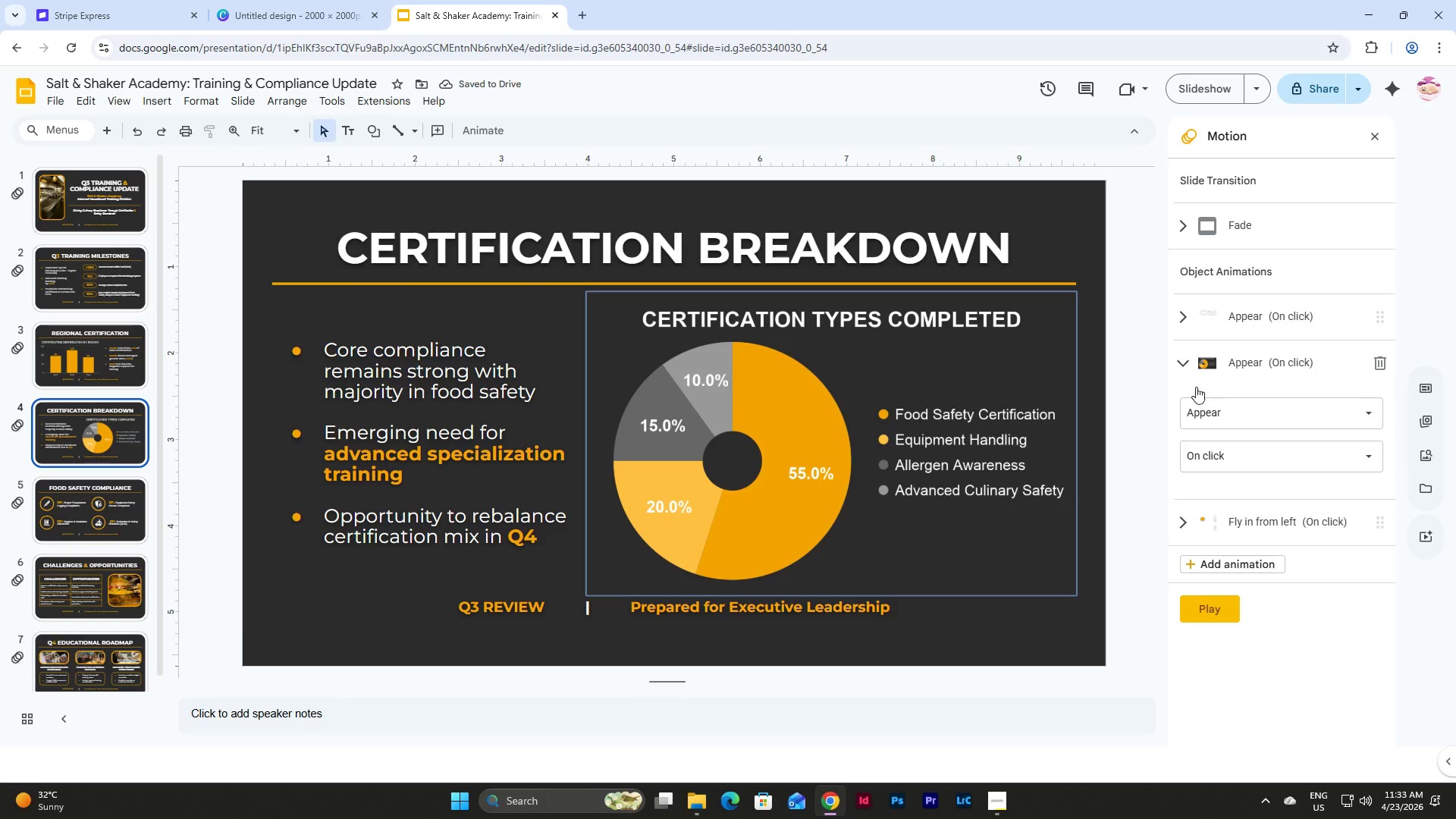 
left_click([1209, 405])
 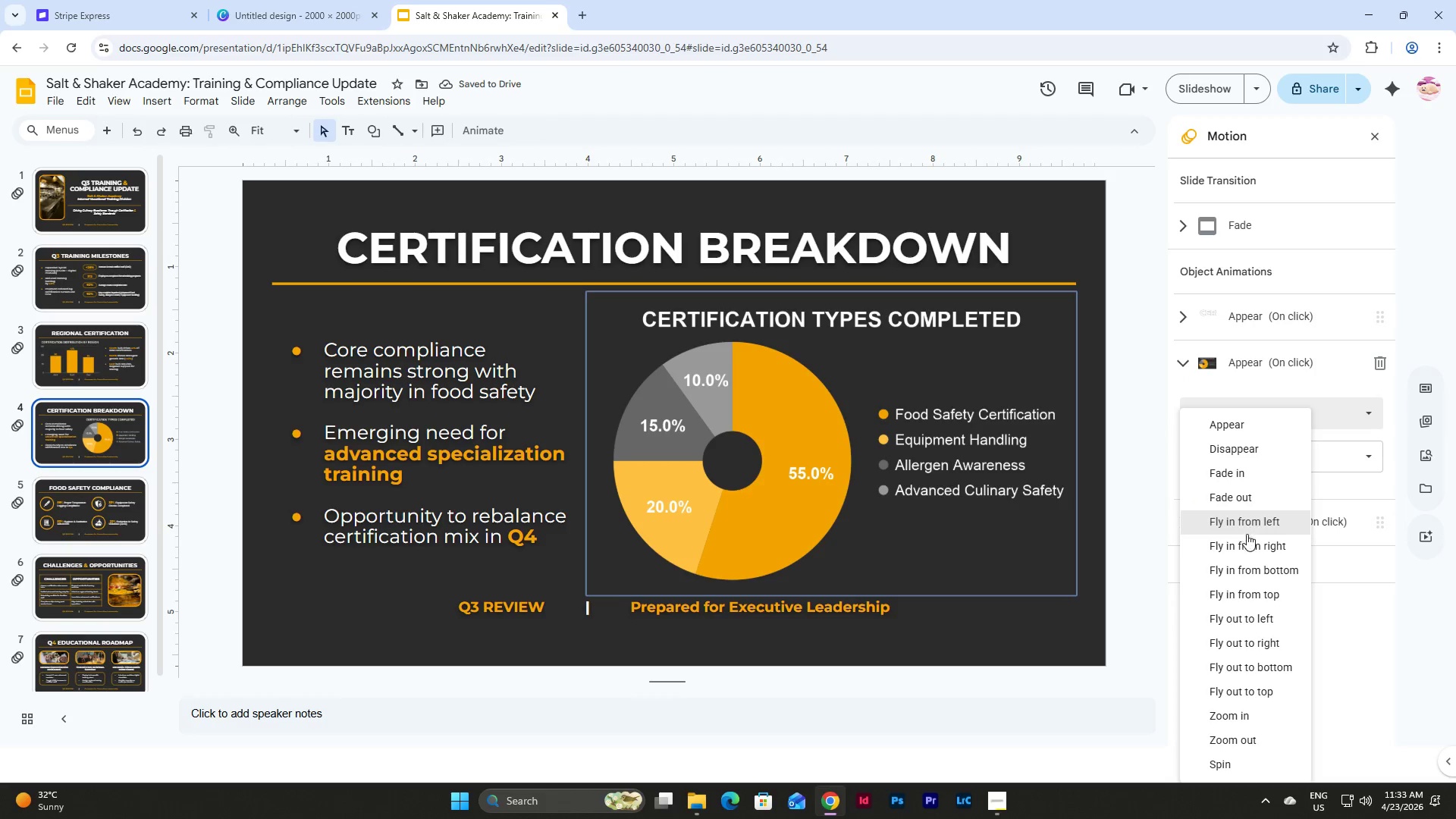 
left_click([1247, 546])
 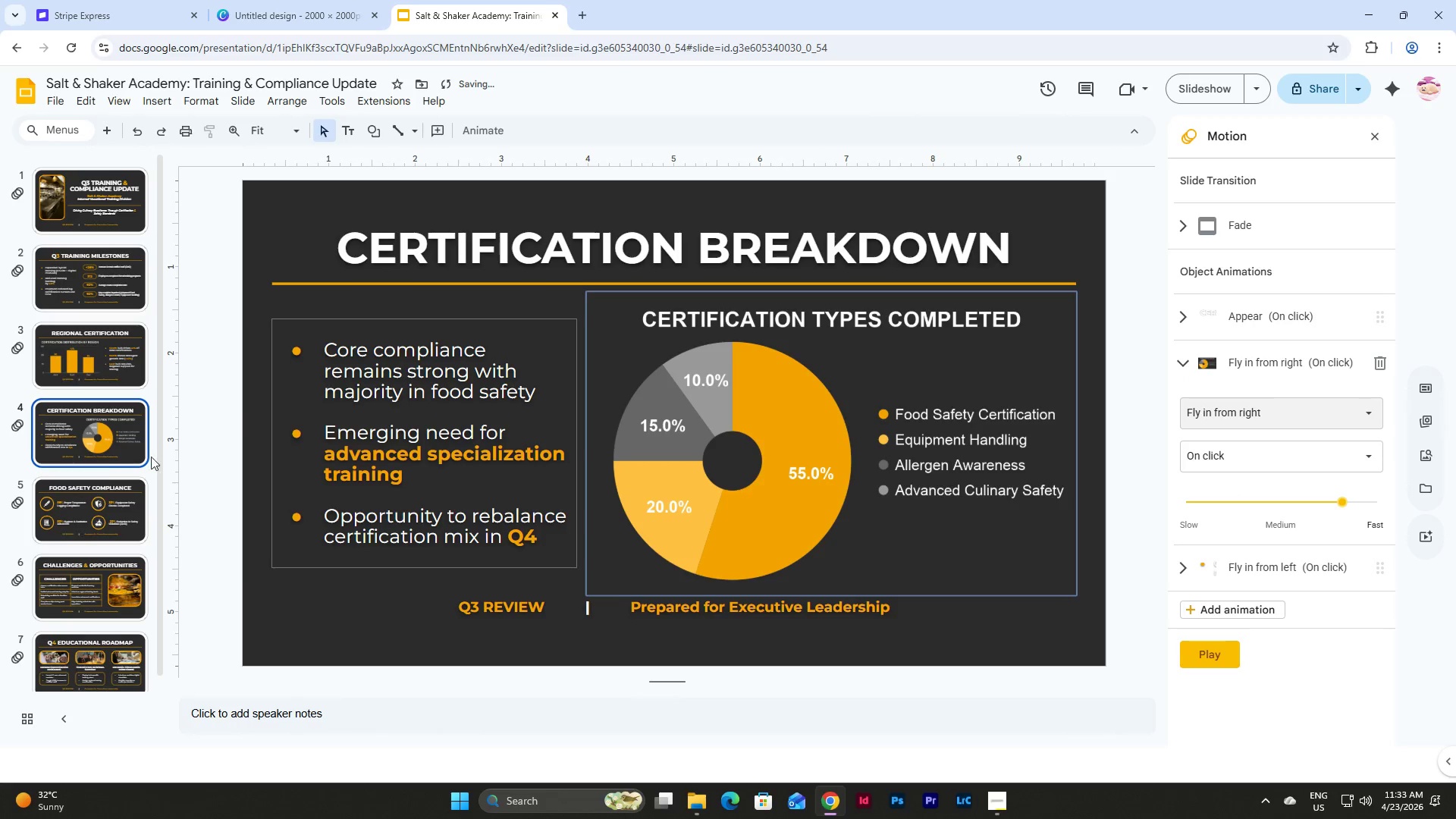 
left_click([86, 503])
 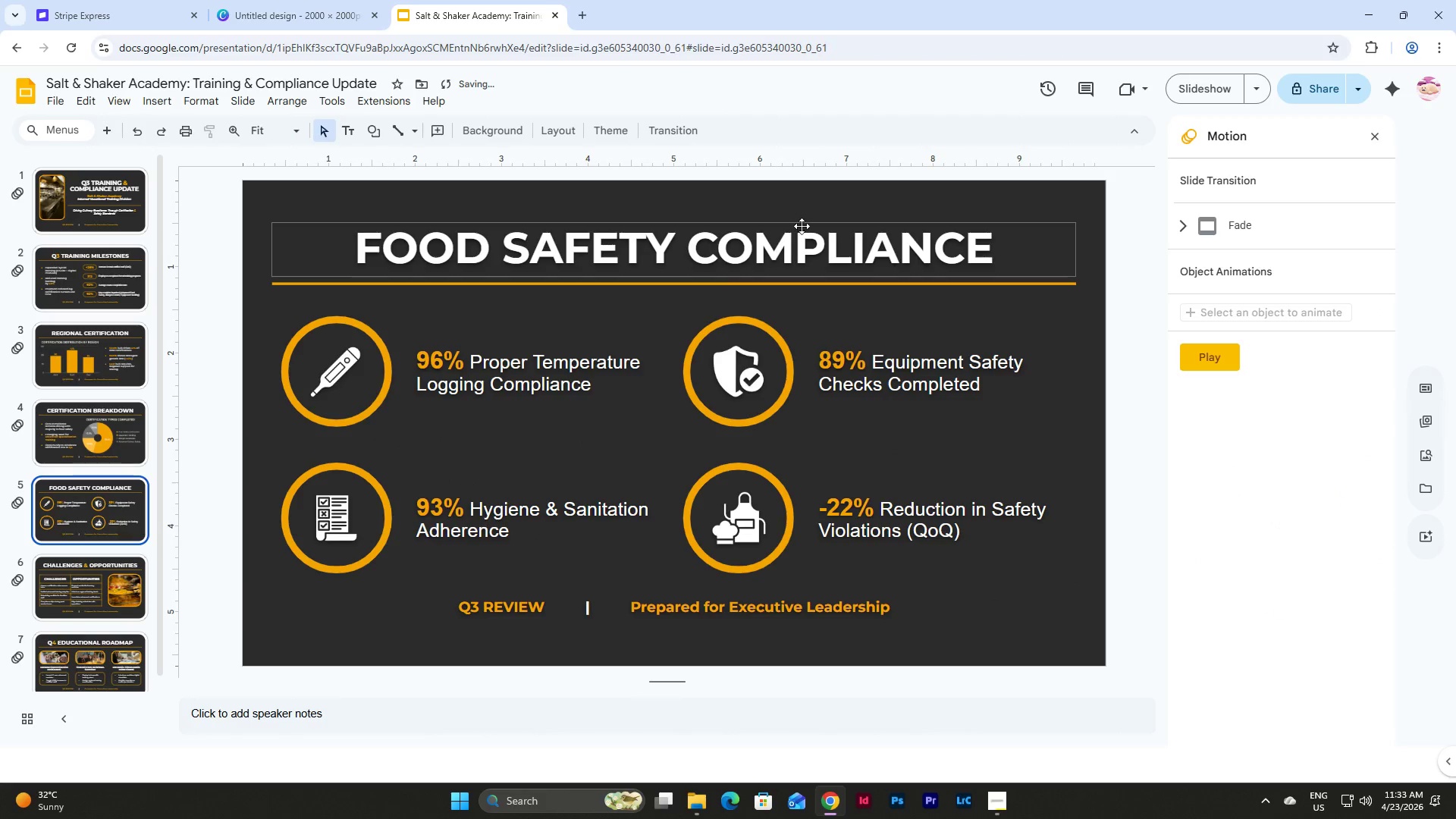 
left_click([802, 226])
 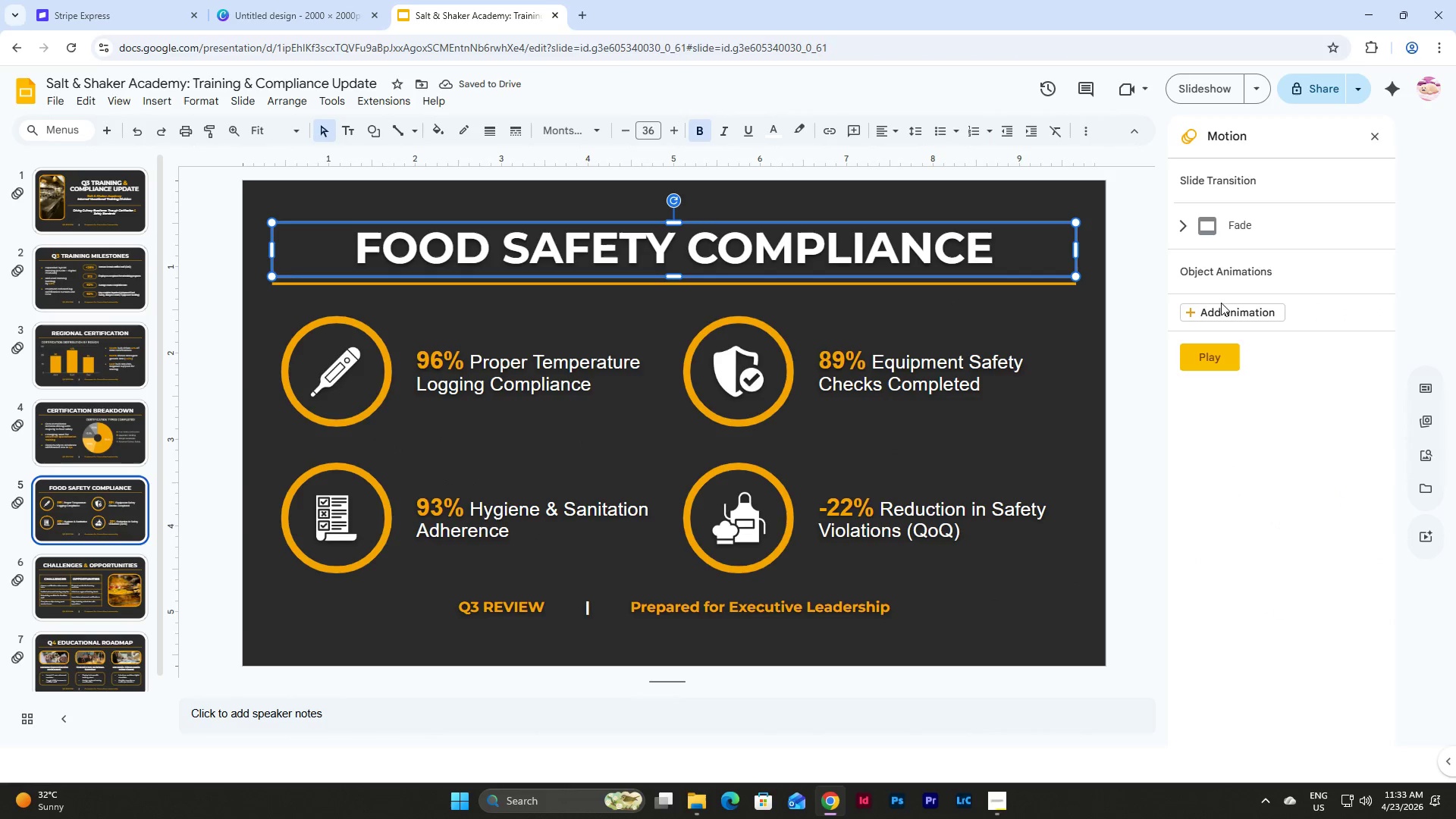 
left_click([1224, 311])
 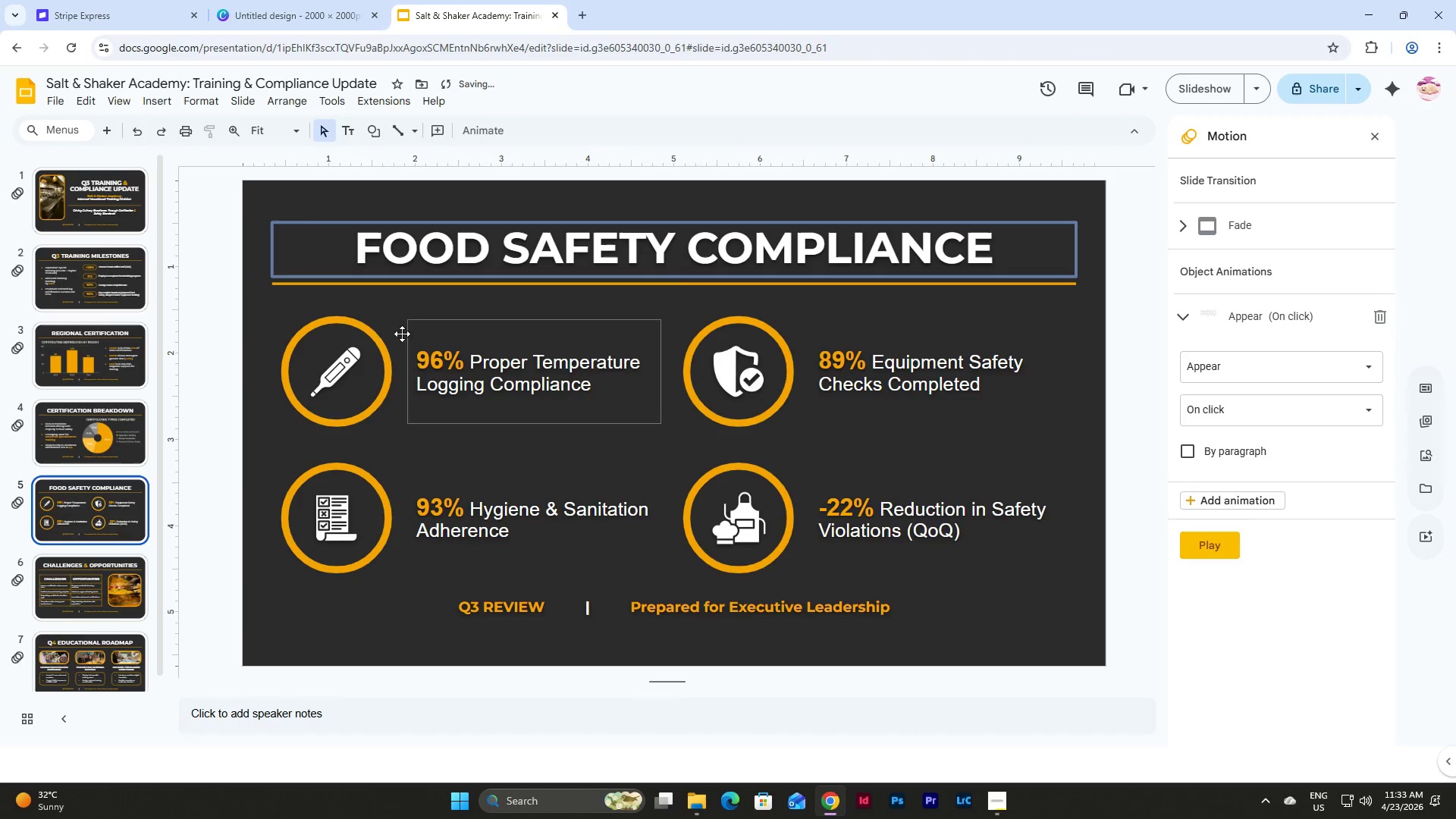 
left_click([363, 342])
 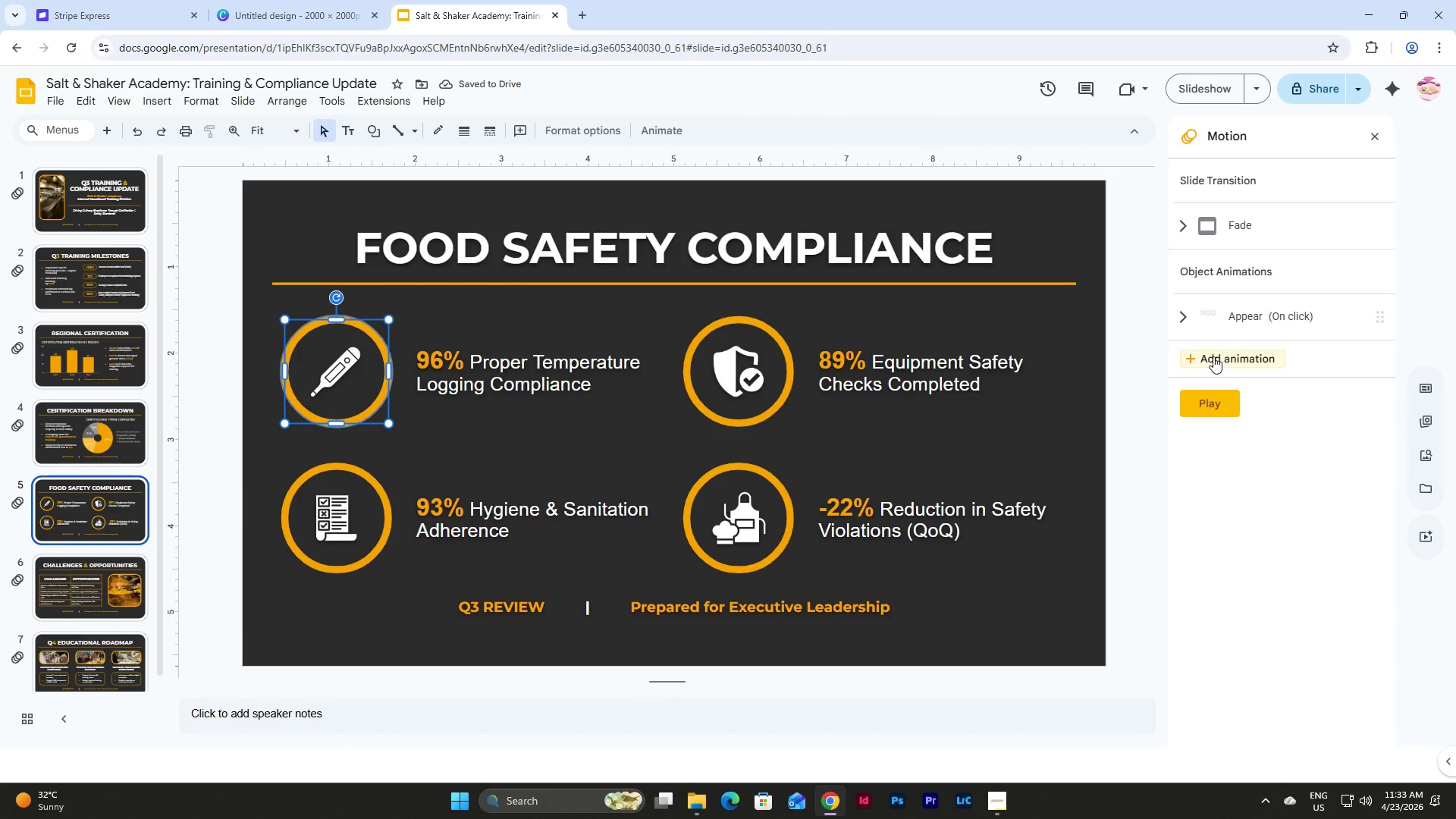 
left_click([1213, 356])
 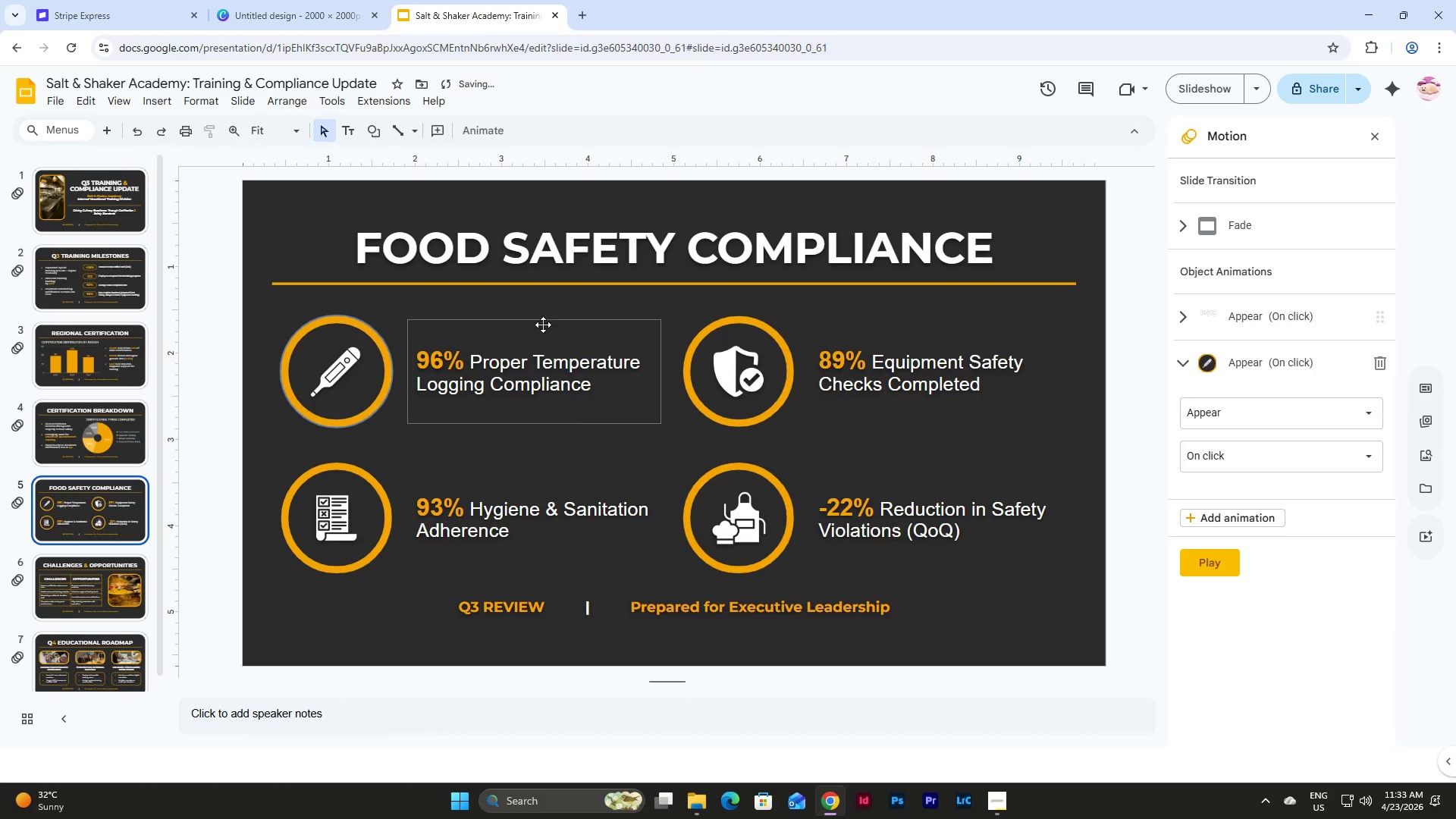 
left_click([542, 320])
 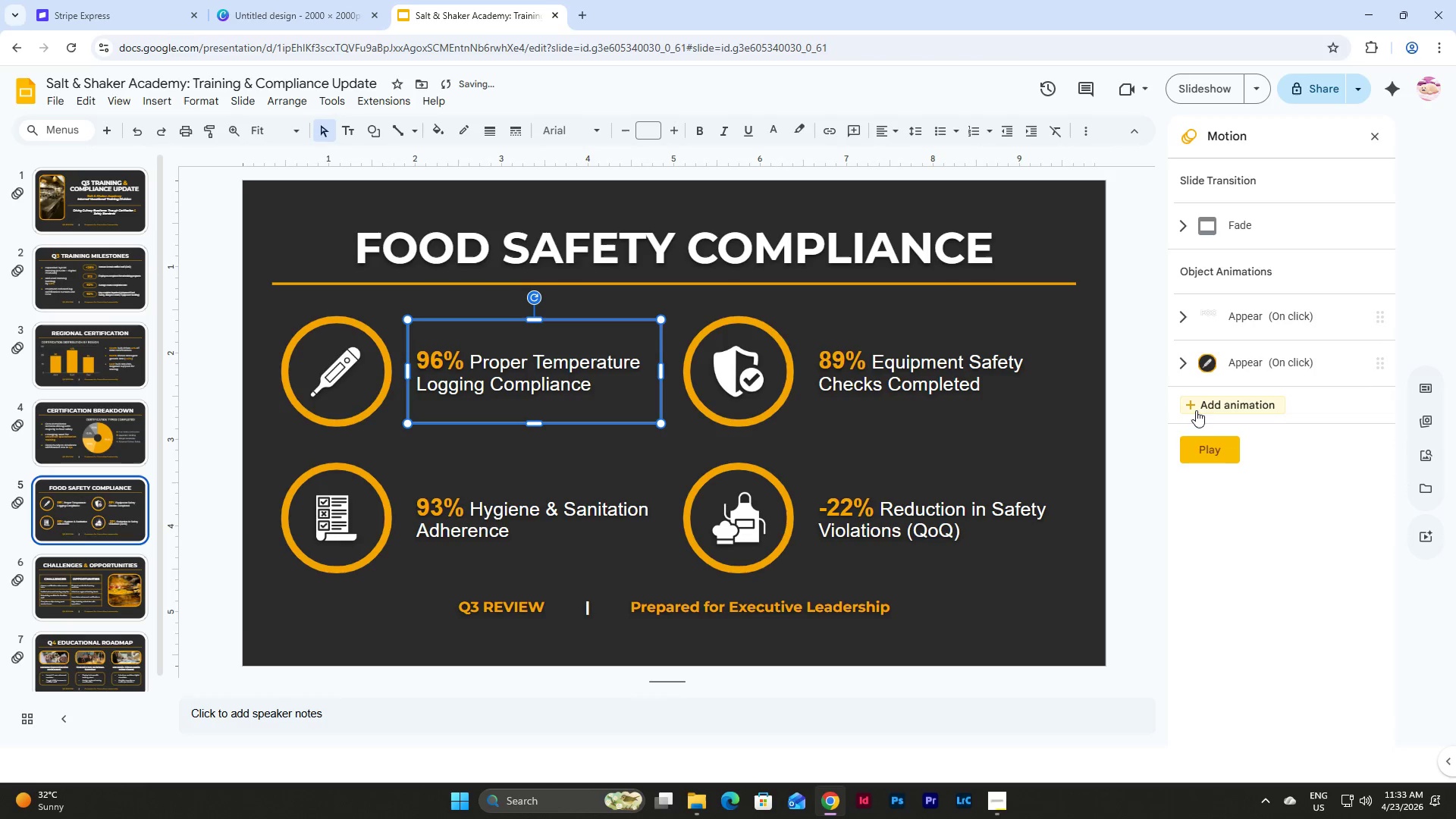 
left_click([1198, 409])
 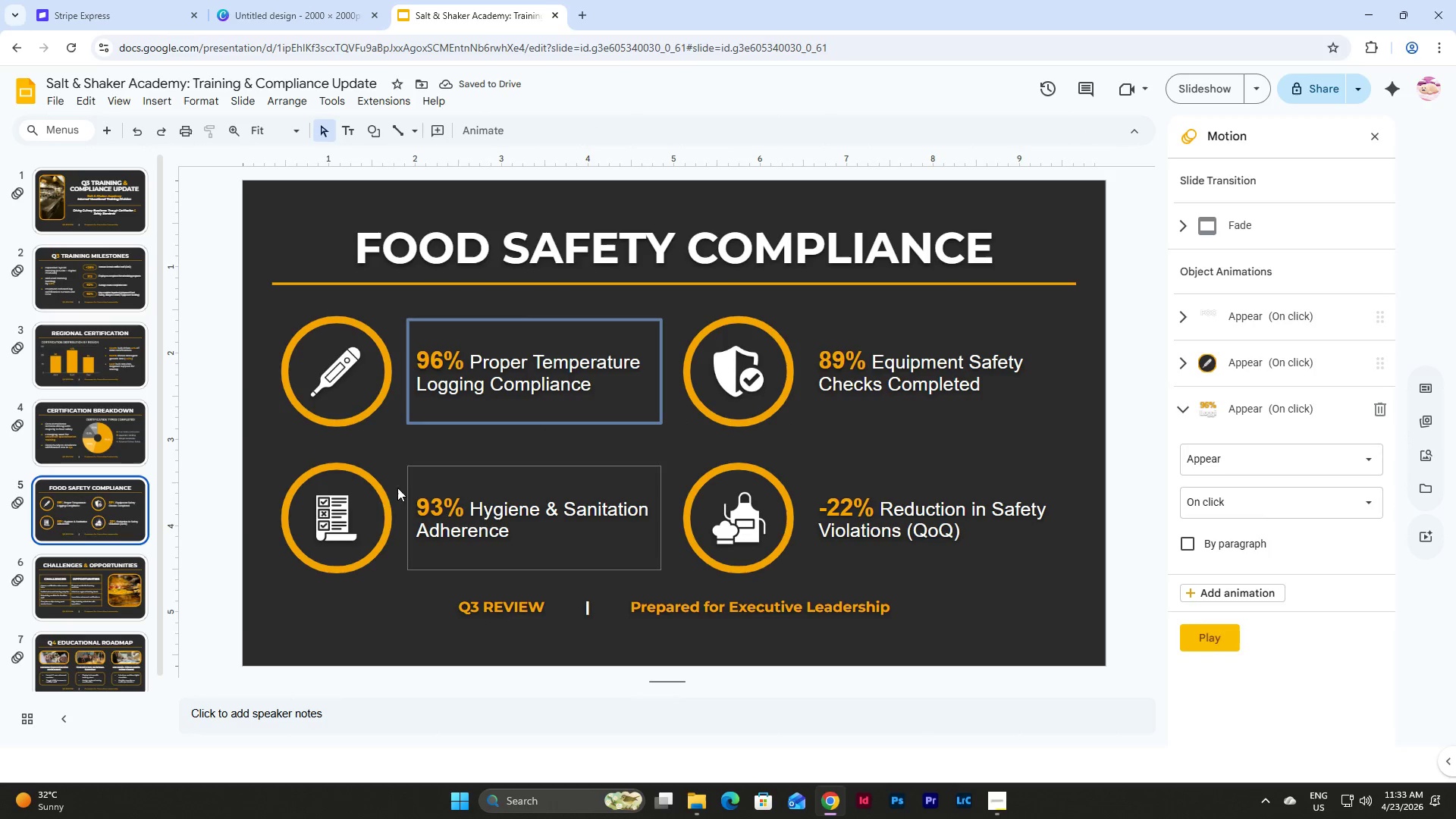 
left_click([333, 500])
 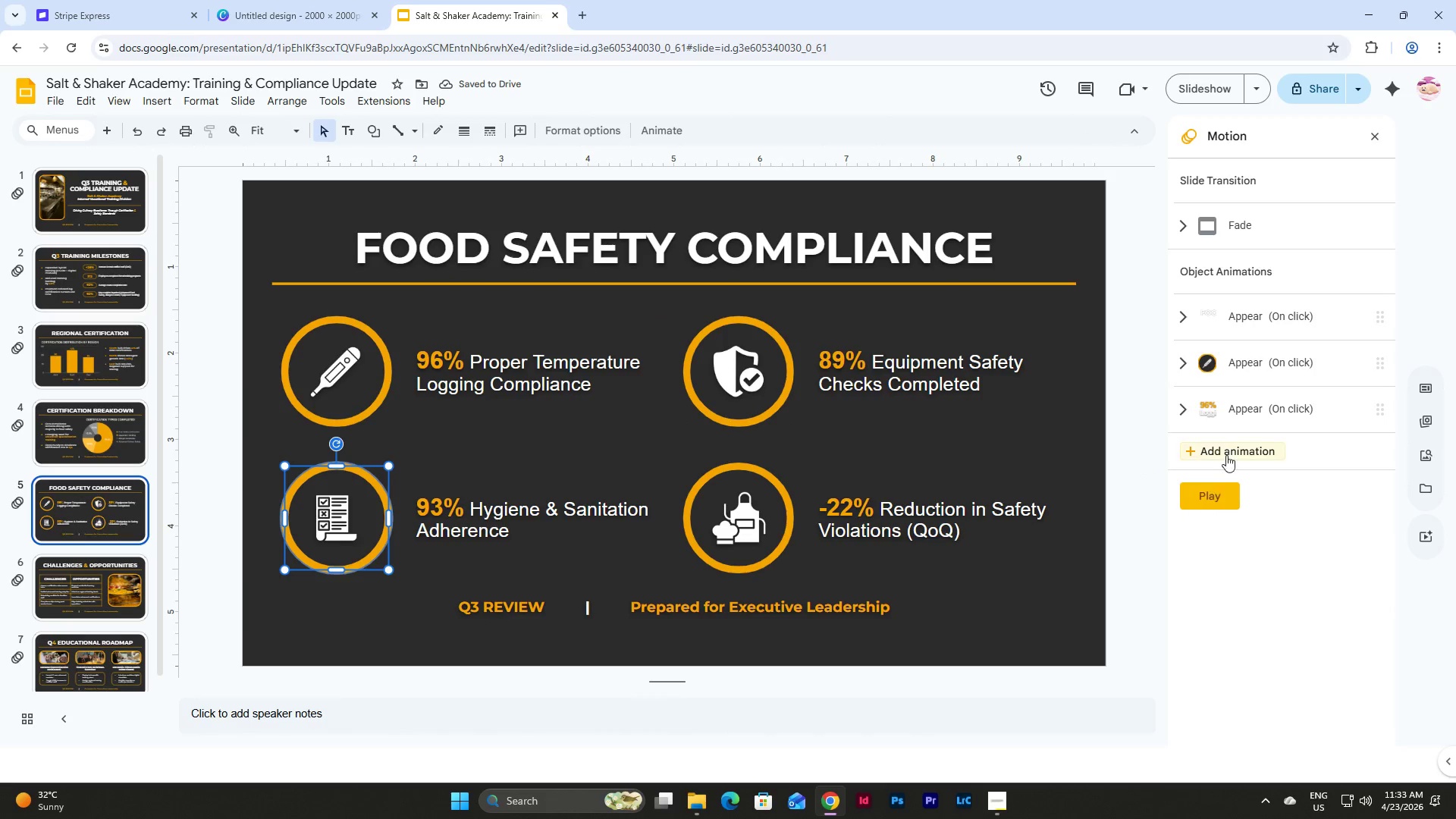 
left_click([1229, 451])
 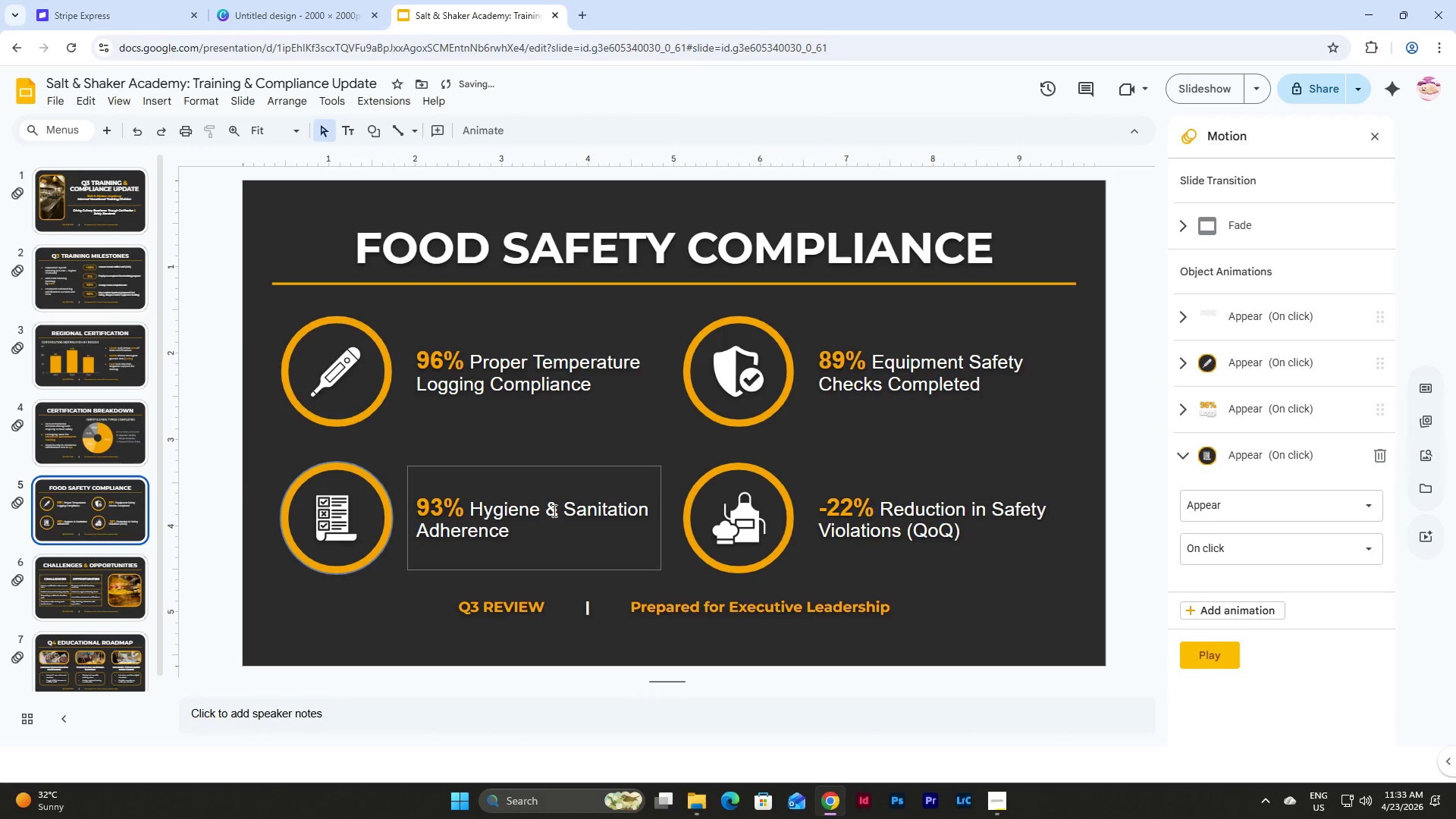 
left_click([546, 497])
 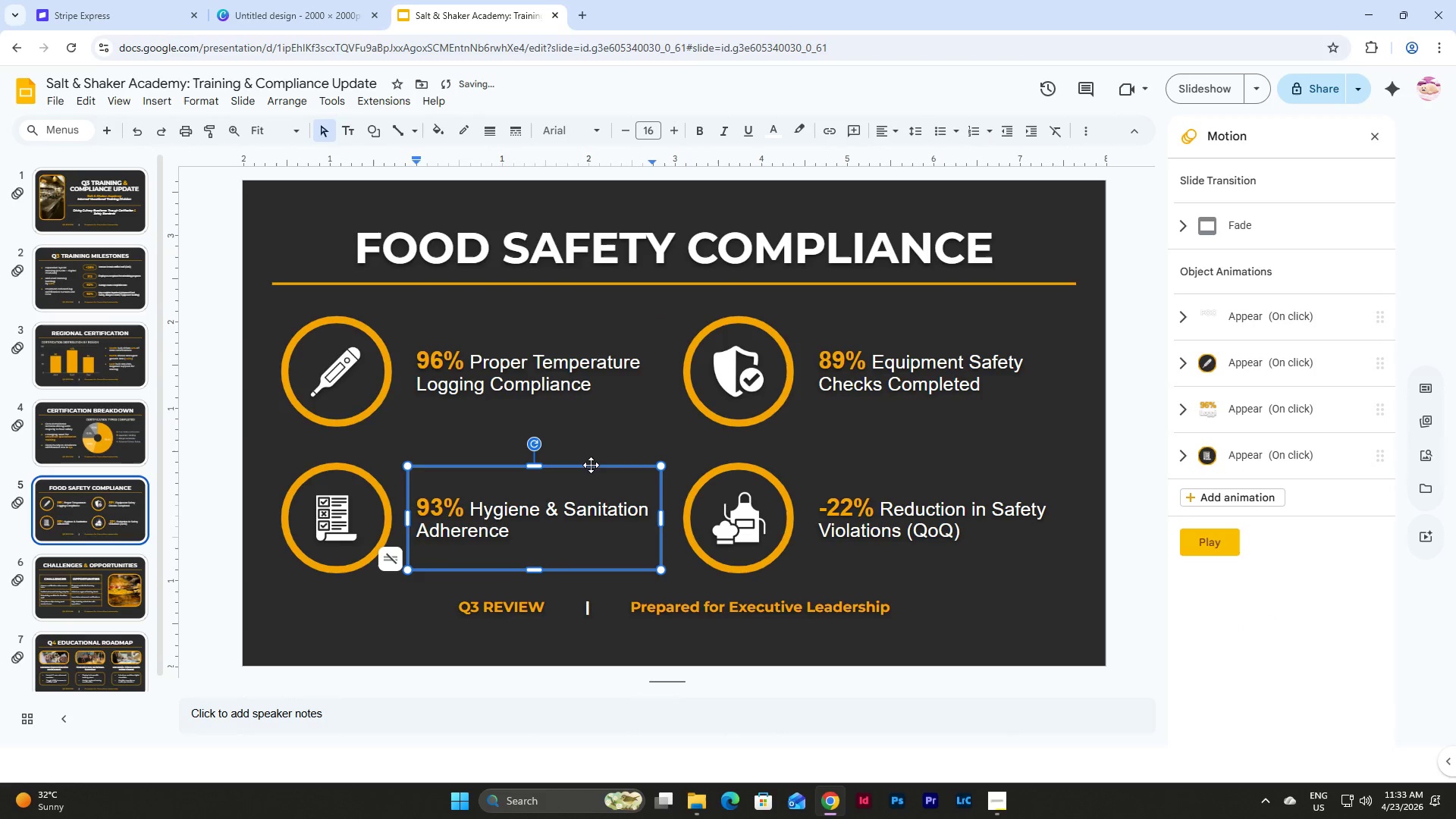 
left_click([591, 466])
 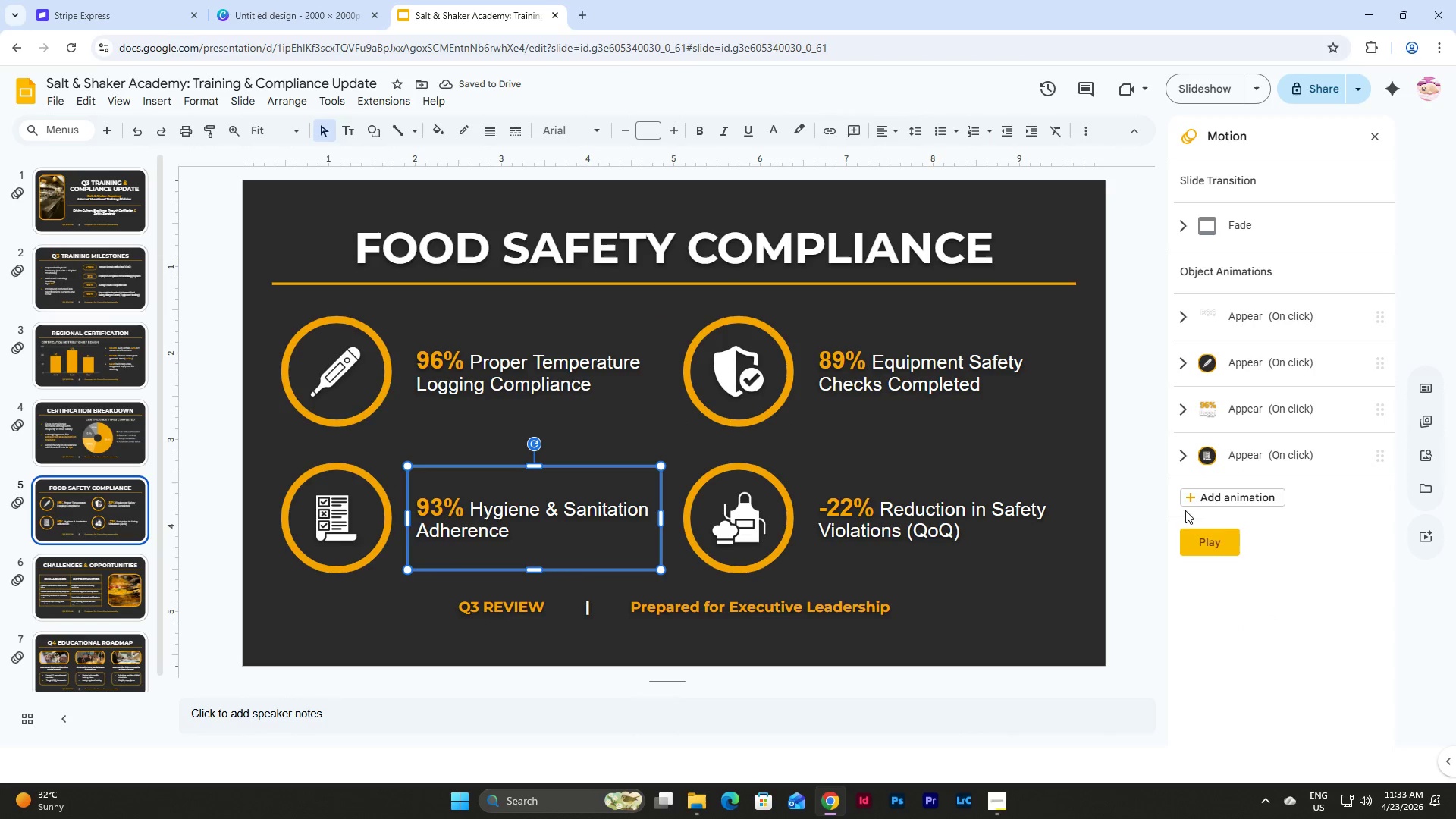 
left_click([1213, 494])
 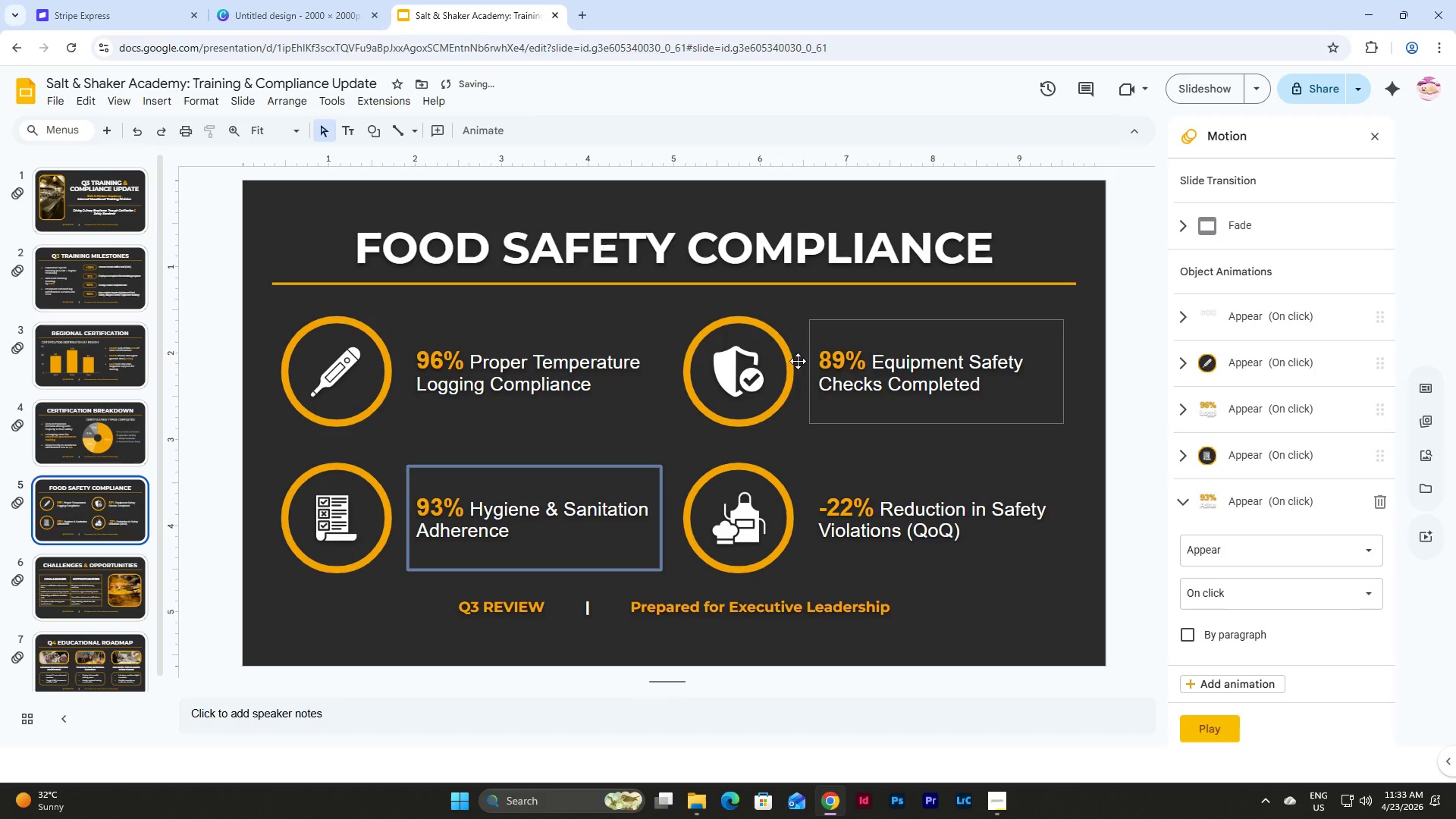 
left_click([764, 353])
 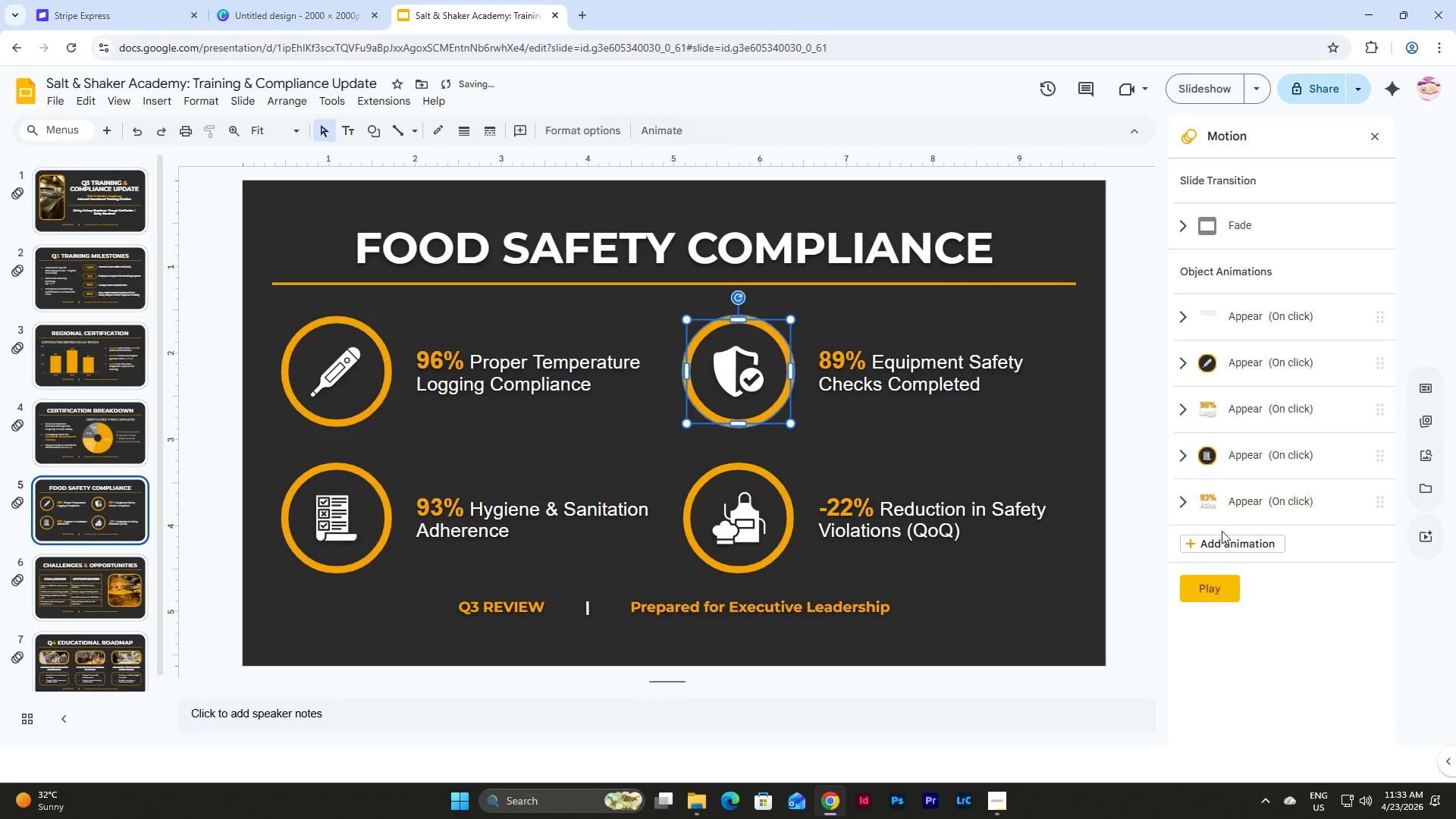 
left_click([1245, 543])
 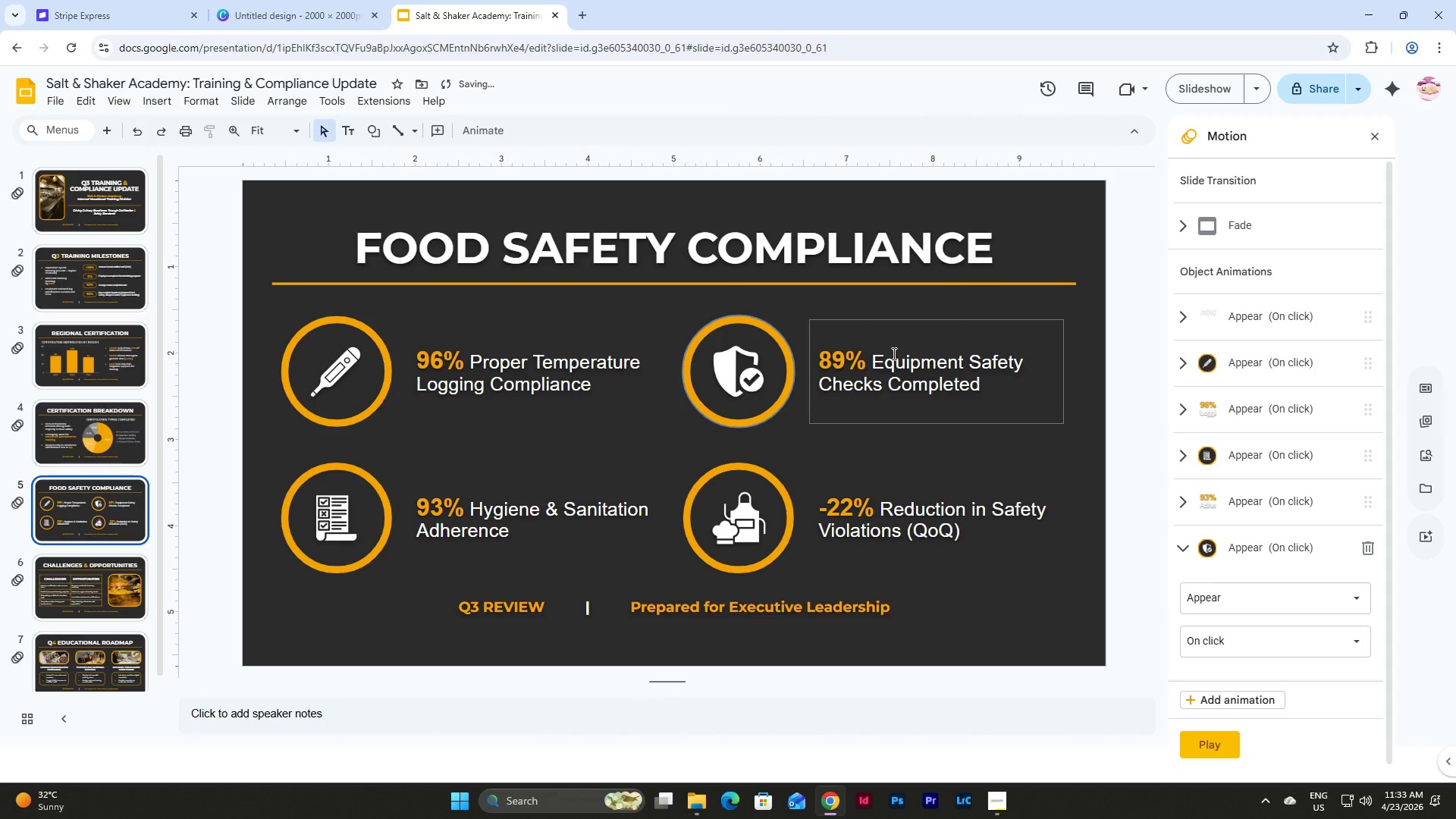 
left_click([908, 340])
 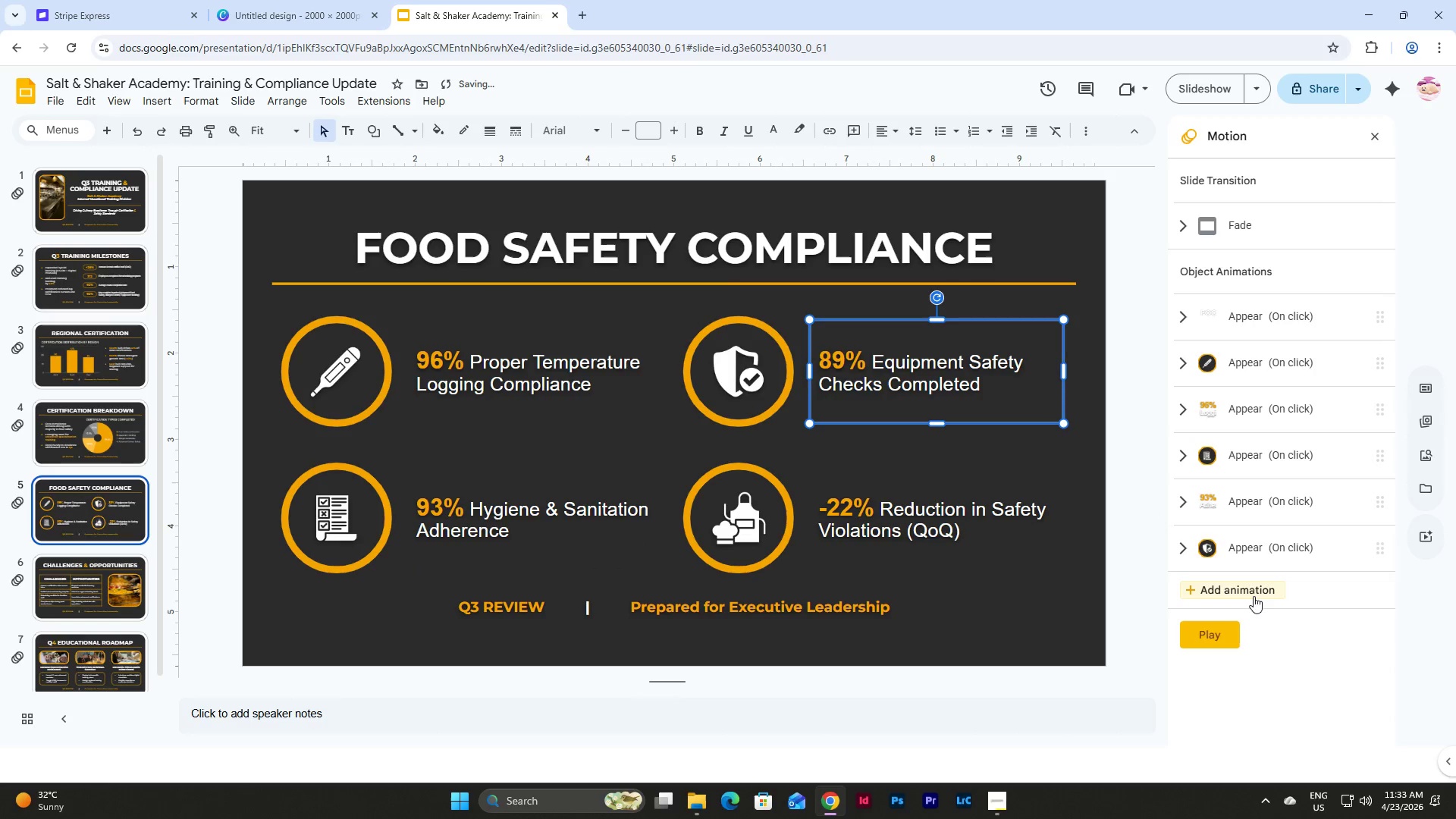 
left_click([1254, 584])
 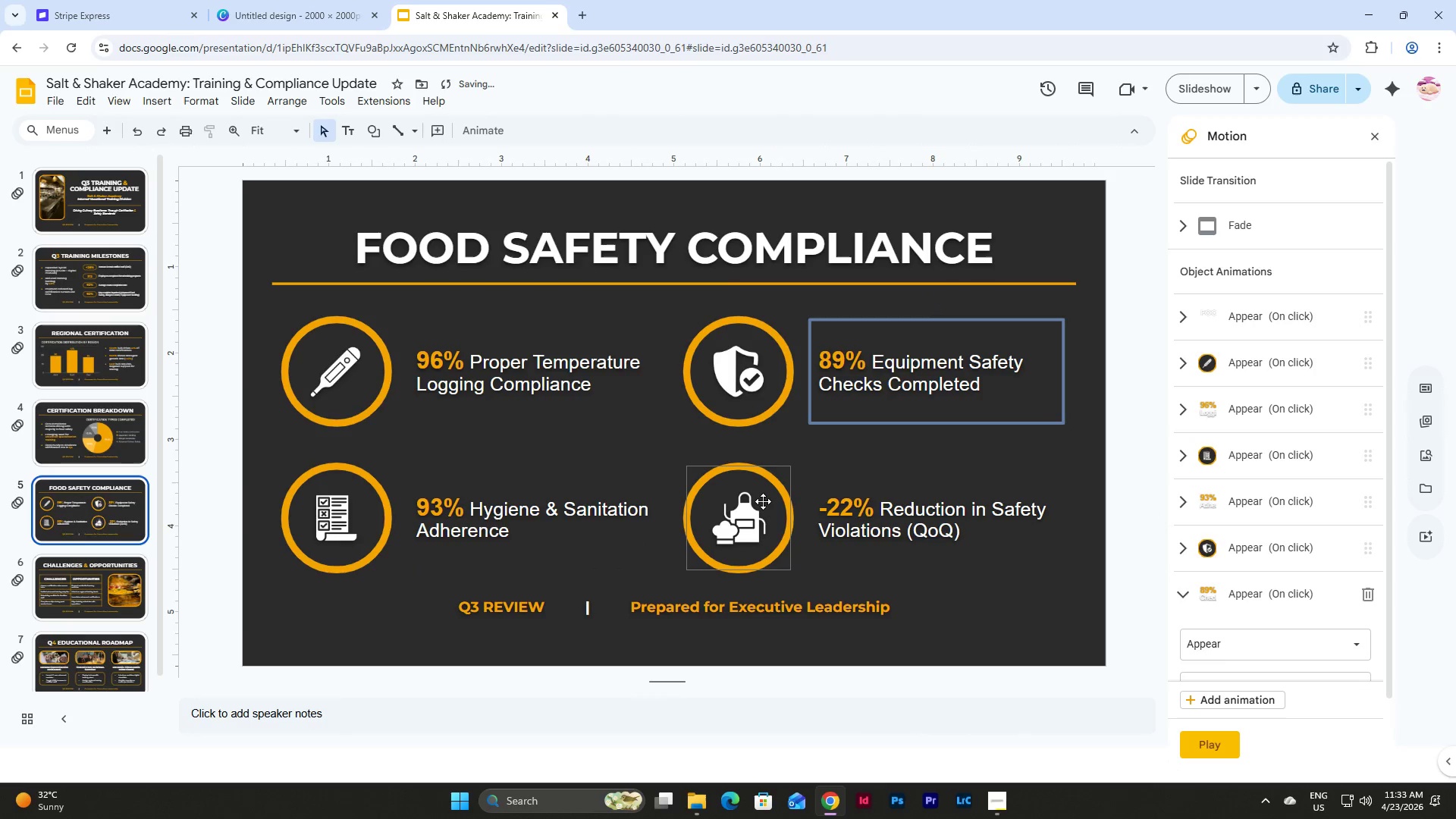 
left_click([763, 501])
 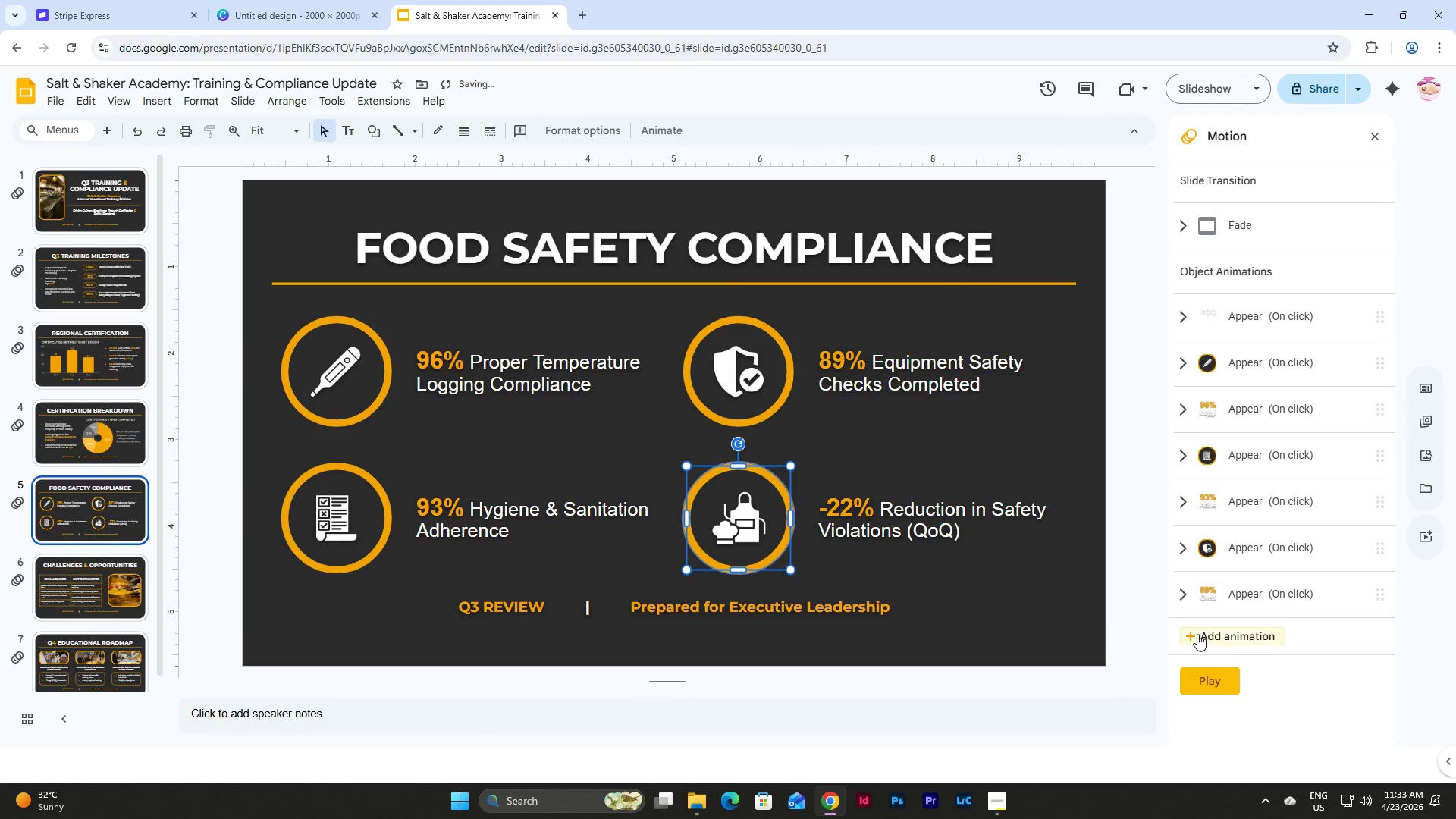 
left_click([1229, 638])
 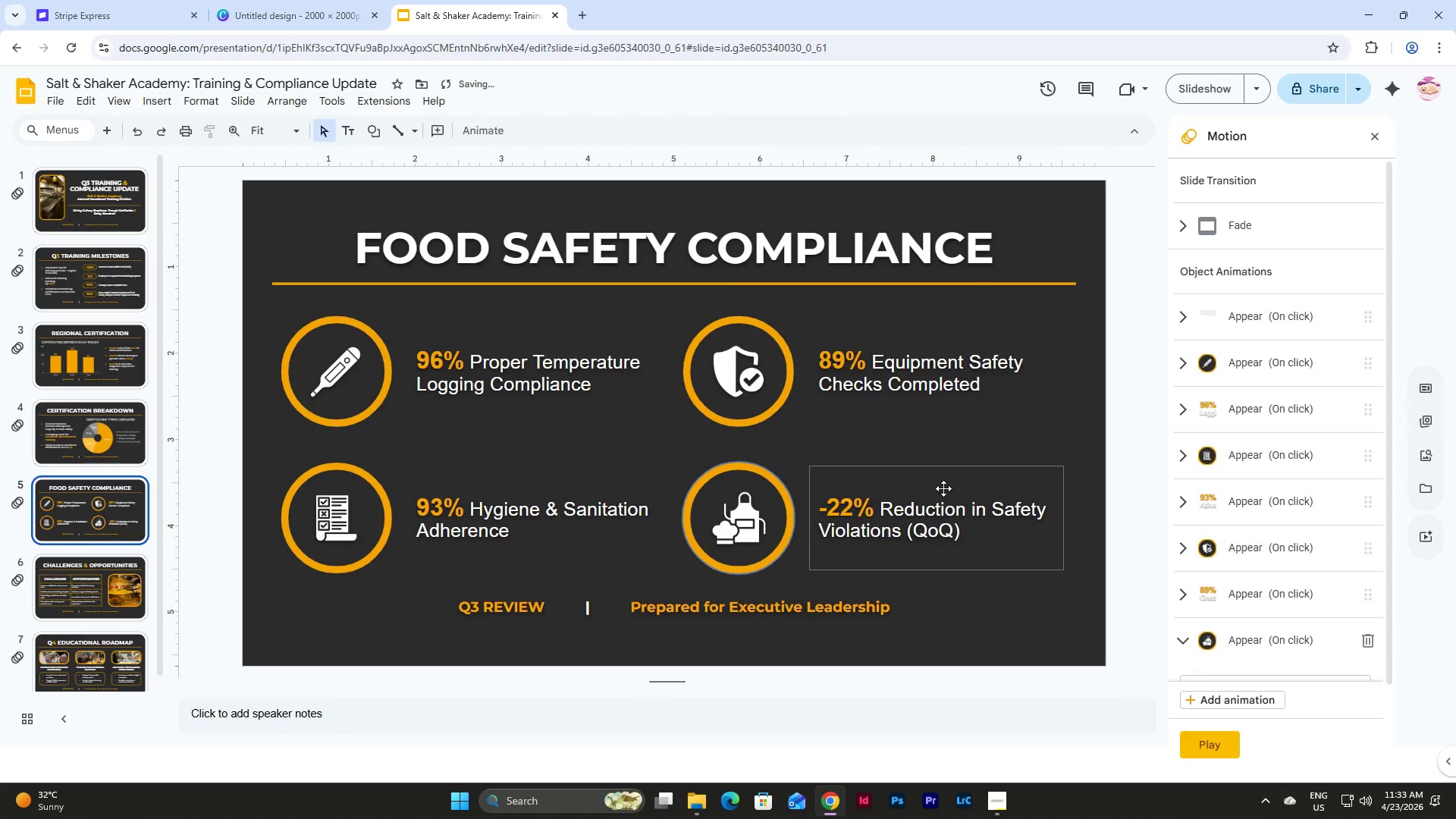 
left_click([943, 488])
 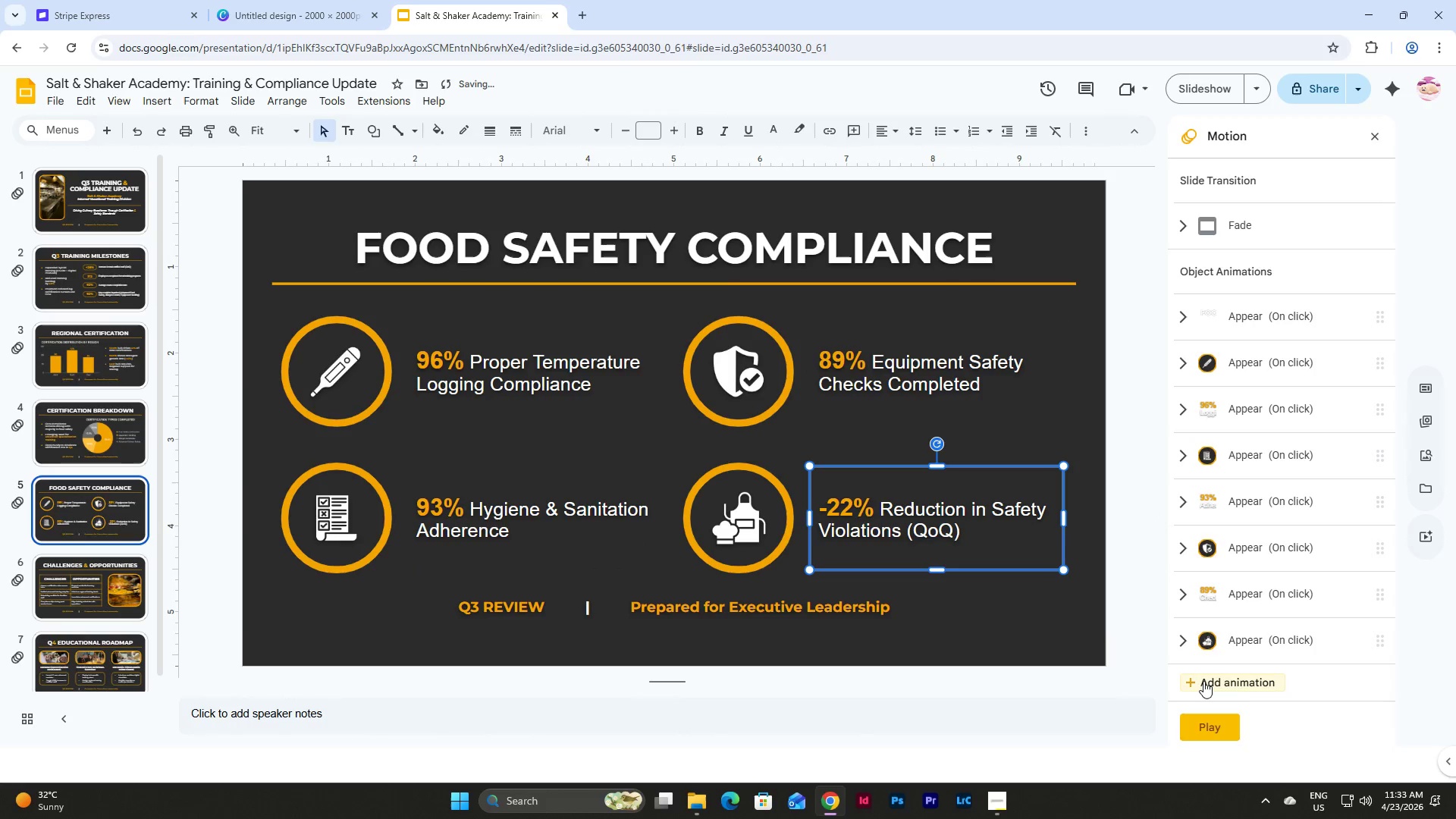 
left_click([1240, 688])
 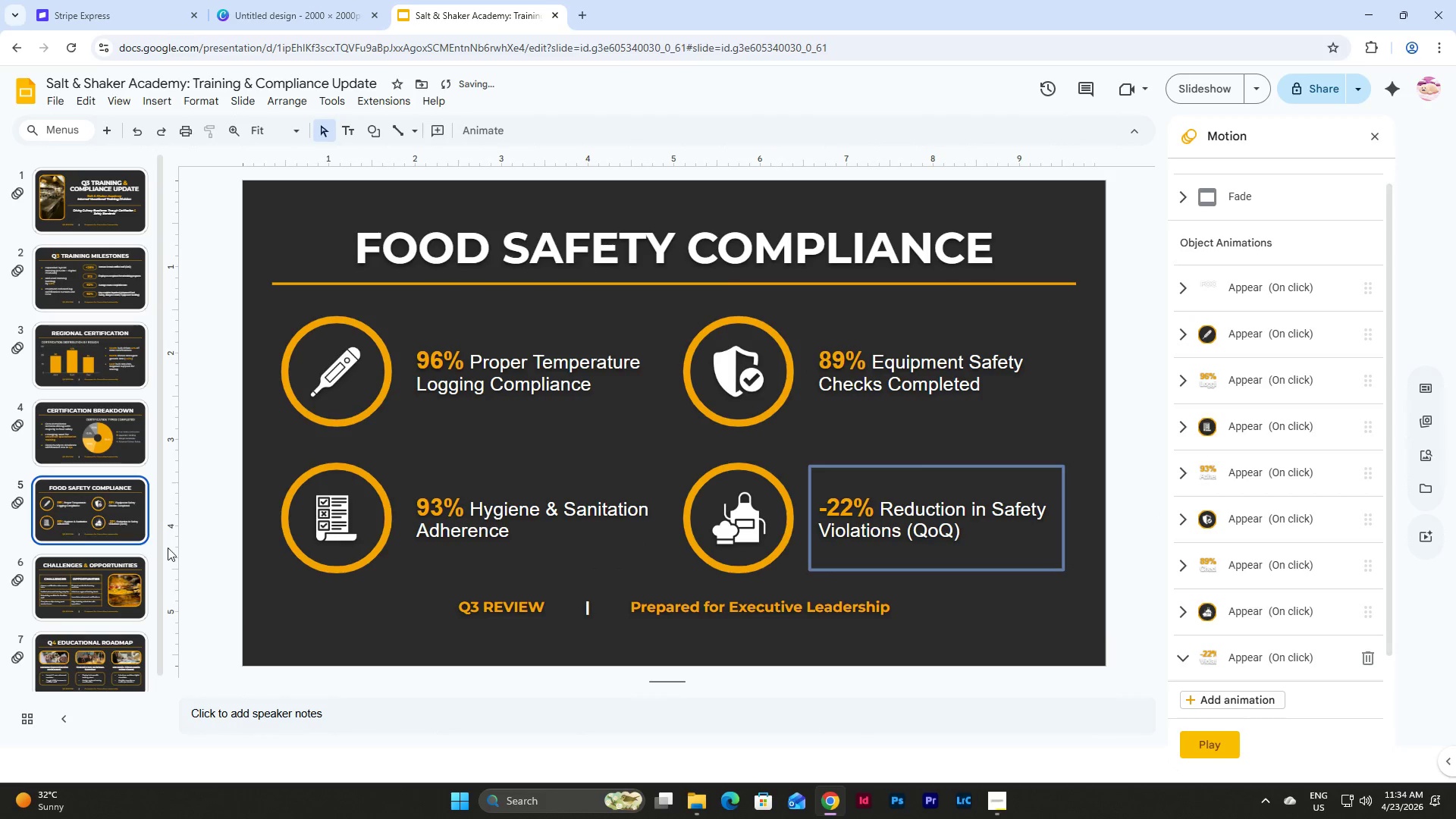 
left_click([55, 594])
 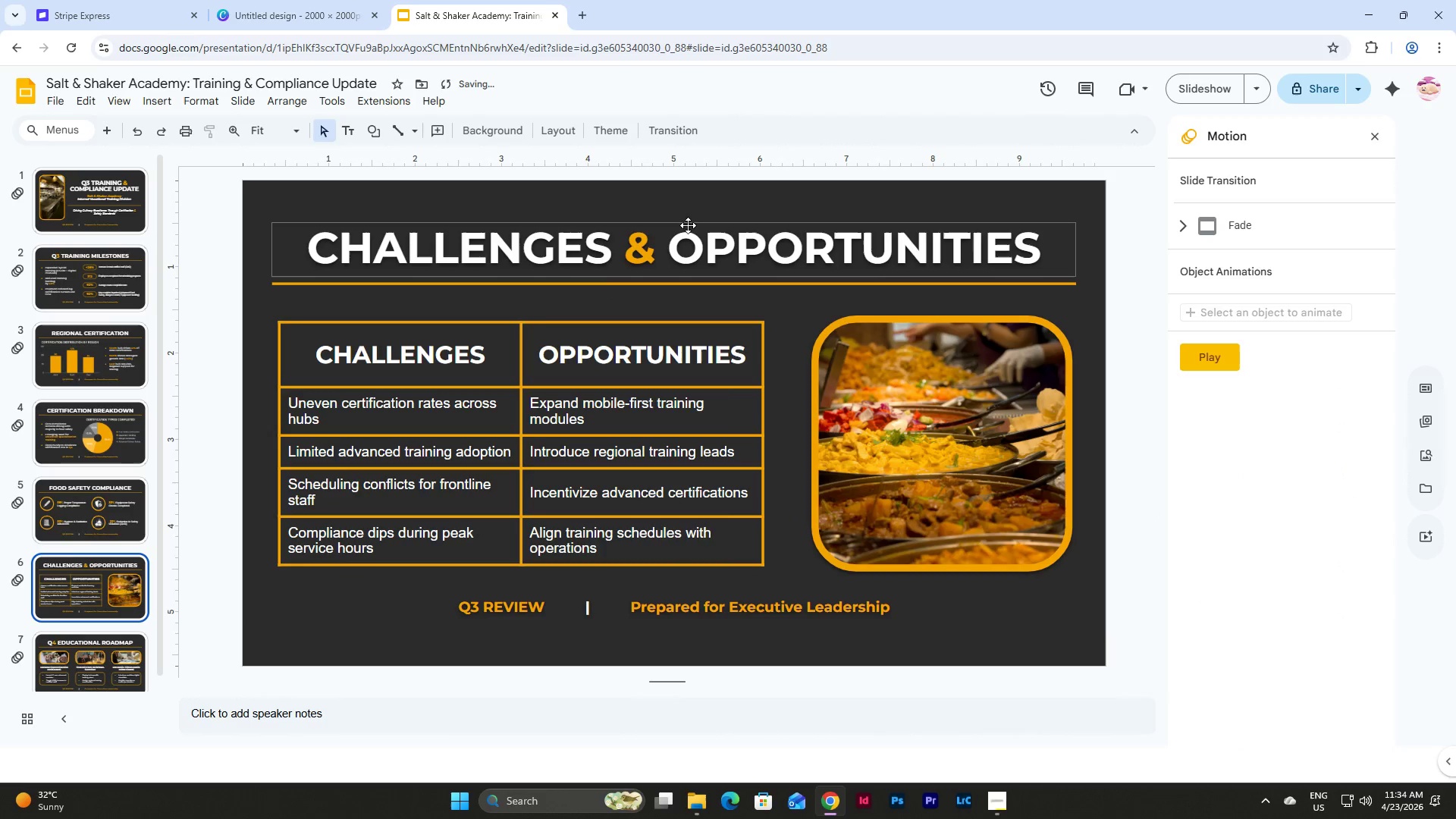 
left_click([688, 225])
 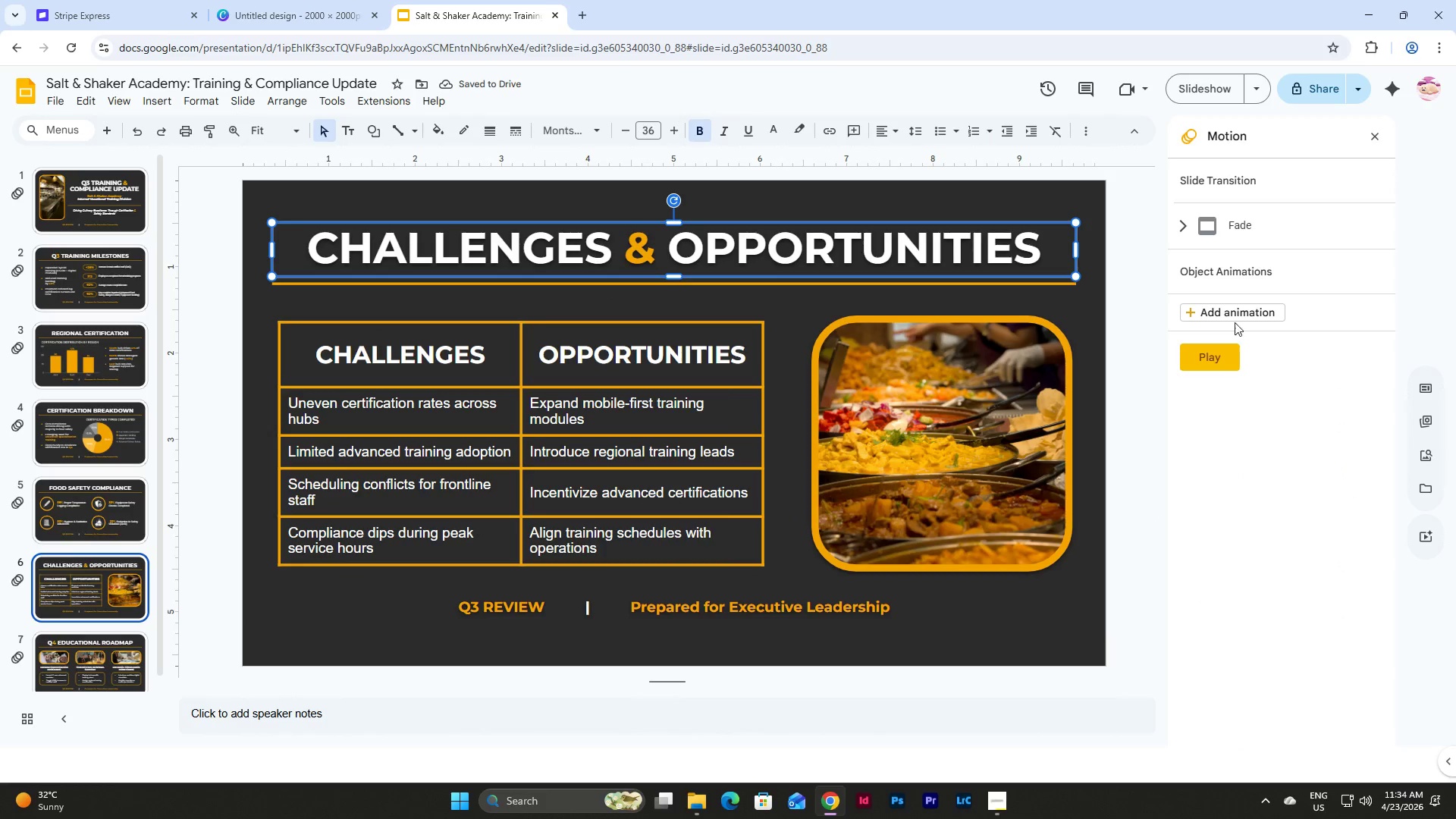 
left_click([1235, 311])
 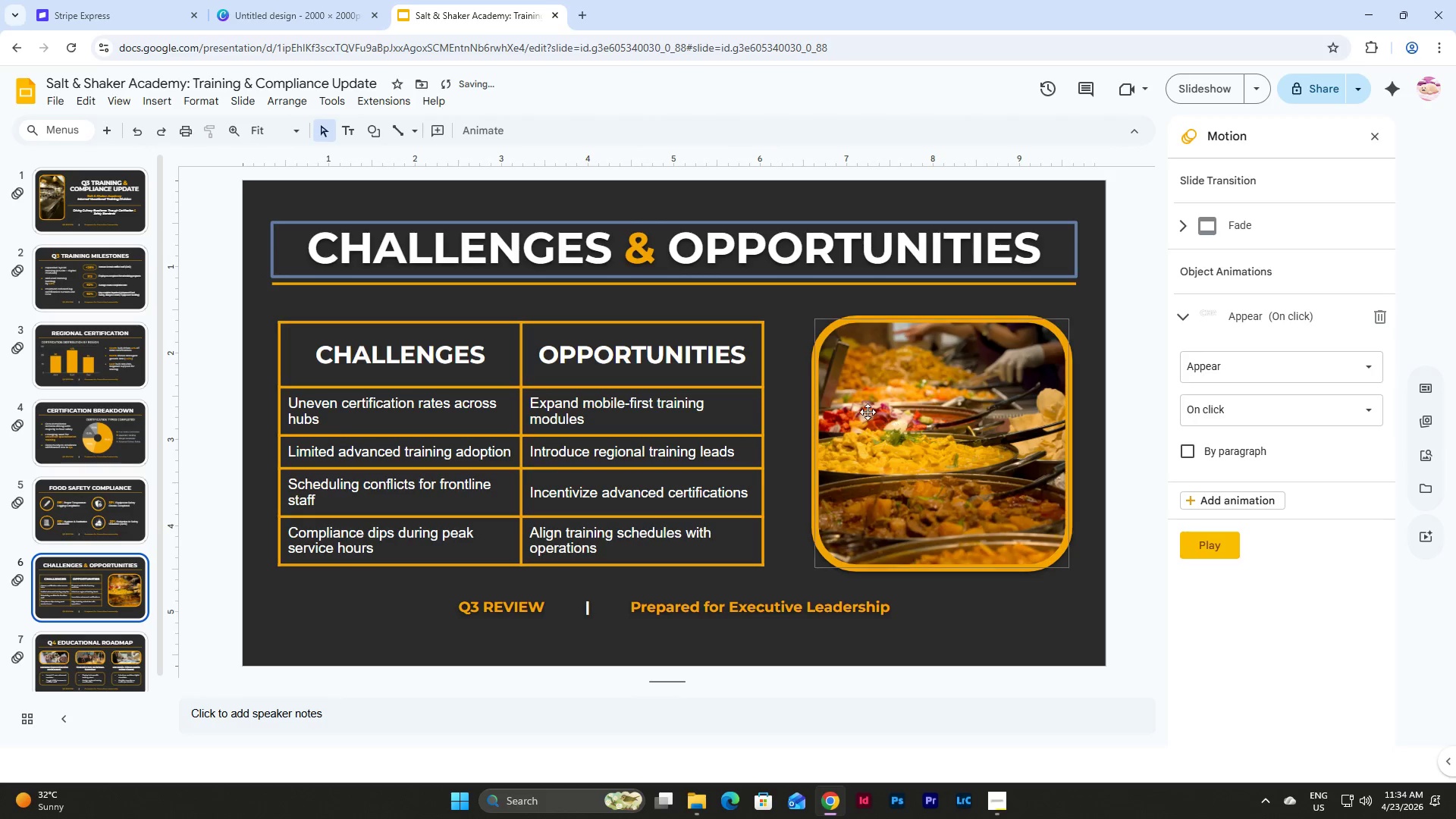 
left_click([868, 412])
 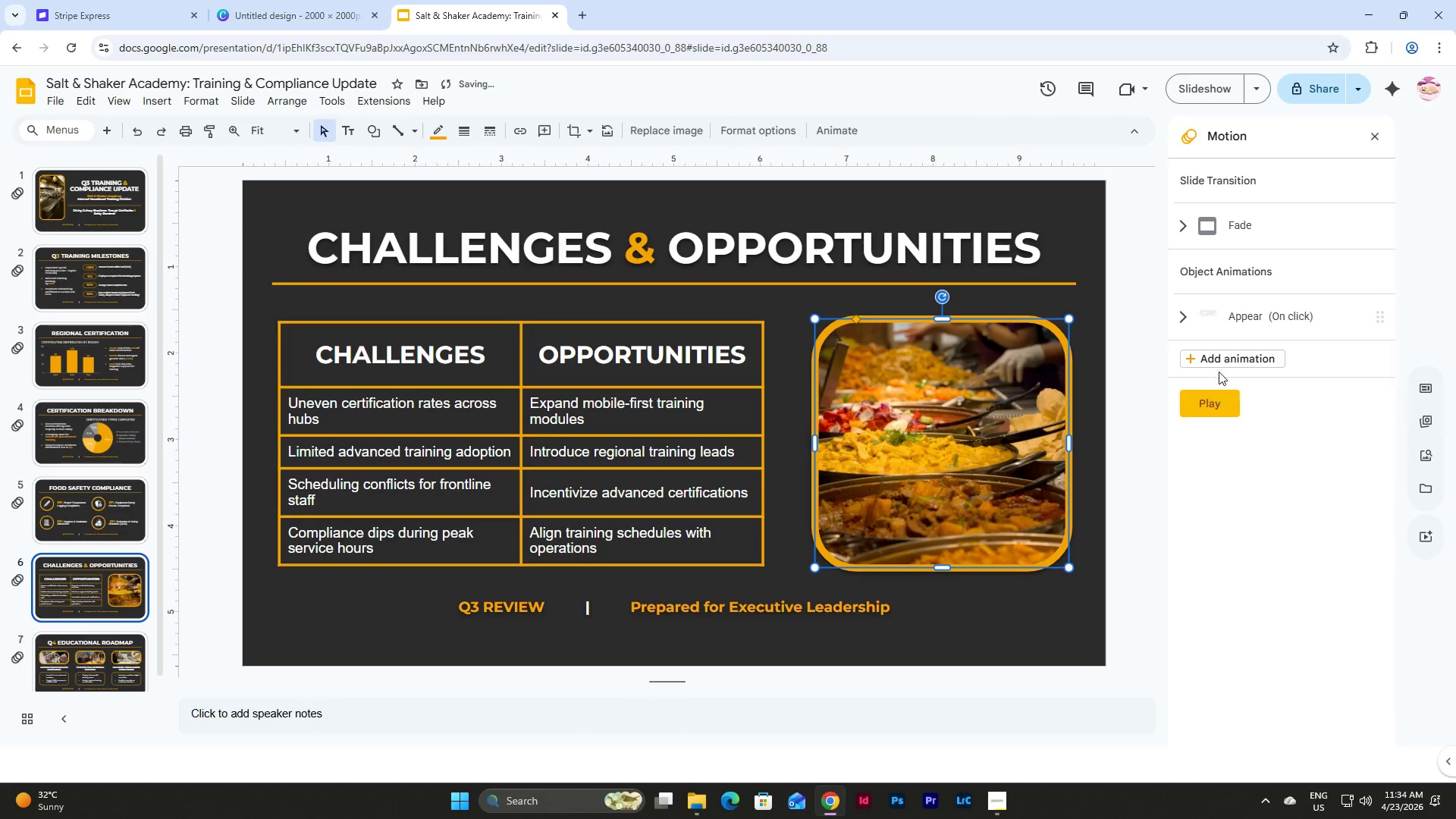 
left_click([1222, 356])
 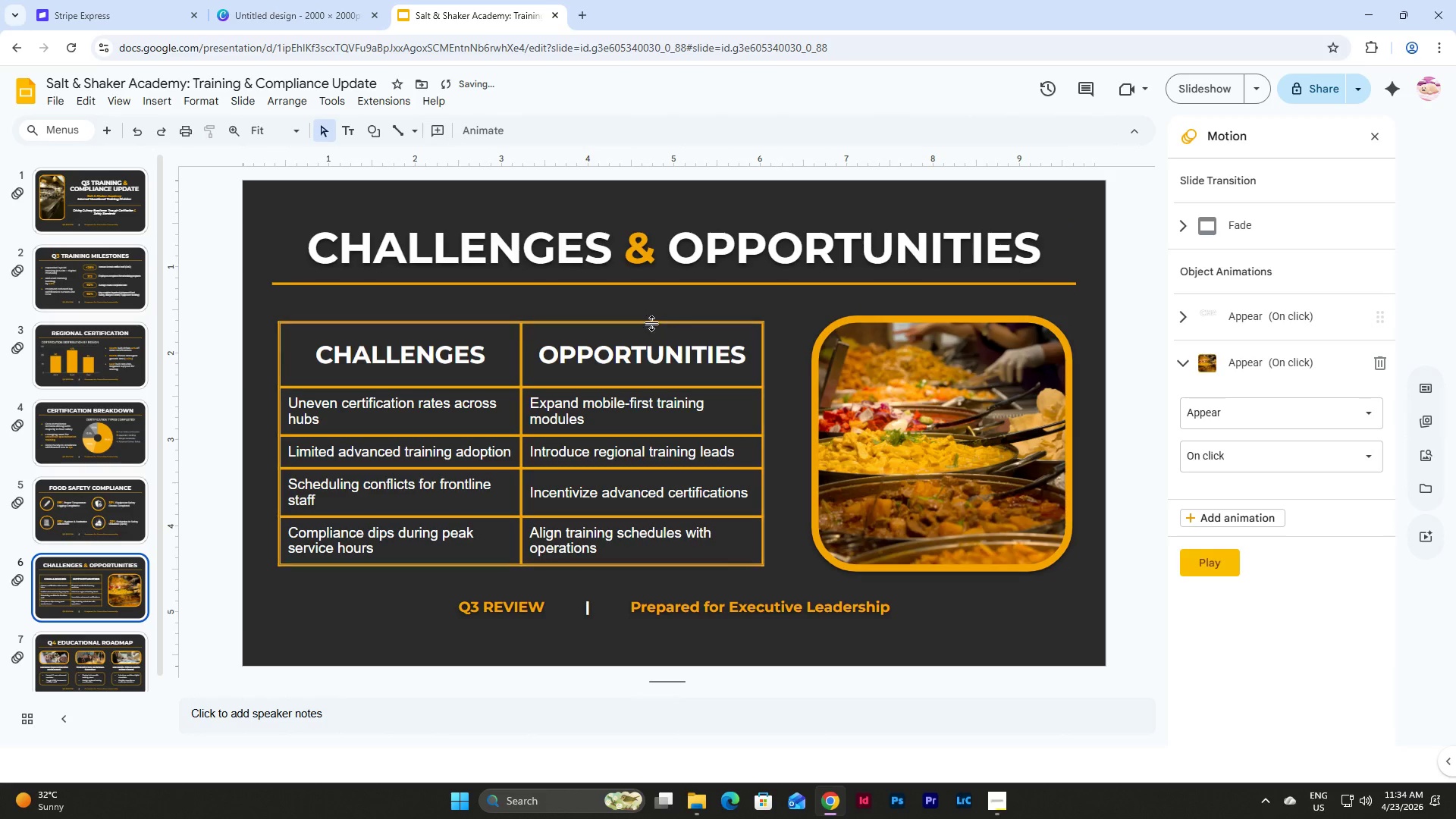 
left_click_drag(start_coordinate=[246, 307], to_coordinate=[788, 582])
 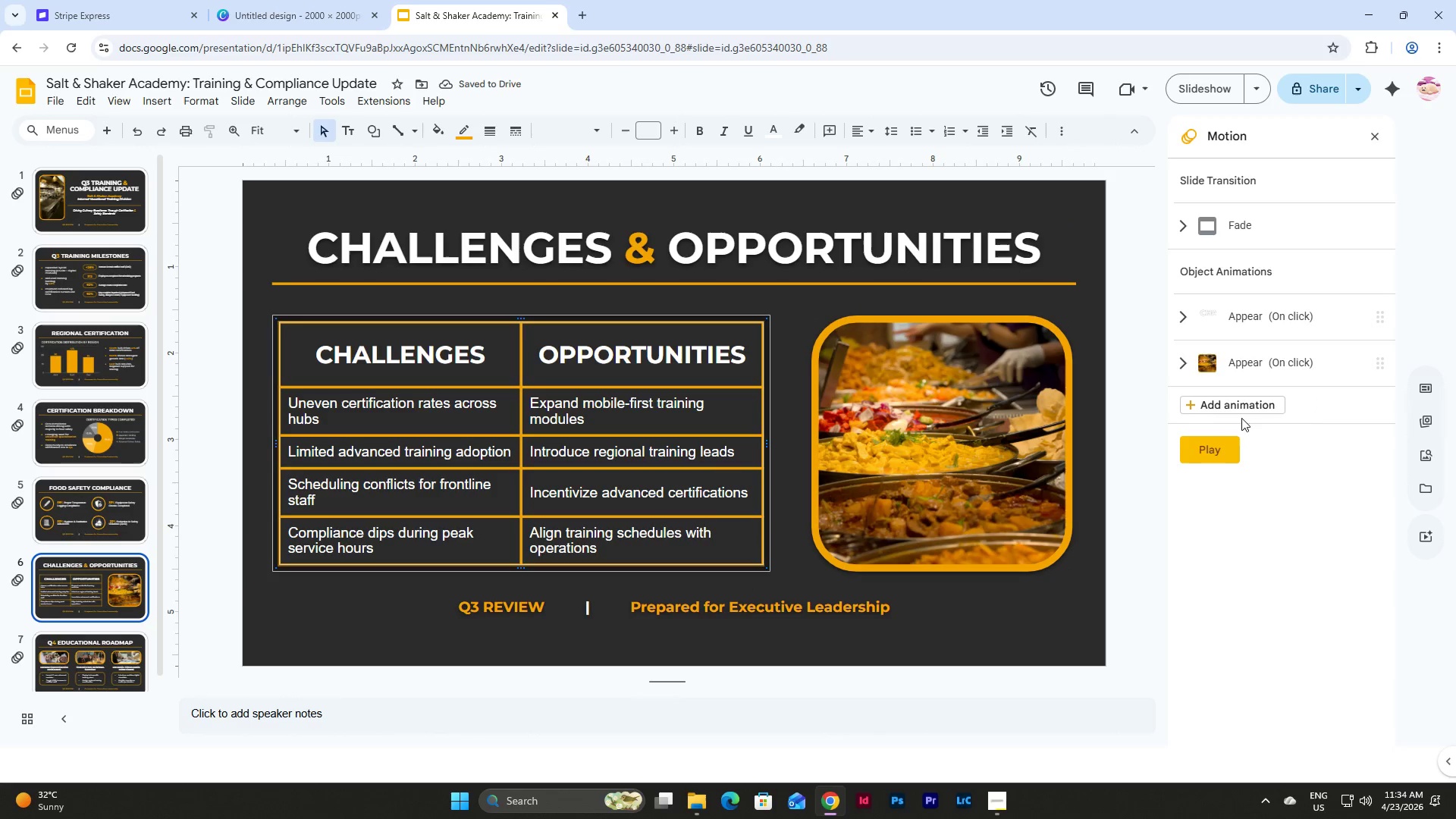 
left_click([1245, 402])
 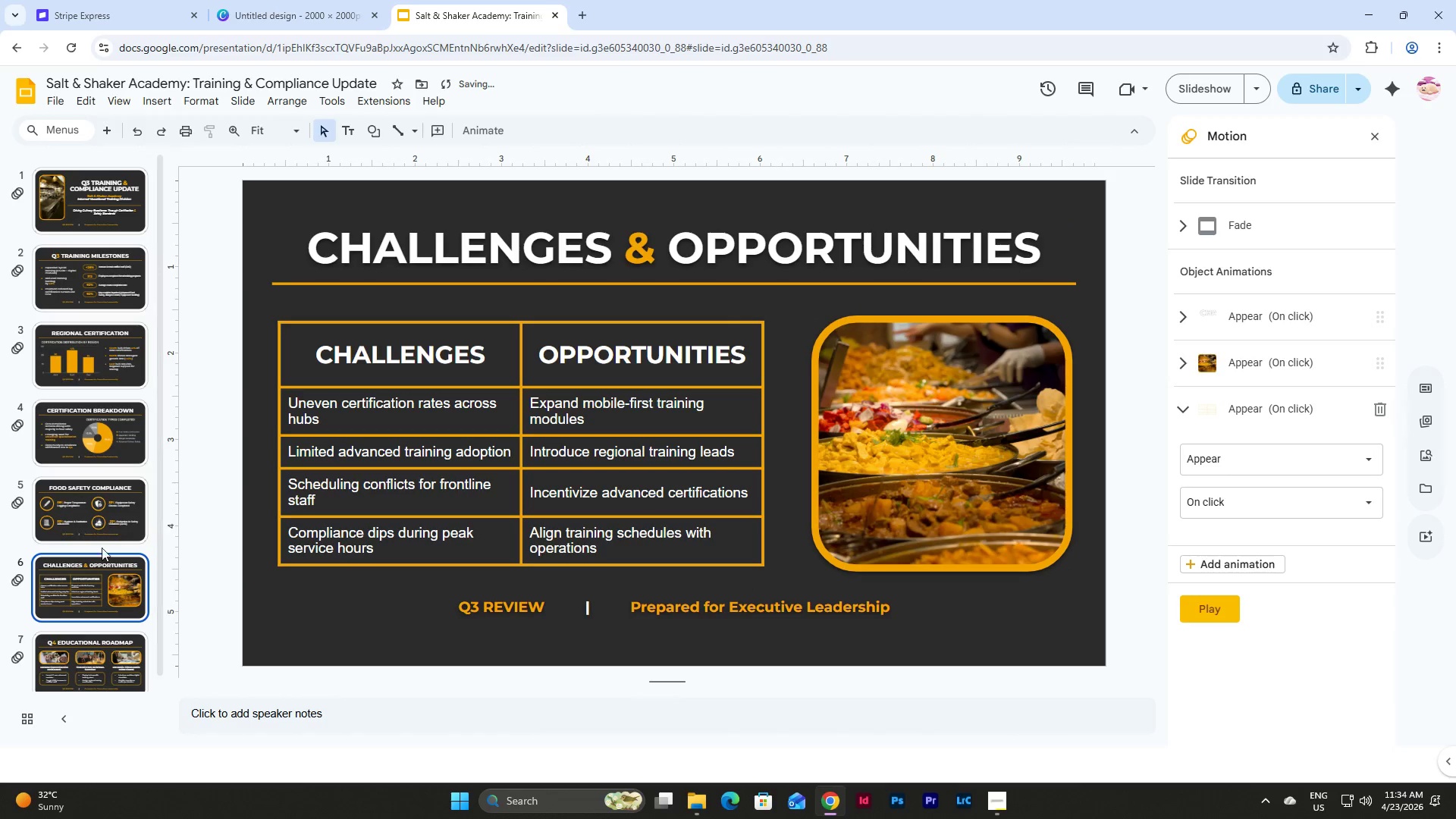 
left_click([100, 649])
 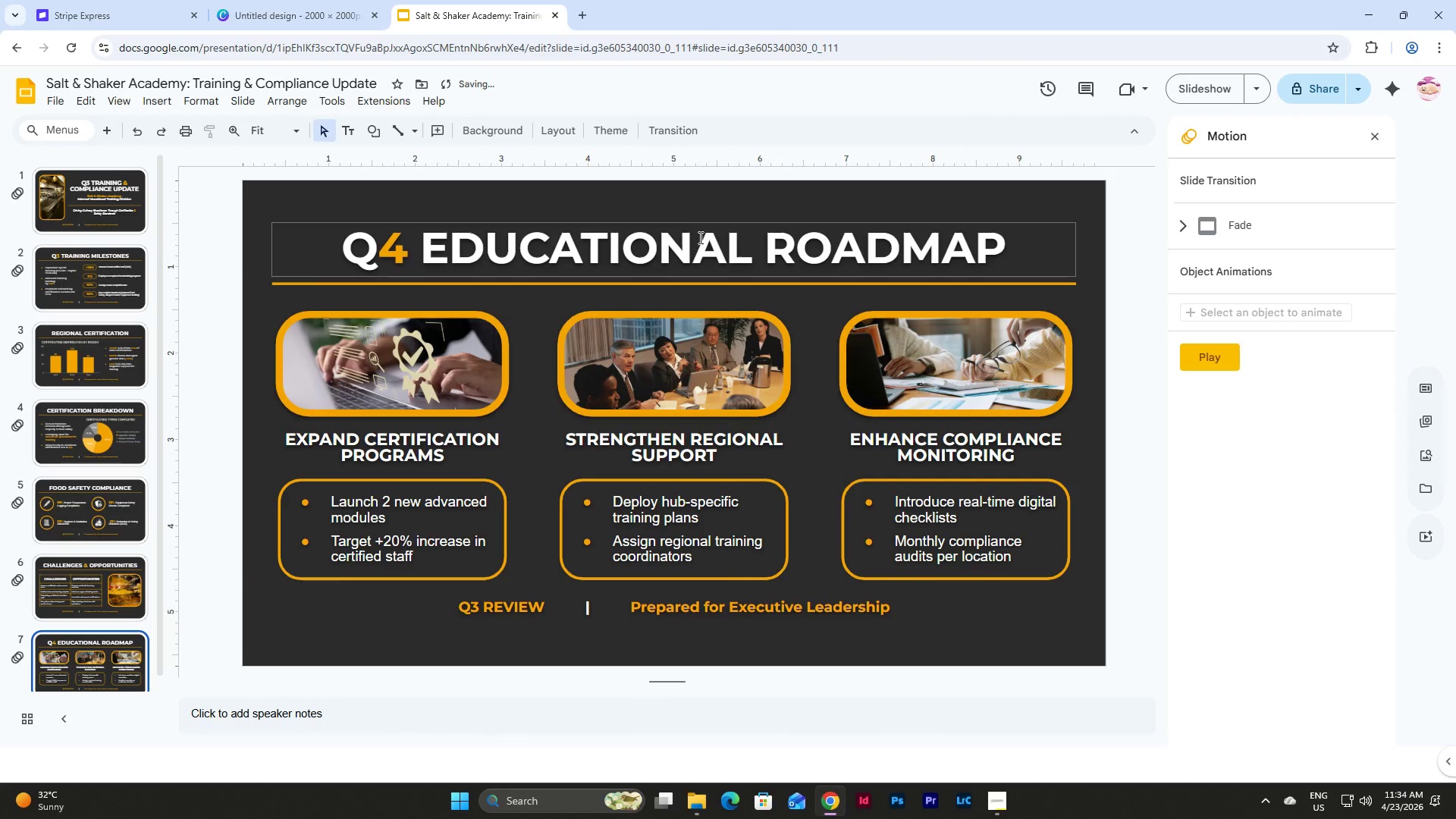 
left_click([704, 228])
 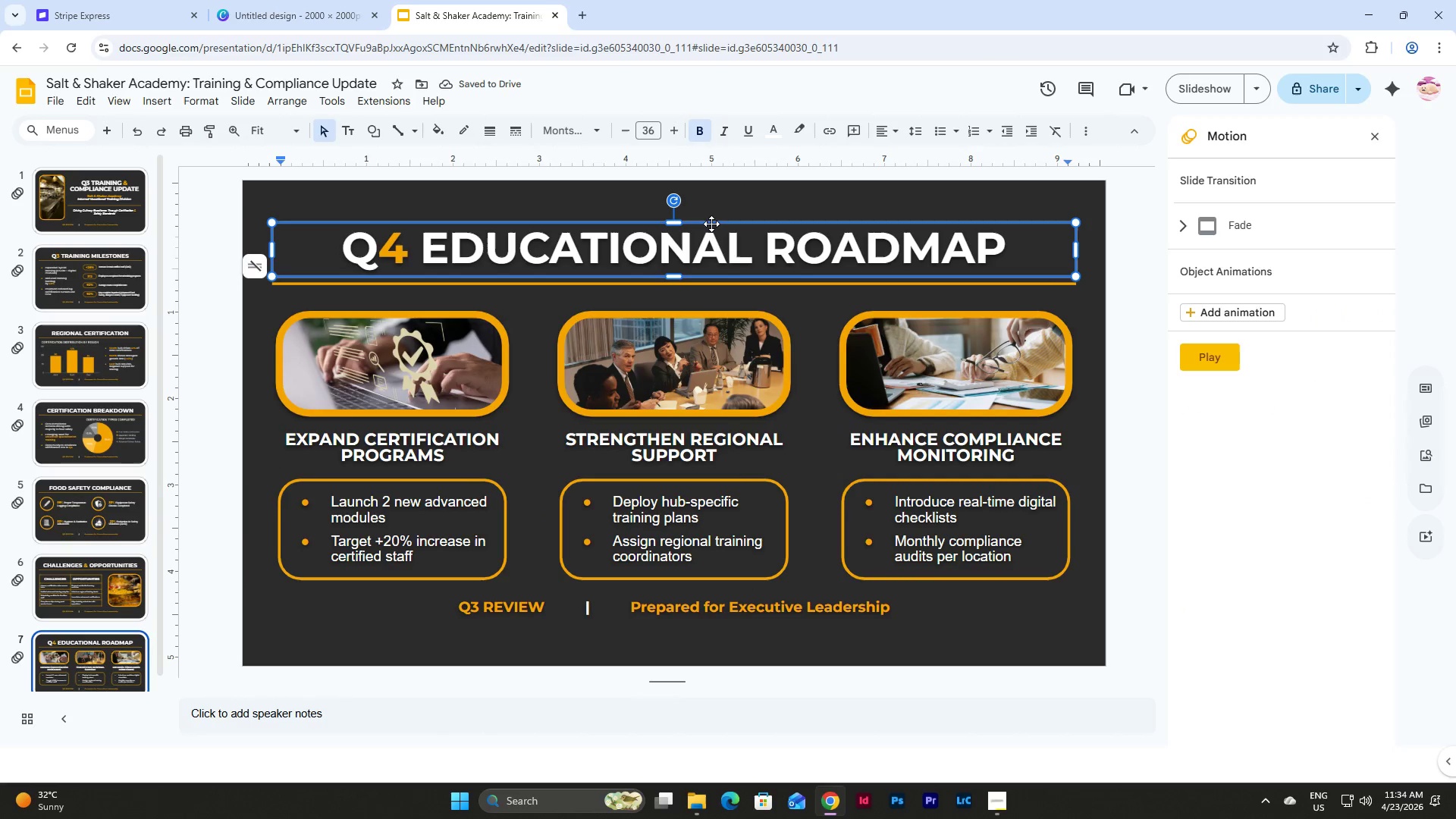 
left_click([711, 224])
 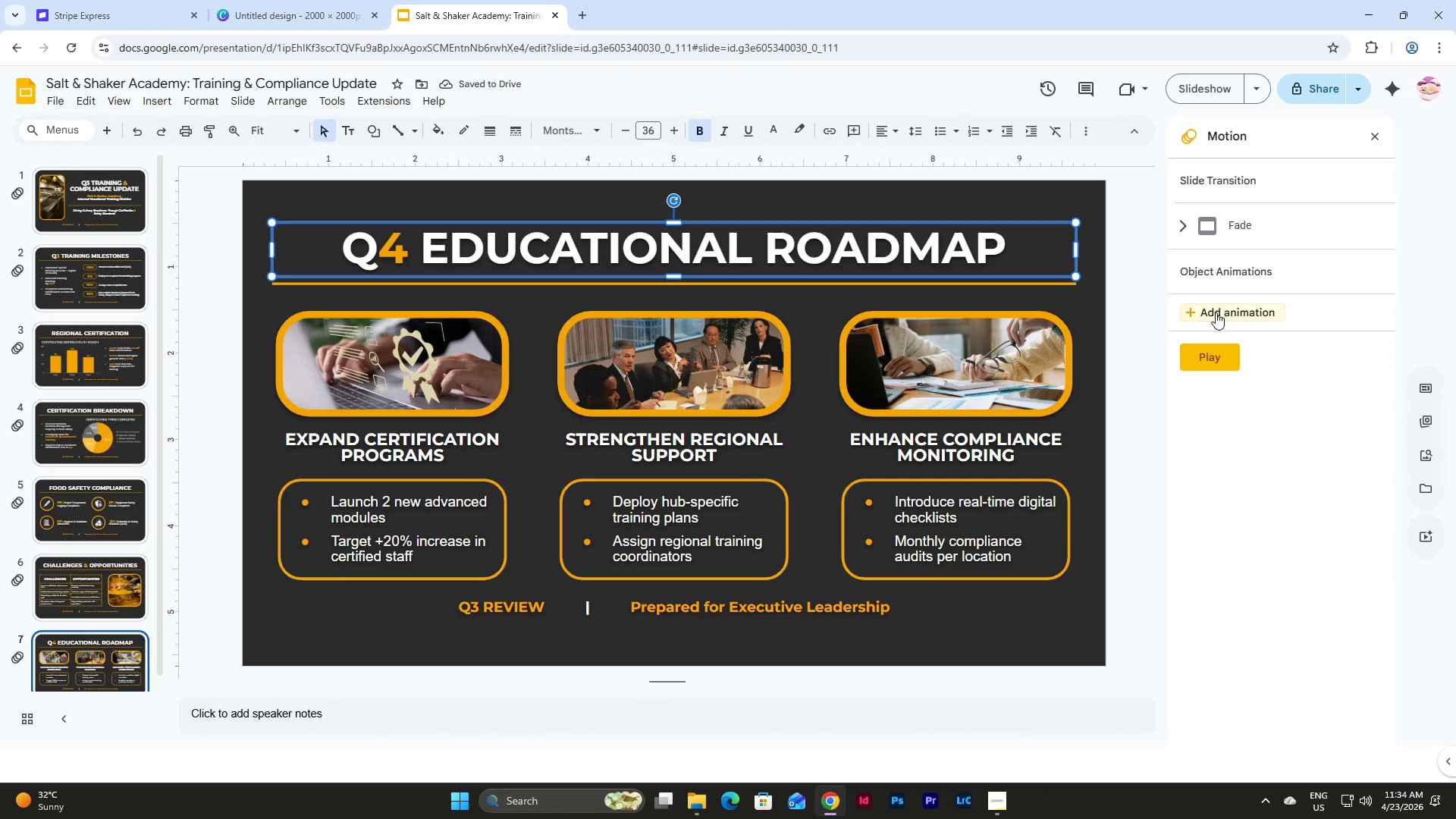 
left_click([1218, 312])
 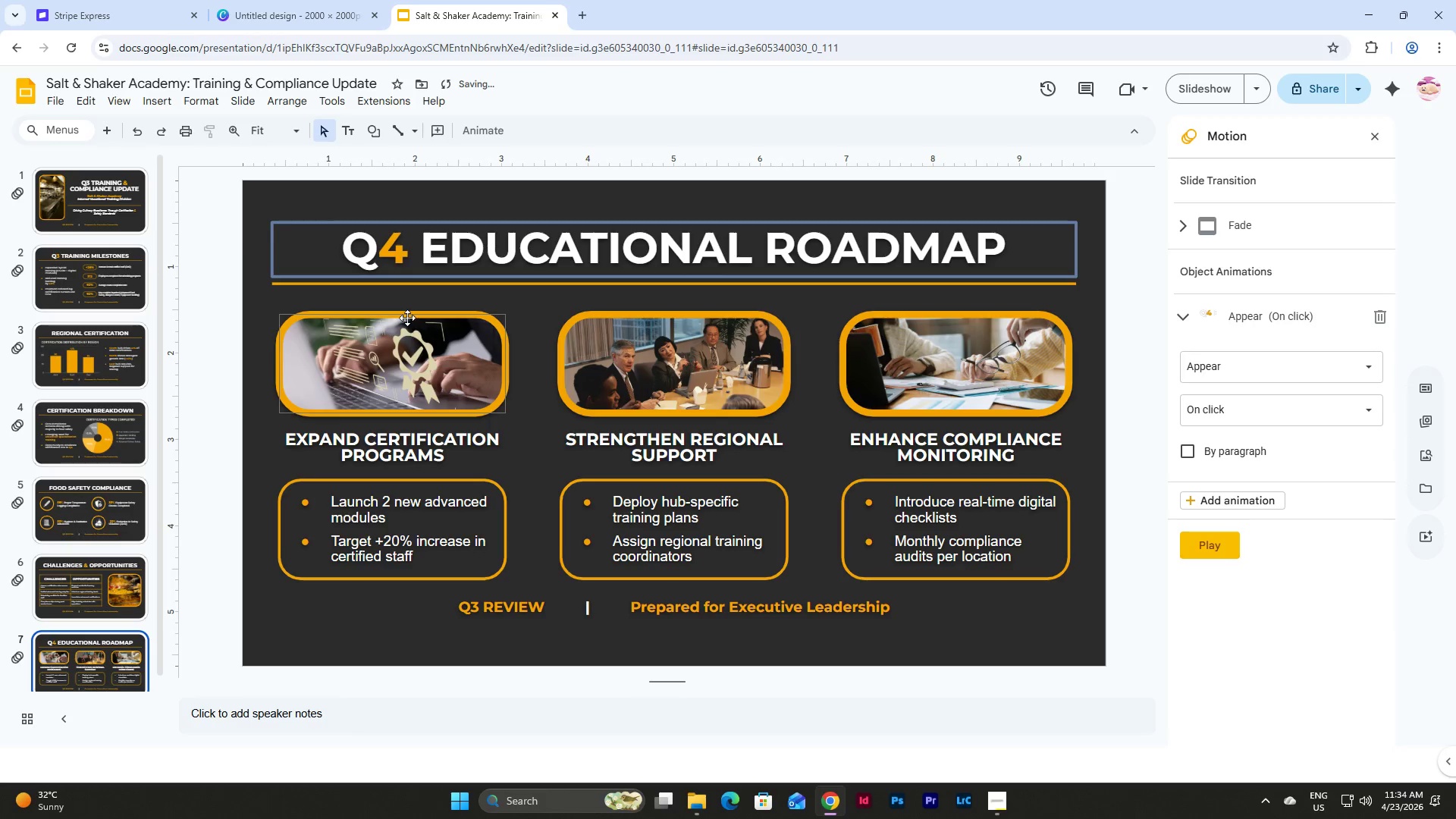 
left_click([407, 317])
 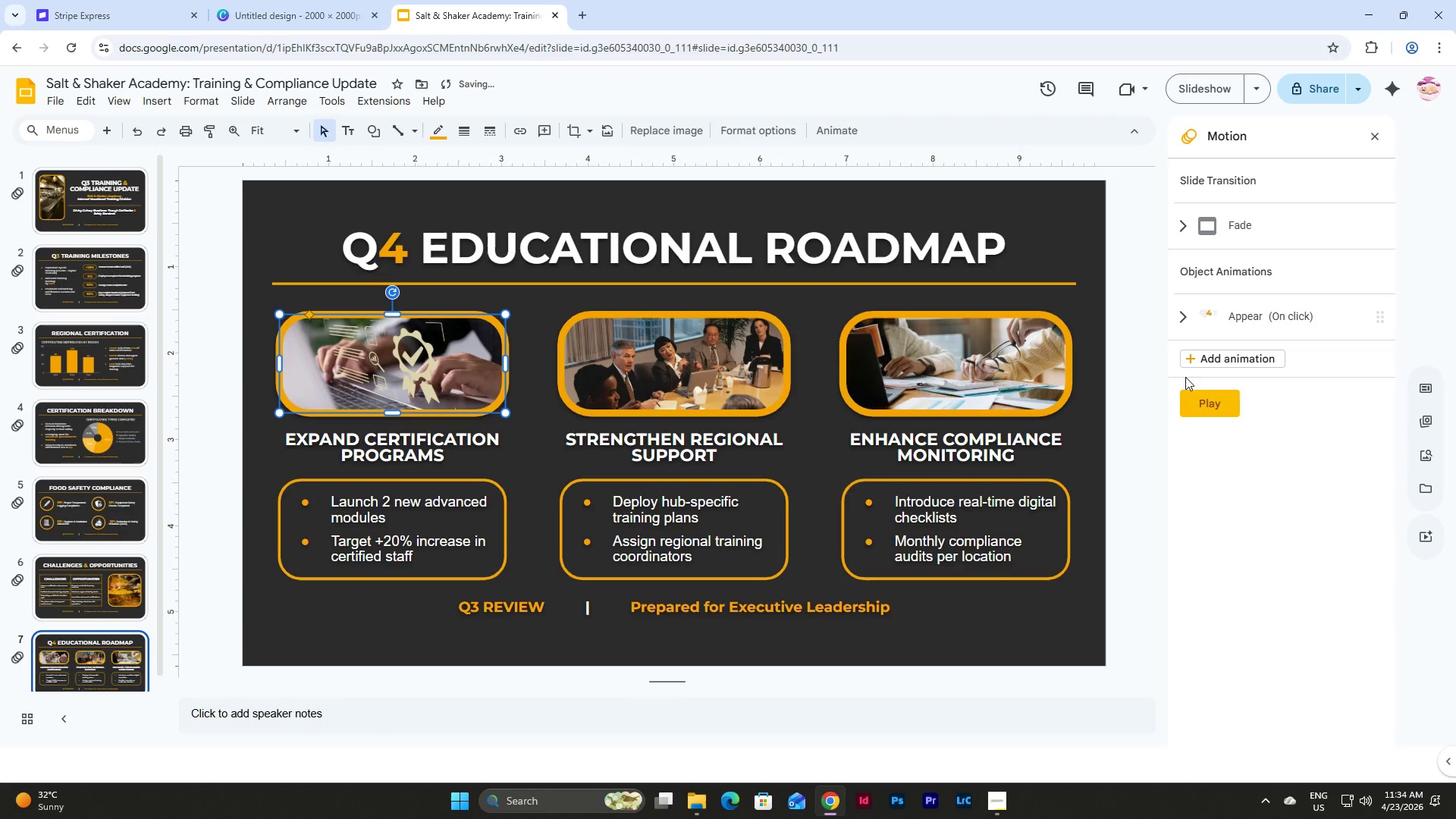 
left_click([1197, 362])
 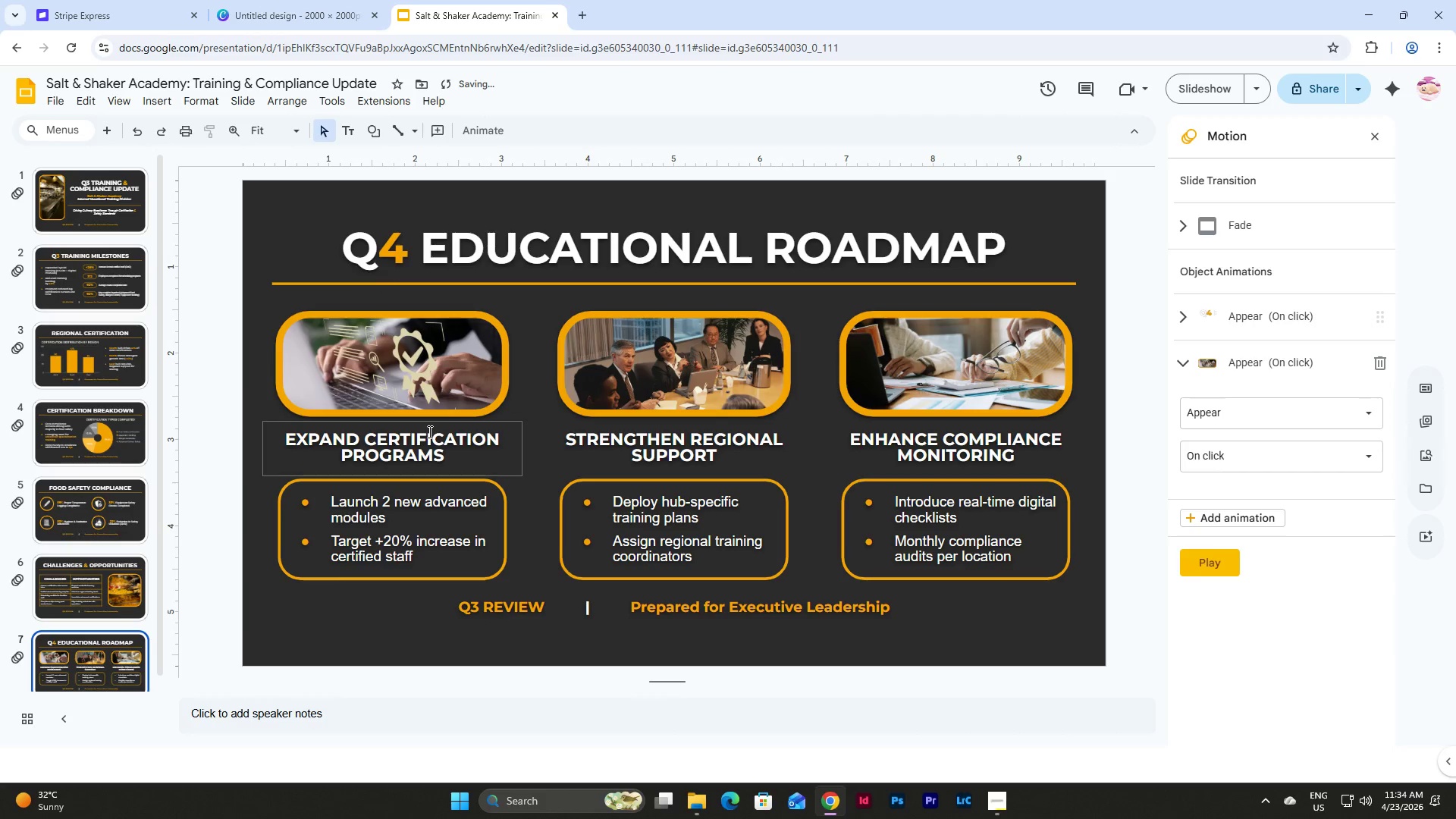 
left_click([456, 431])
 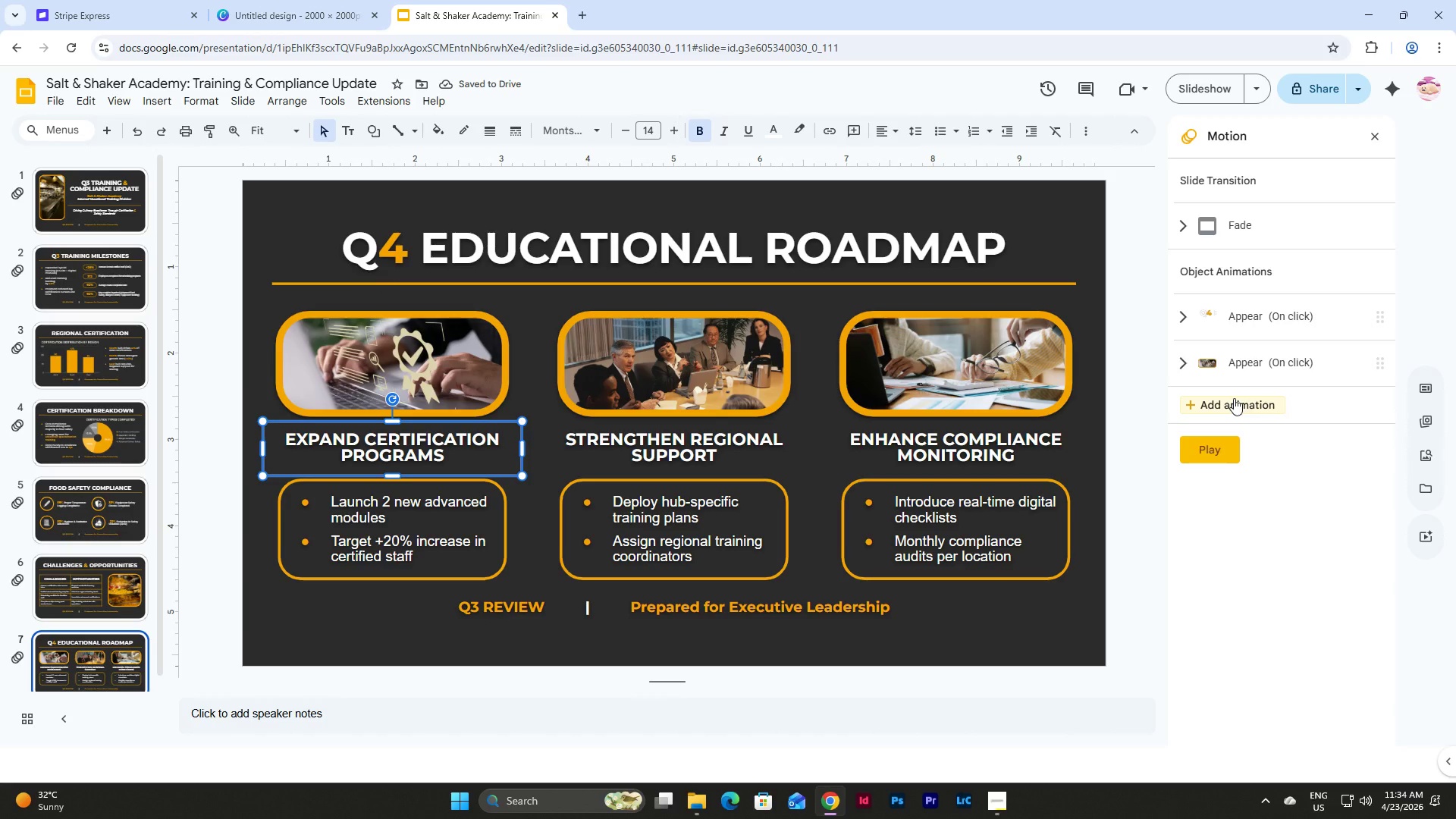 
left_click([1234, 398])
 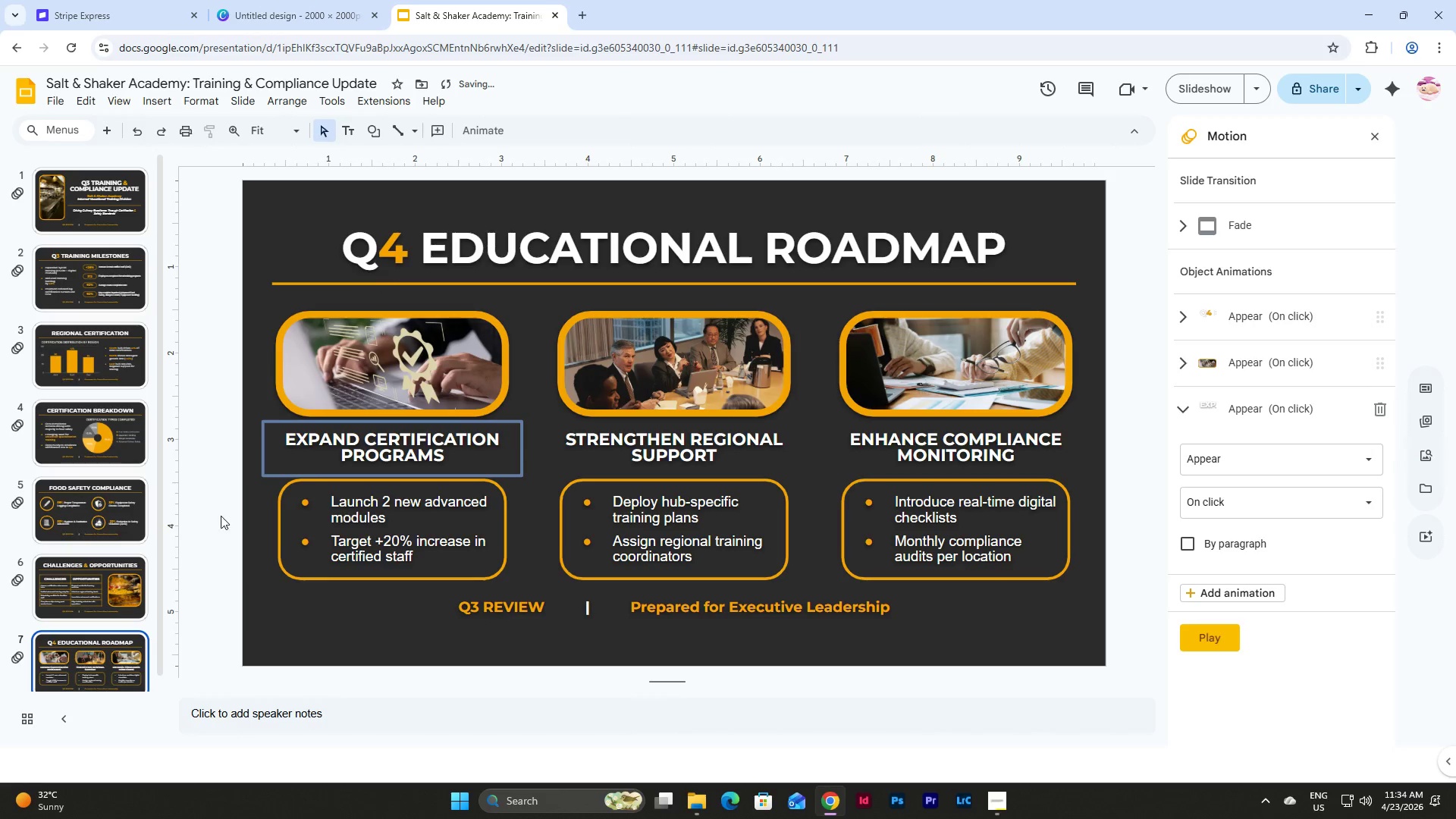 
left_click([256, 494])
 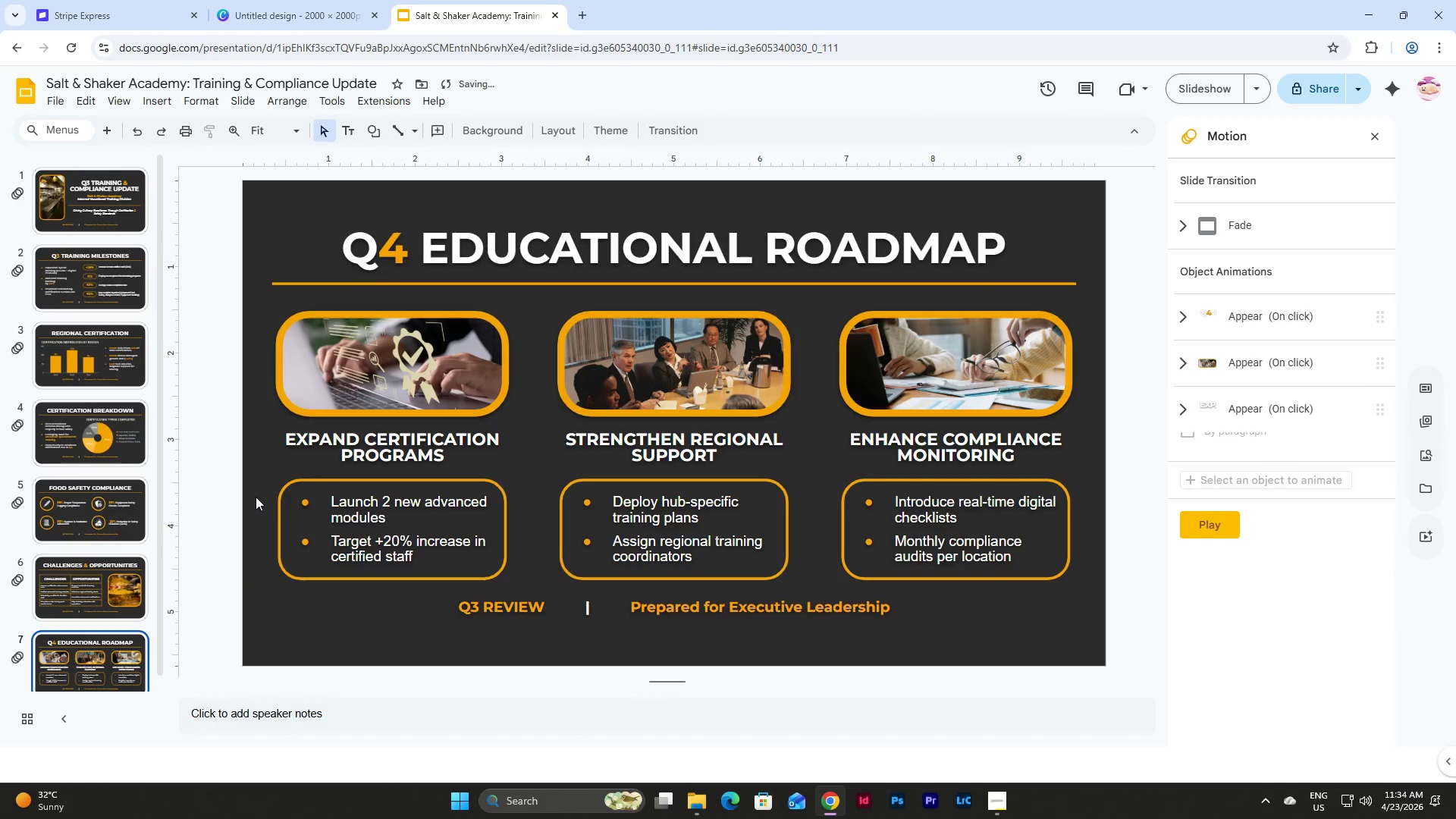 
left_click_drag(start_coordinate=[256, 497], to_coordinate=[410, 596])
 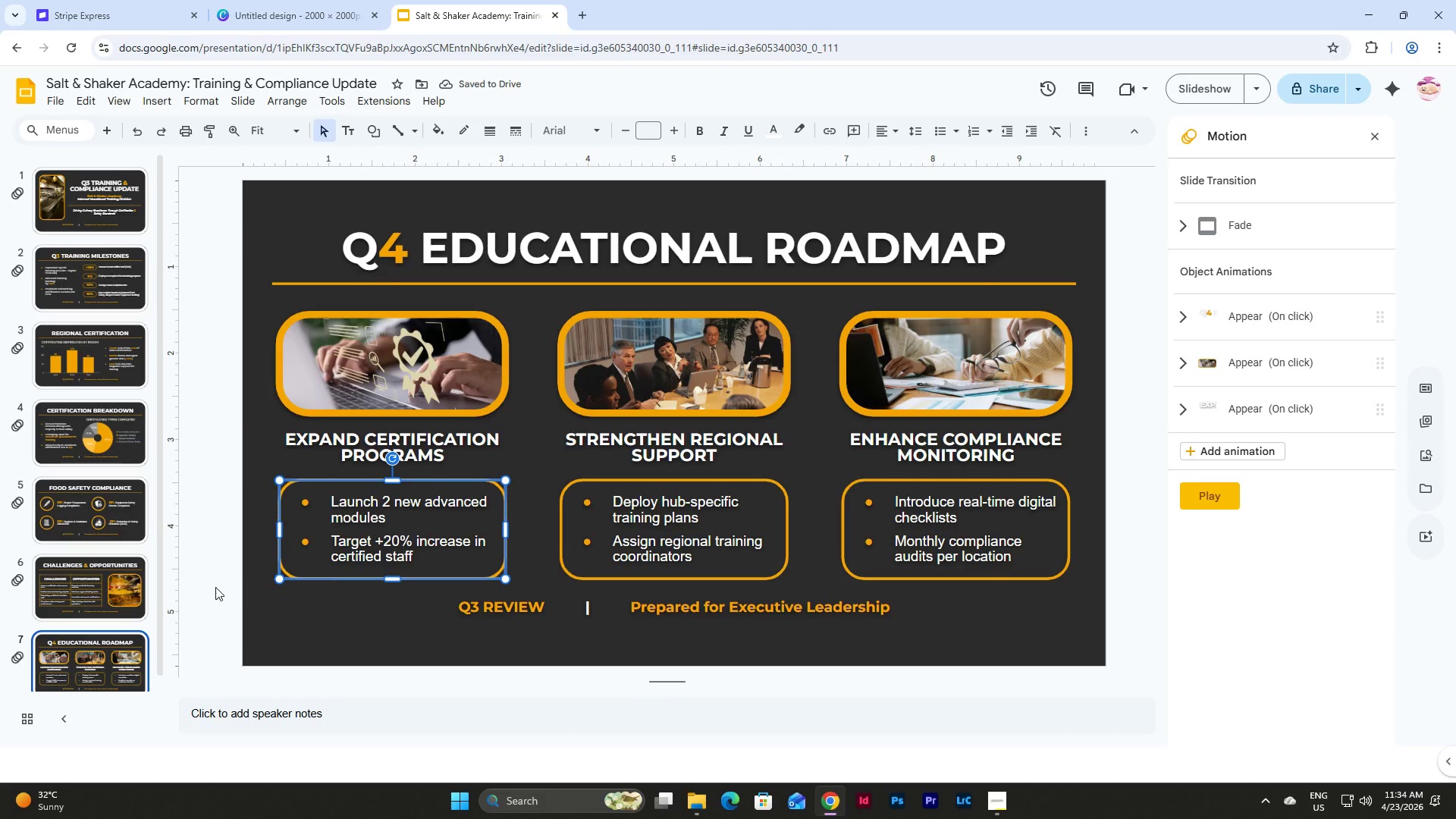 
scroll: coordinate [146, 587], scroll_direction: down, amount: 5.0
 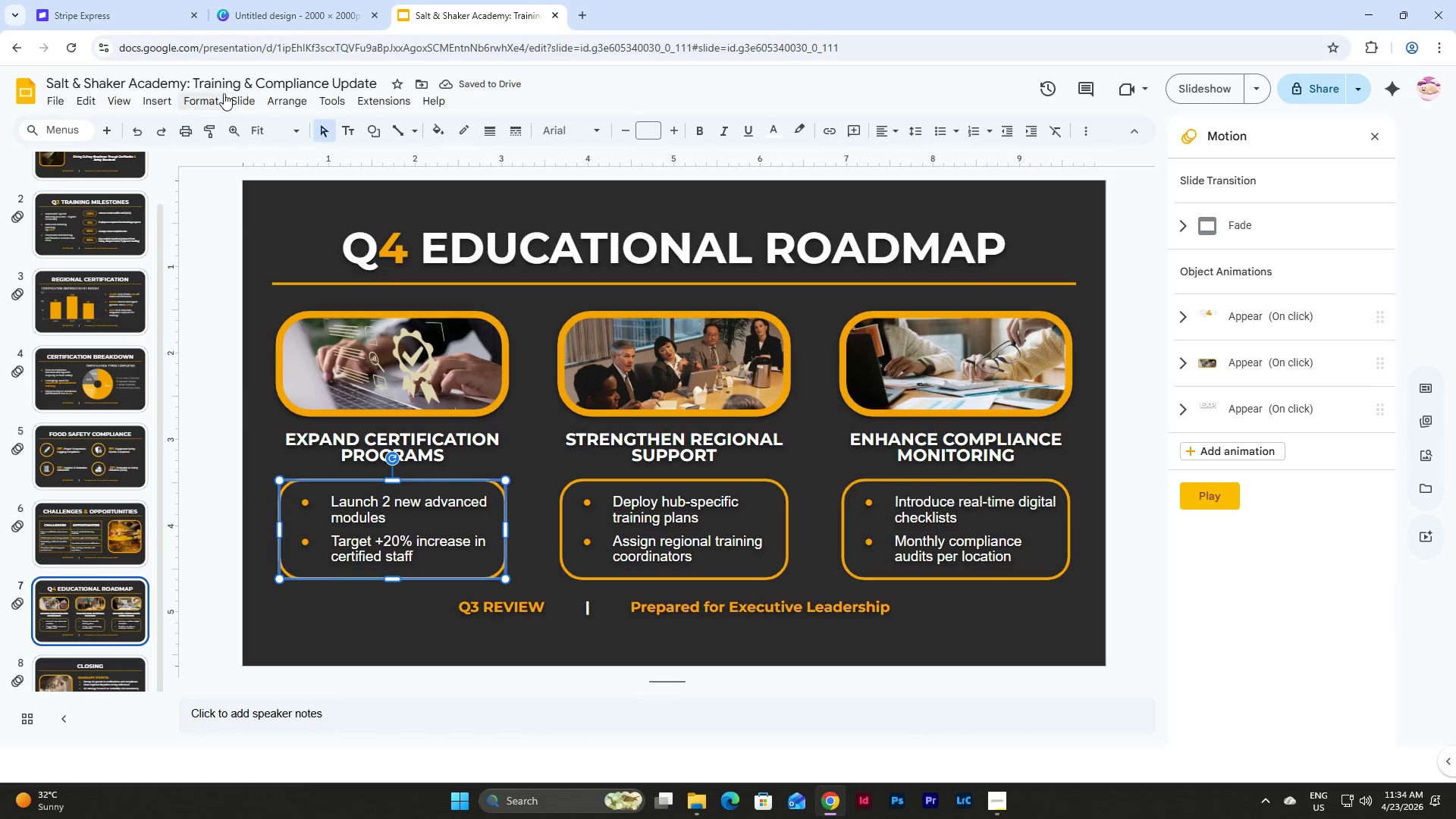 
left_click([210, 98])
 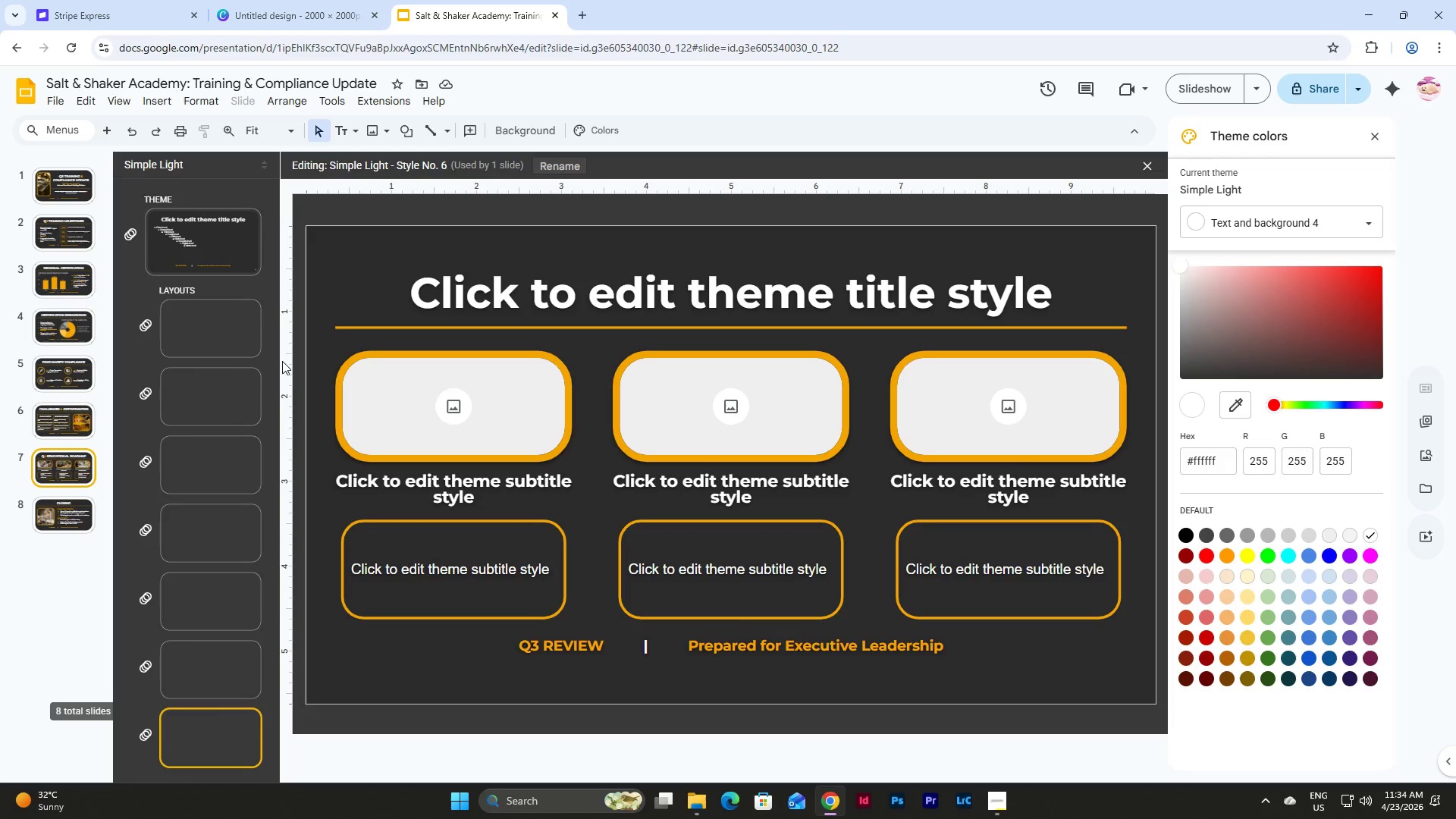 
left_click_drag(start_coordinate=[333, 528], to_coordinate=[424, 613])
 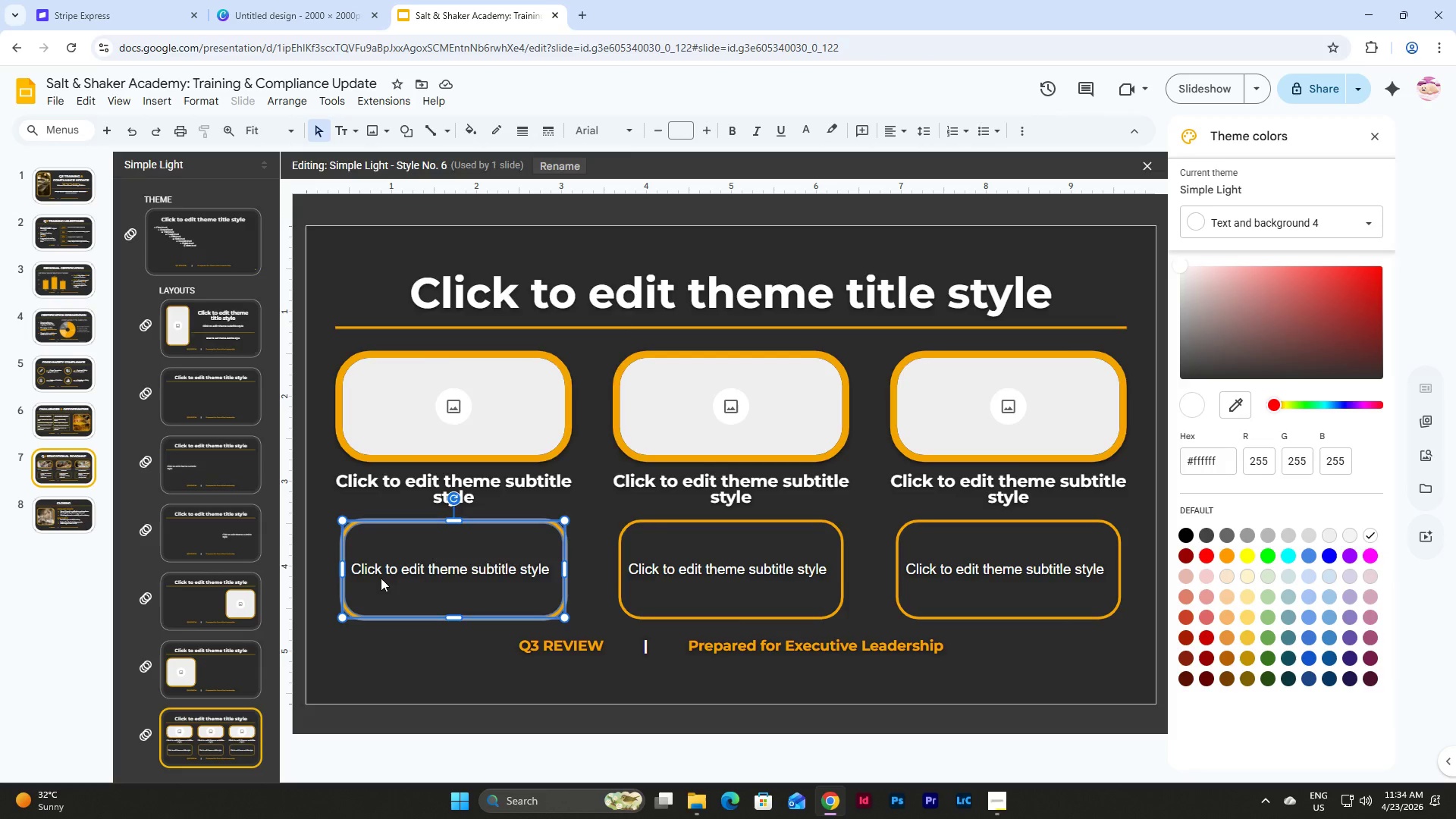 
right_click([381, 578])
 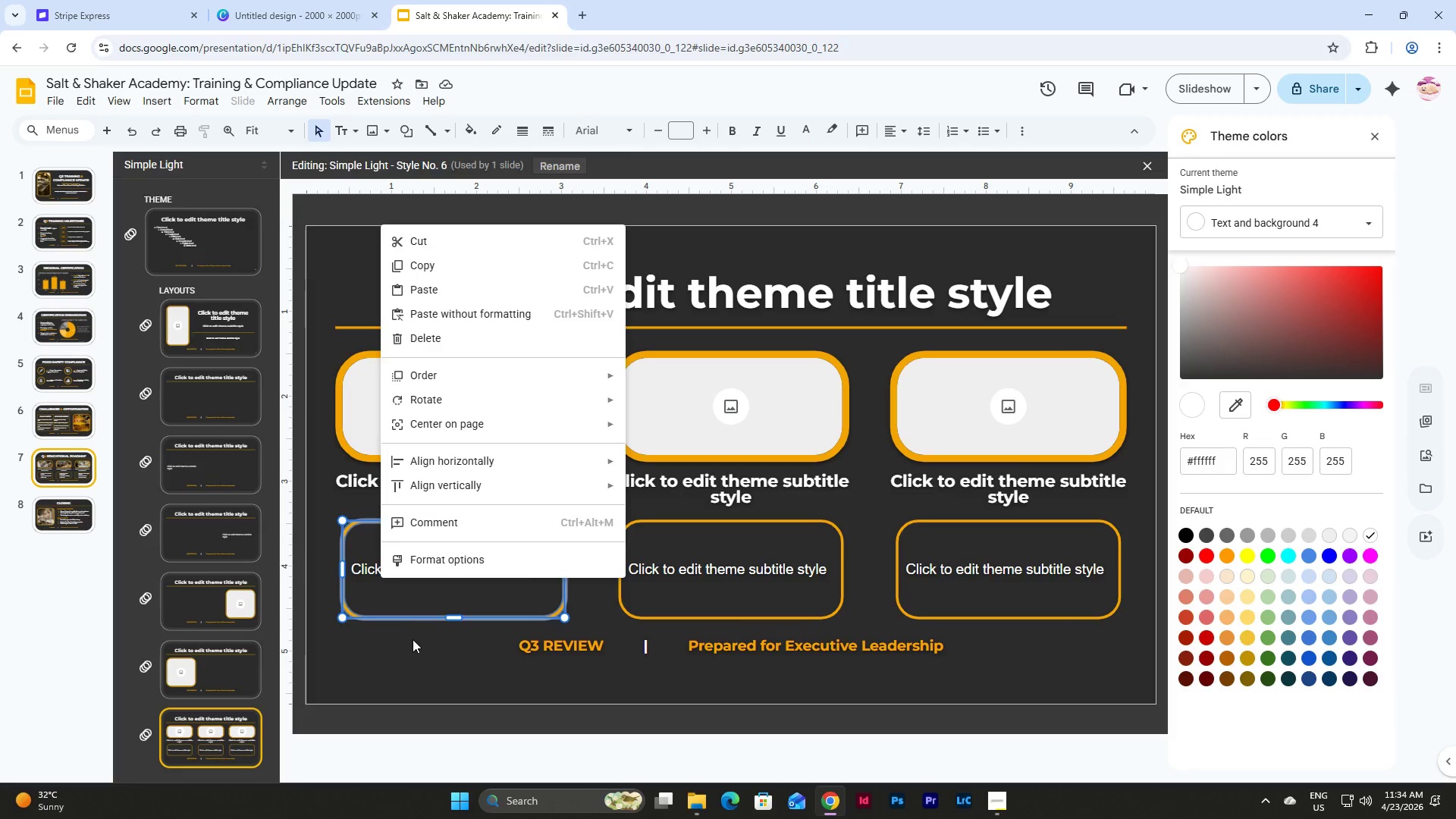 
left_click([413, 639])
 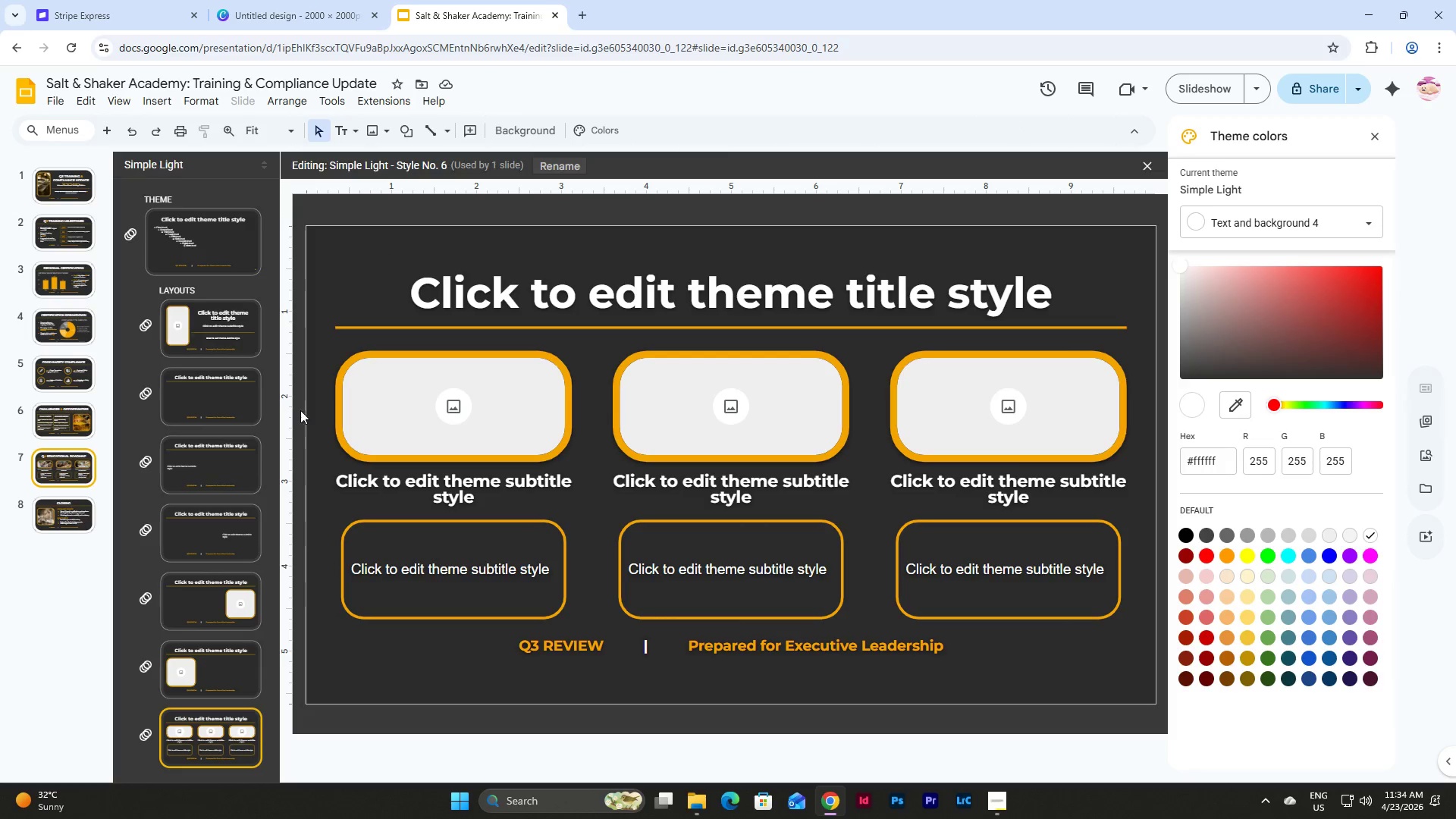 
left_click([63, 516])
 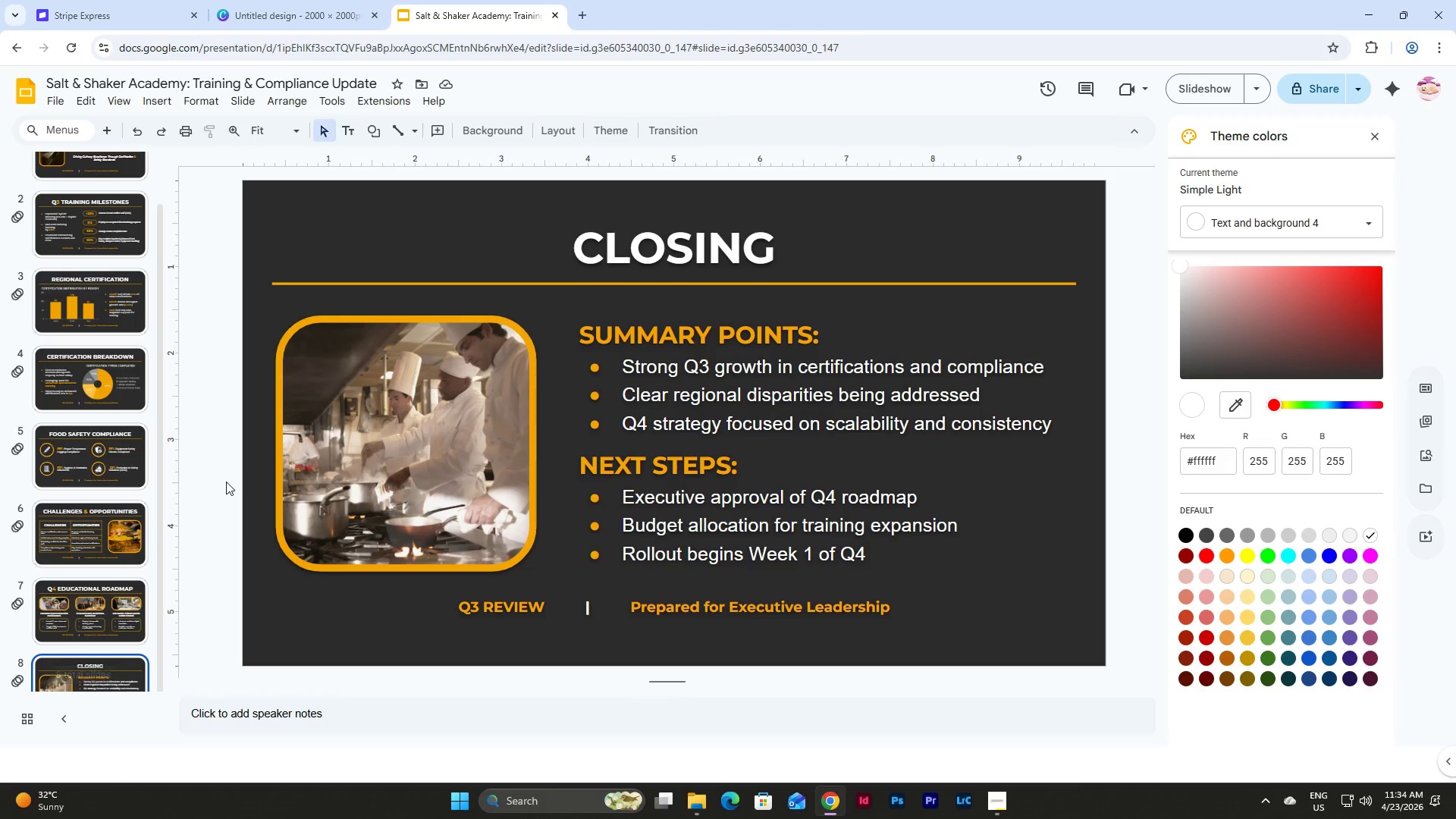 
scroll: coordinate [104, 463], scroll_direction: down, amount: 5.0
 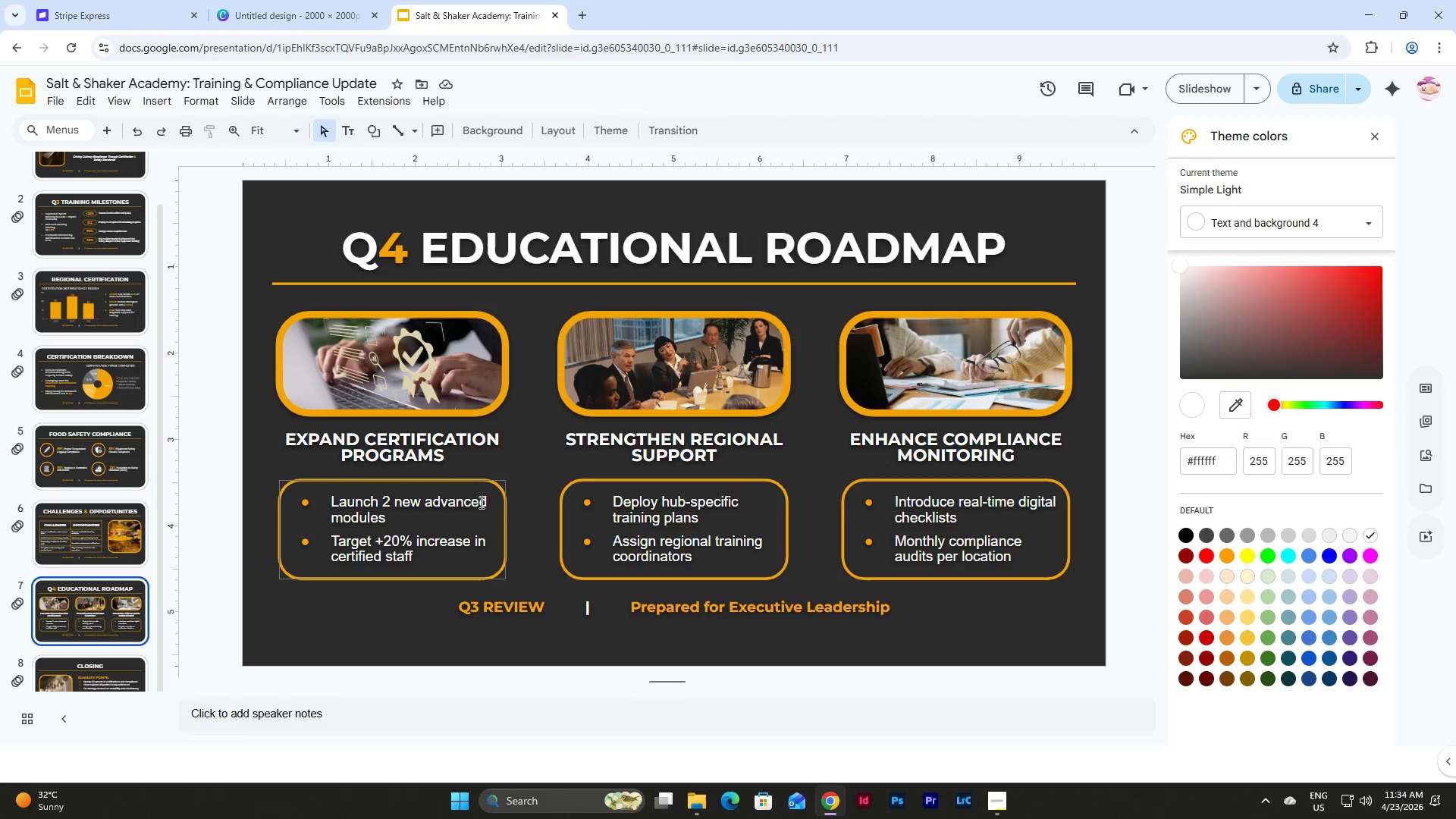 
left_click([485, 494])
 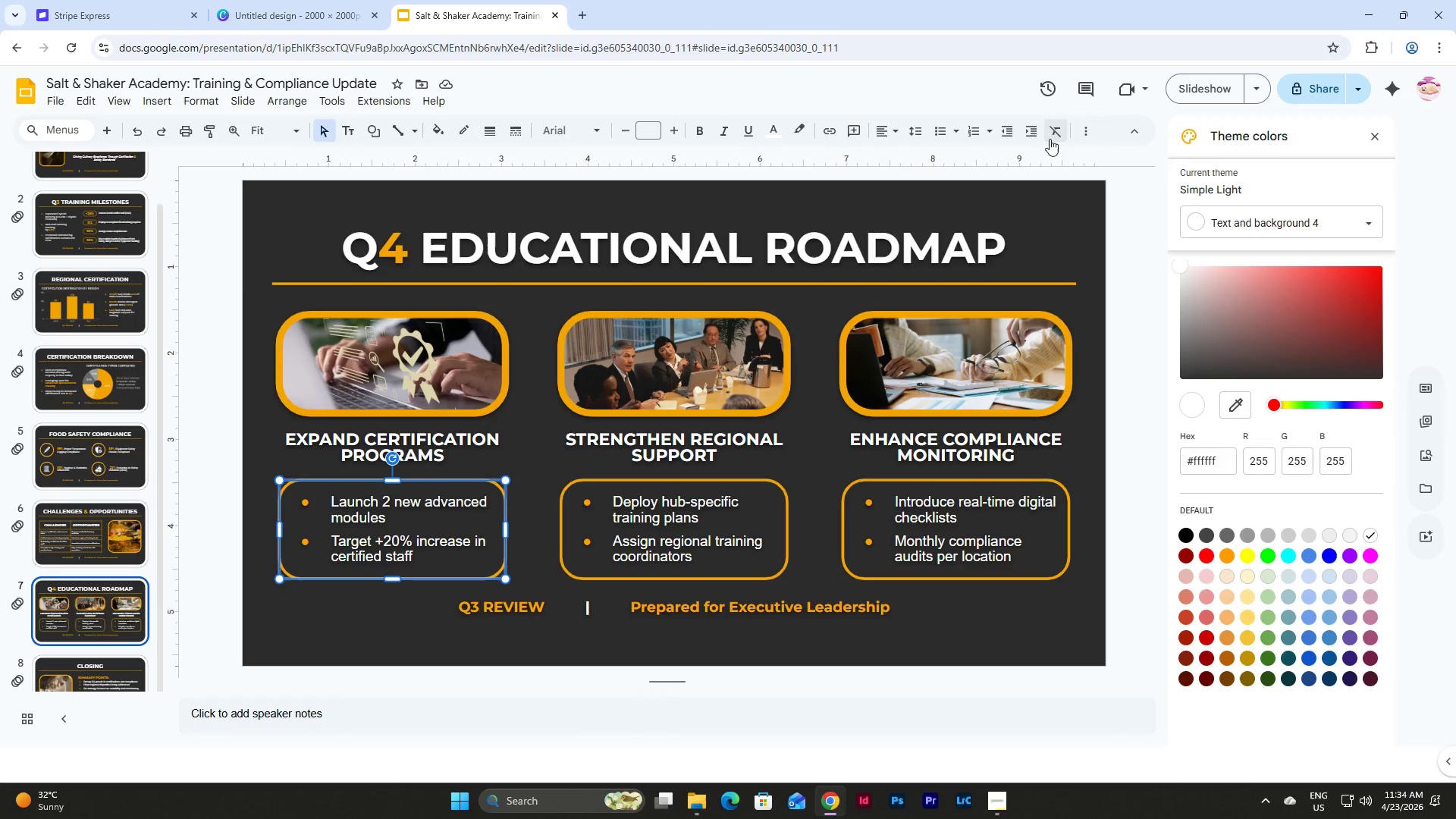 
left_click([1087, 132])
 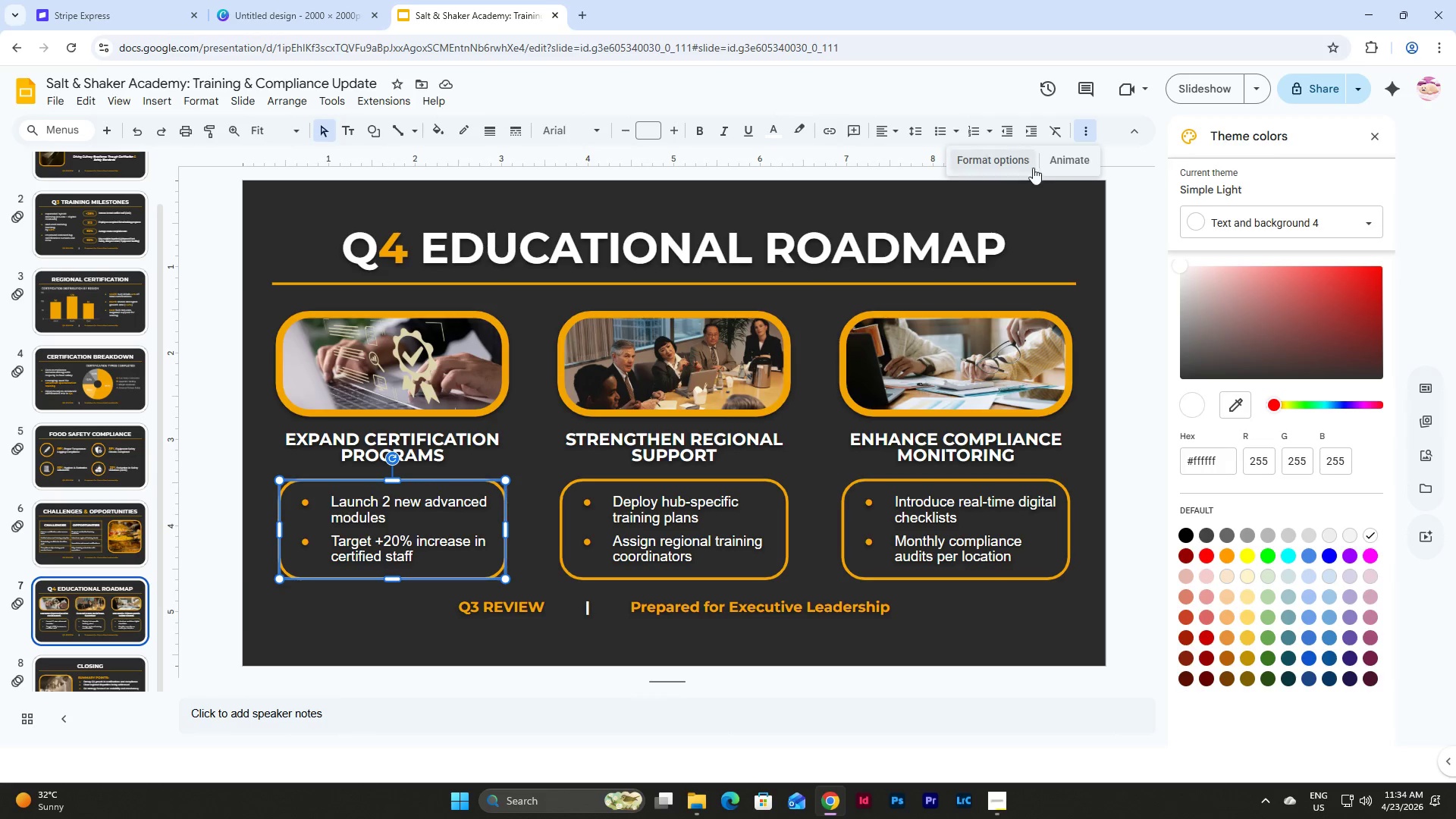 
left_click([1062, 155])
 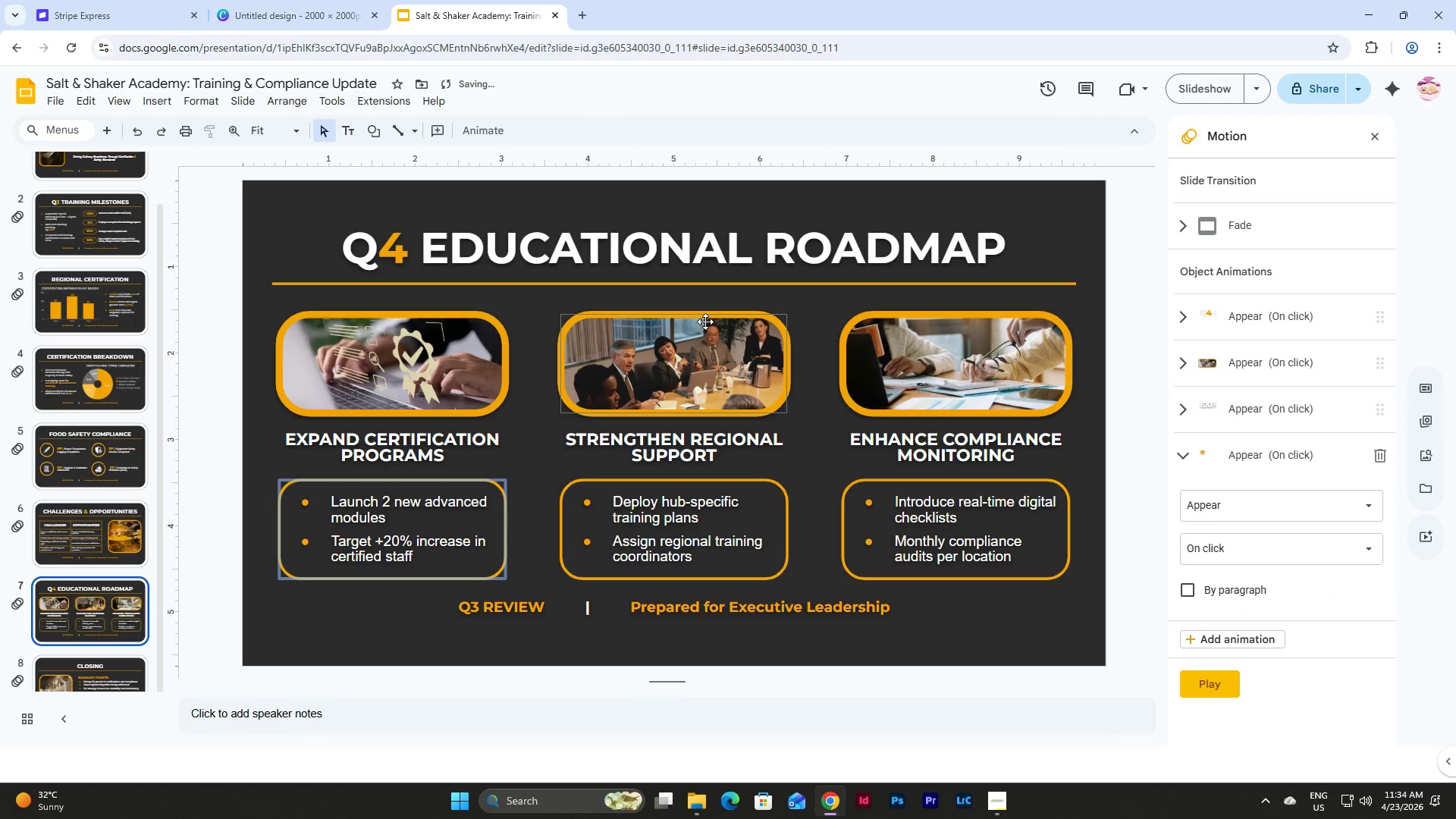 
left_click([704, 356])
 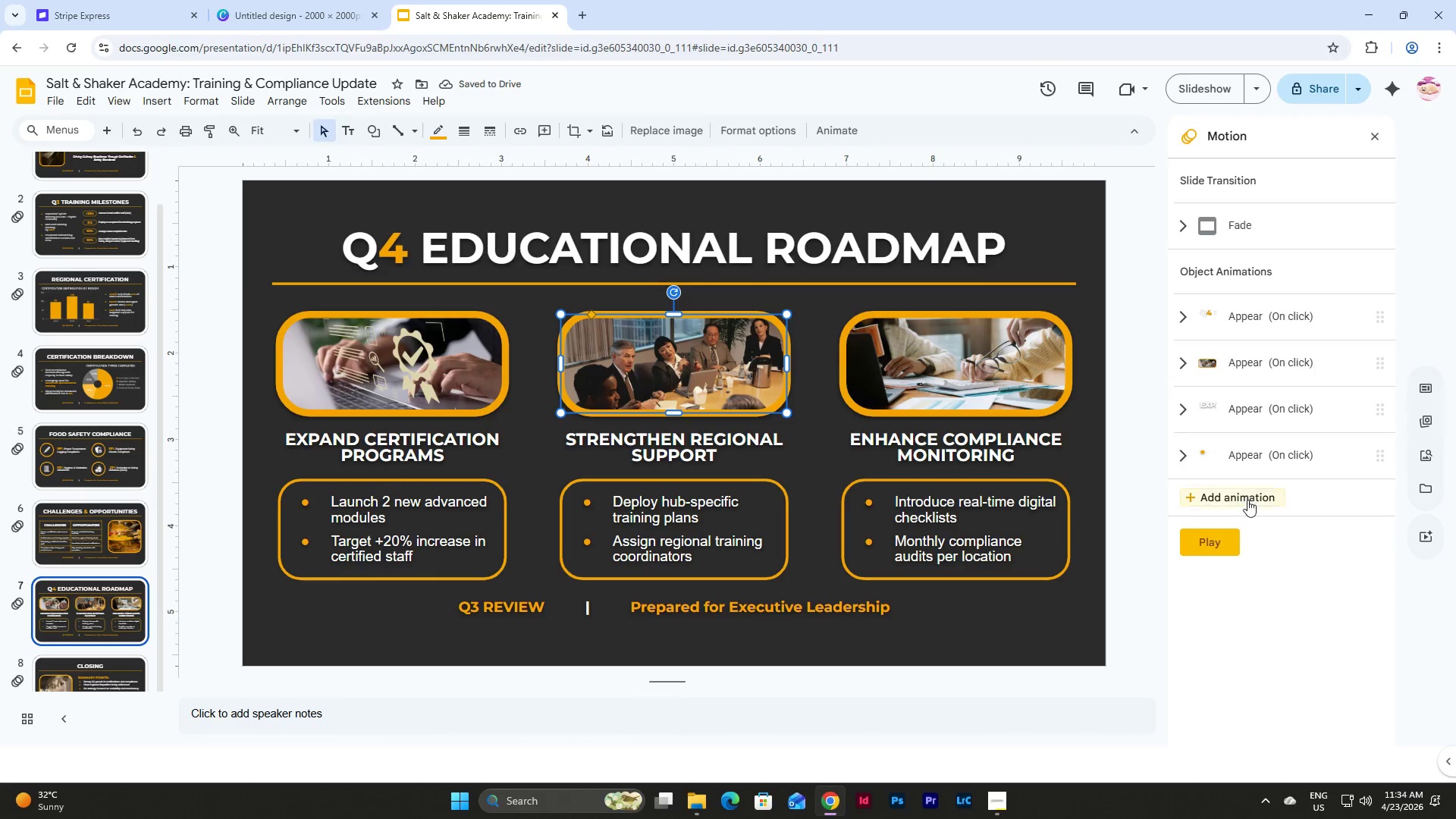 
left_click([1247, 501])
 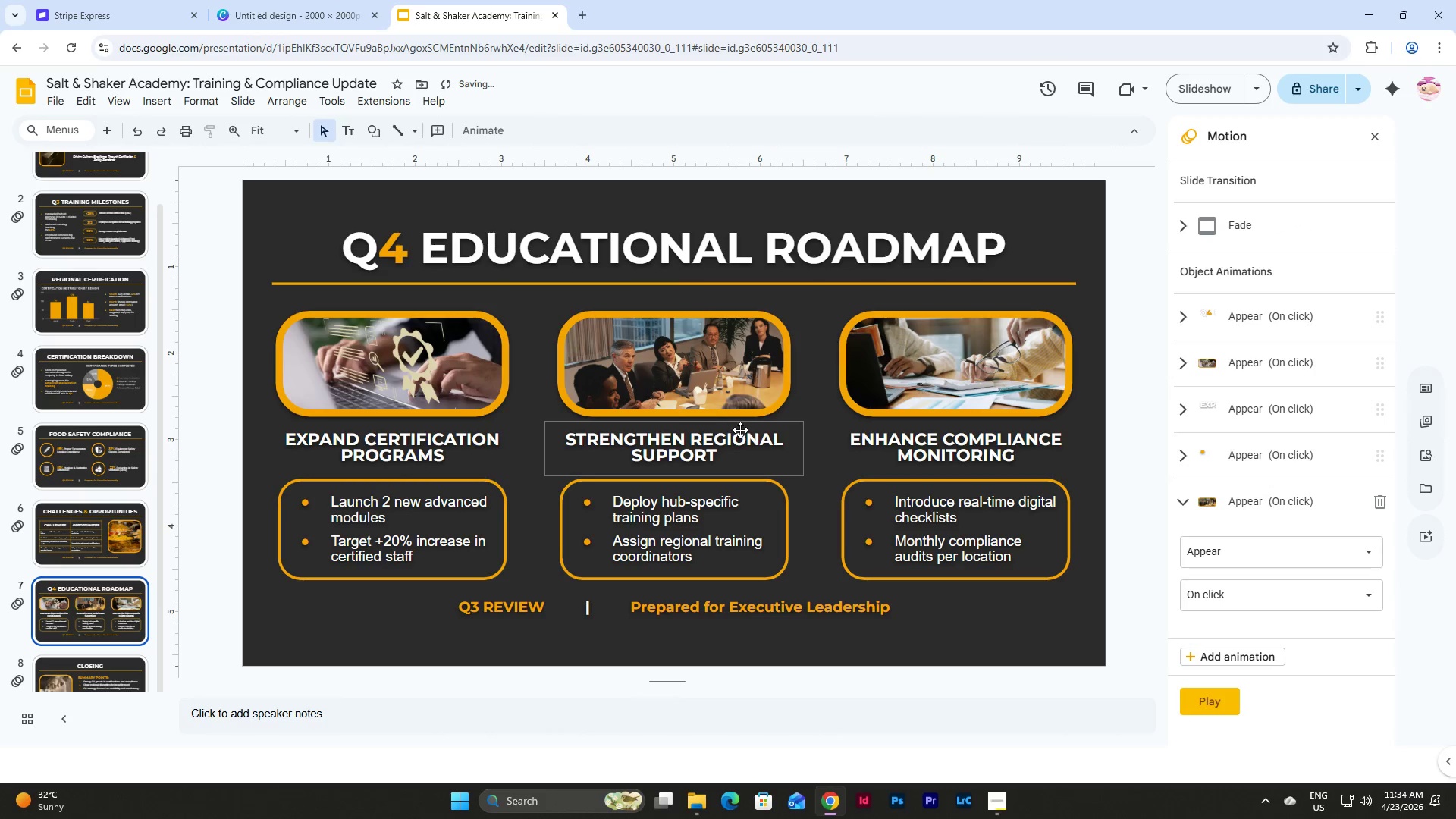 
left_click([740, 430])
 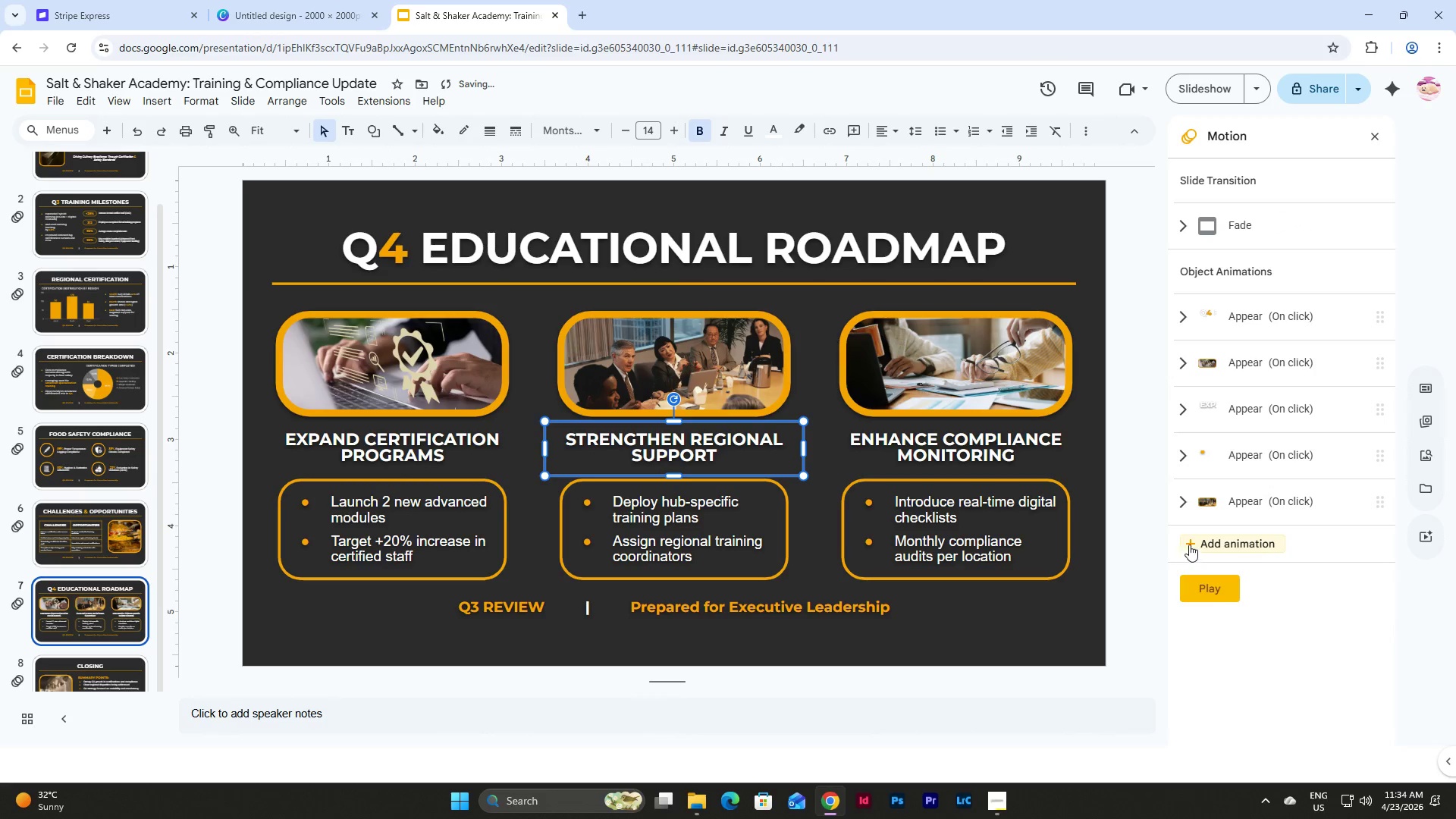 
left_click([1213, 539])
 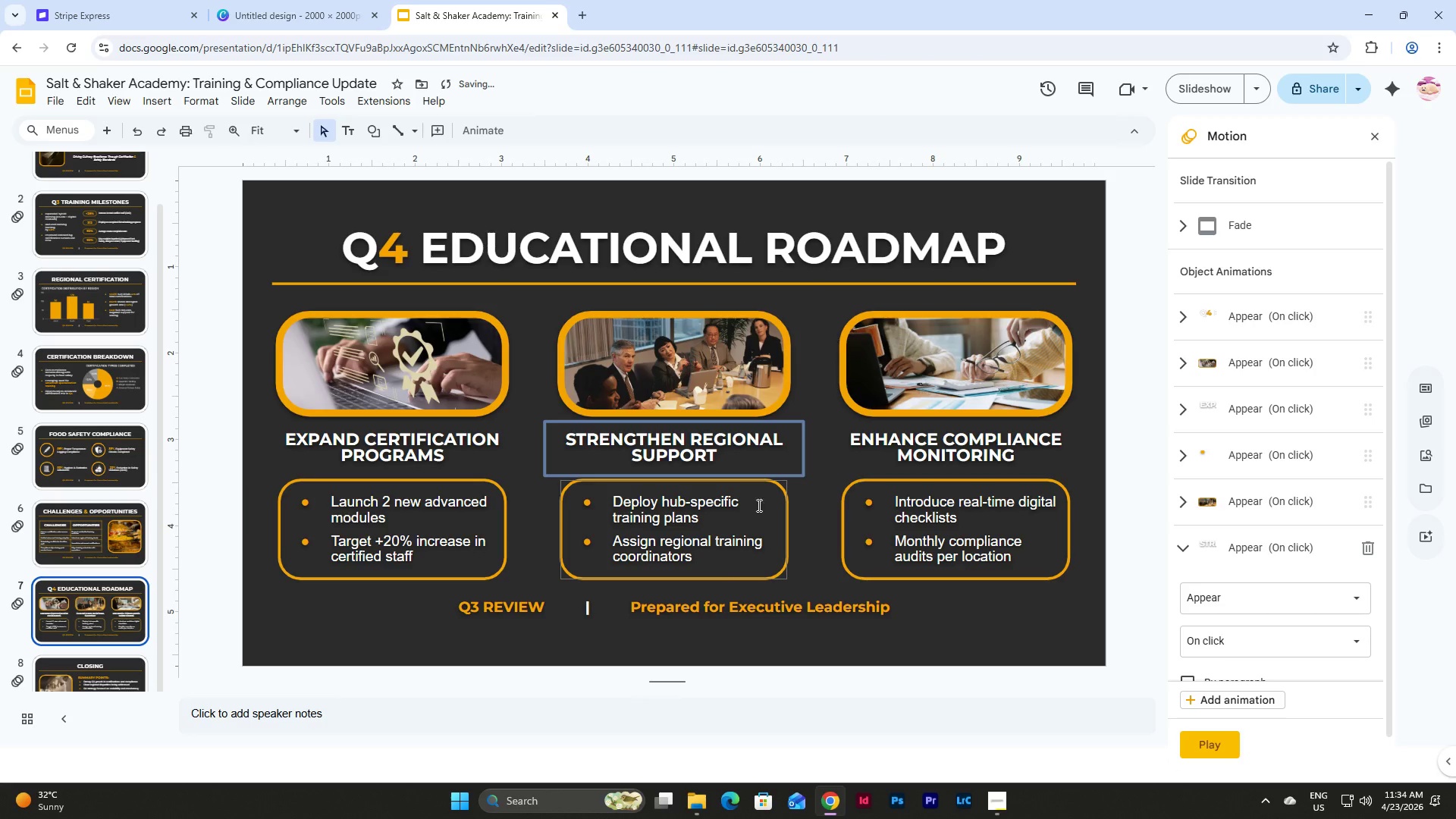 
left_click([767, 505])
 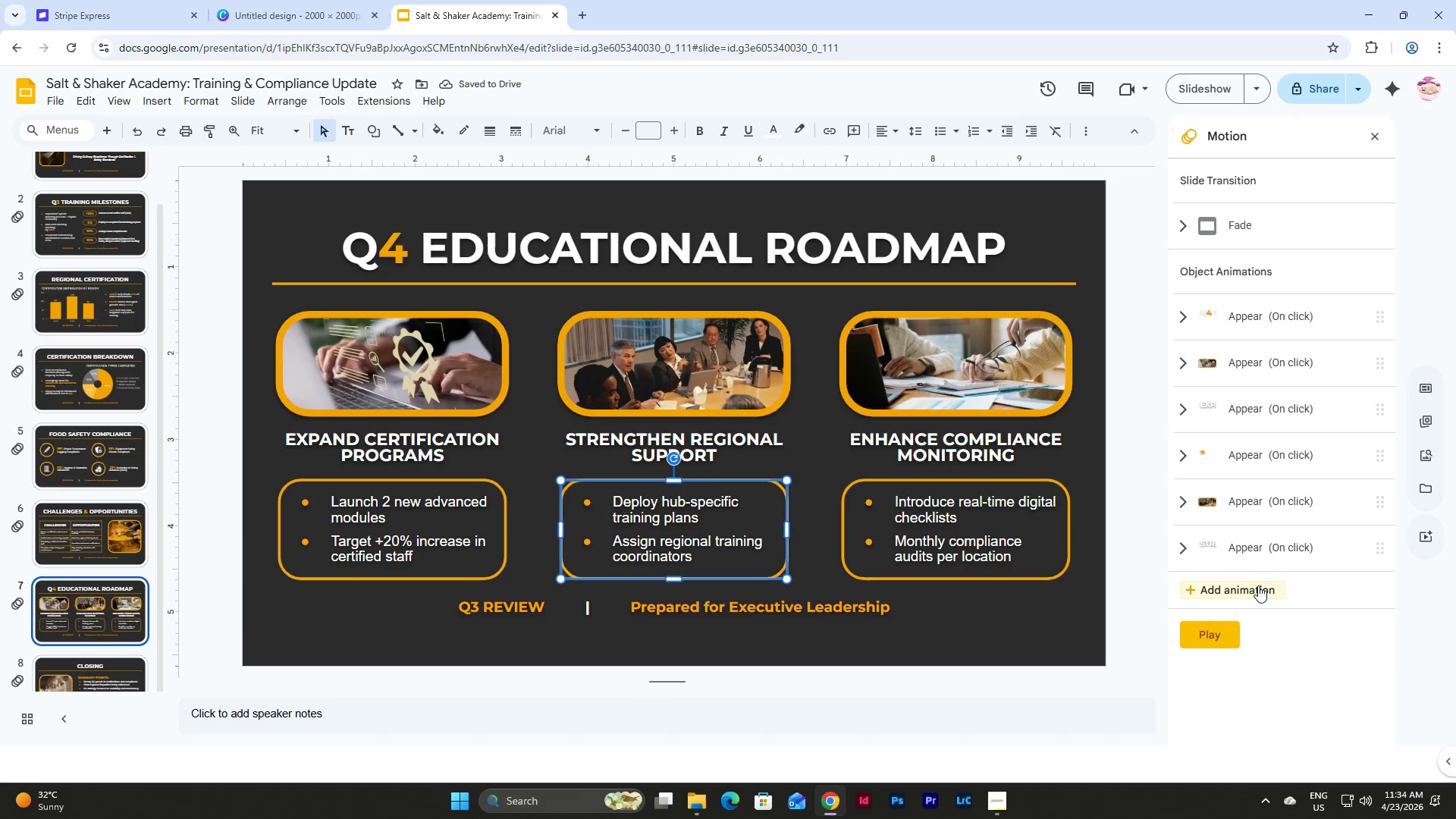 
left_click([1263, 591])
 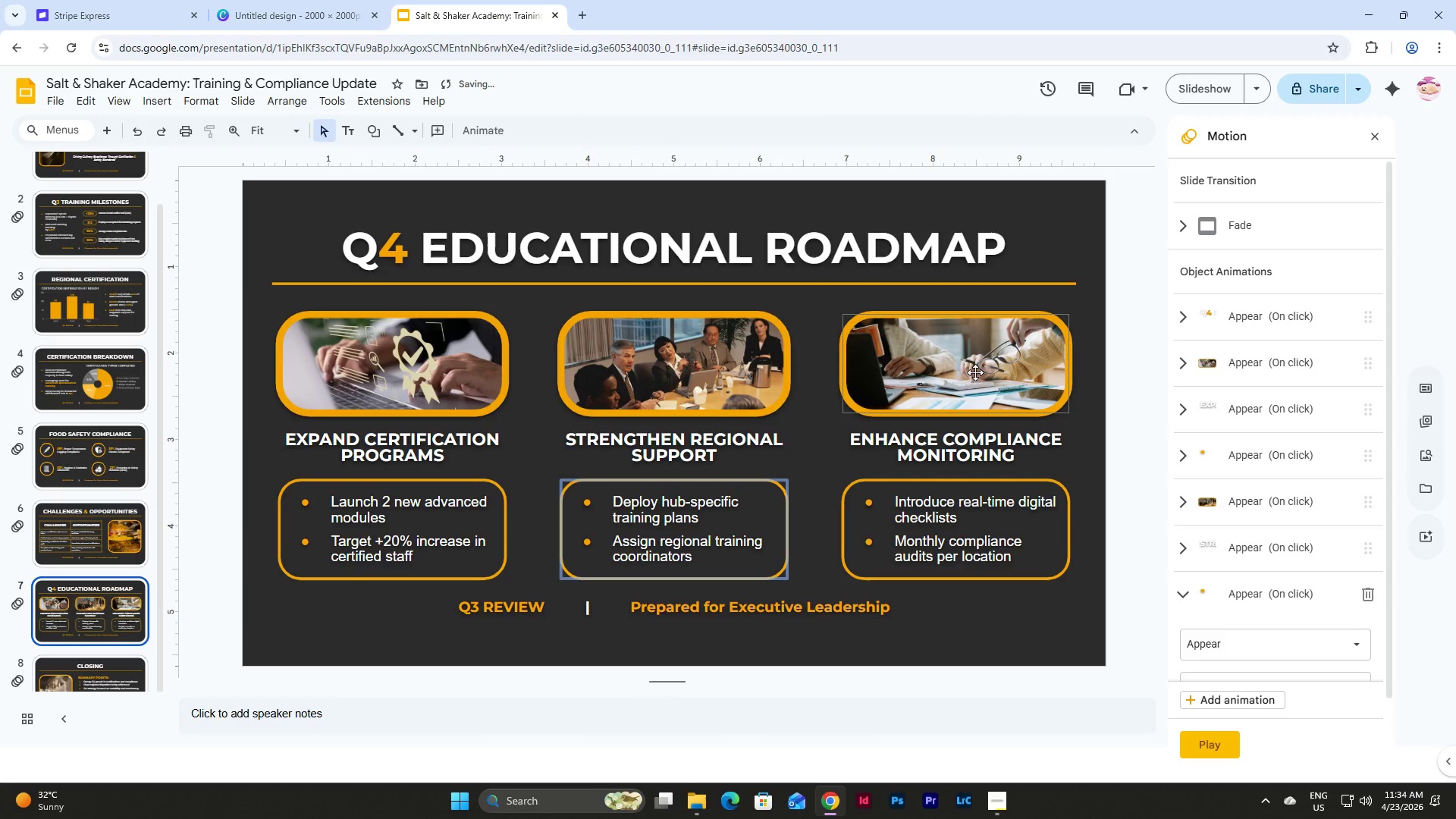 
left_click([974, 369])
 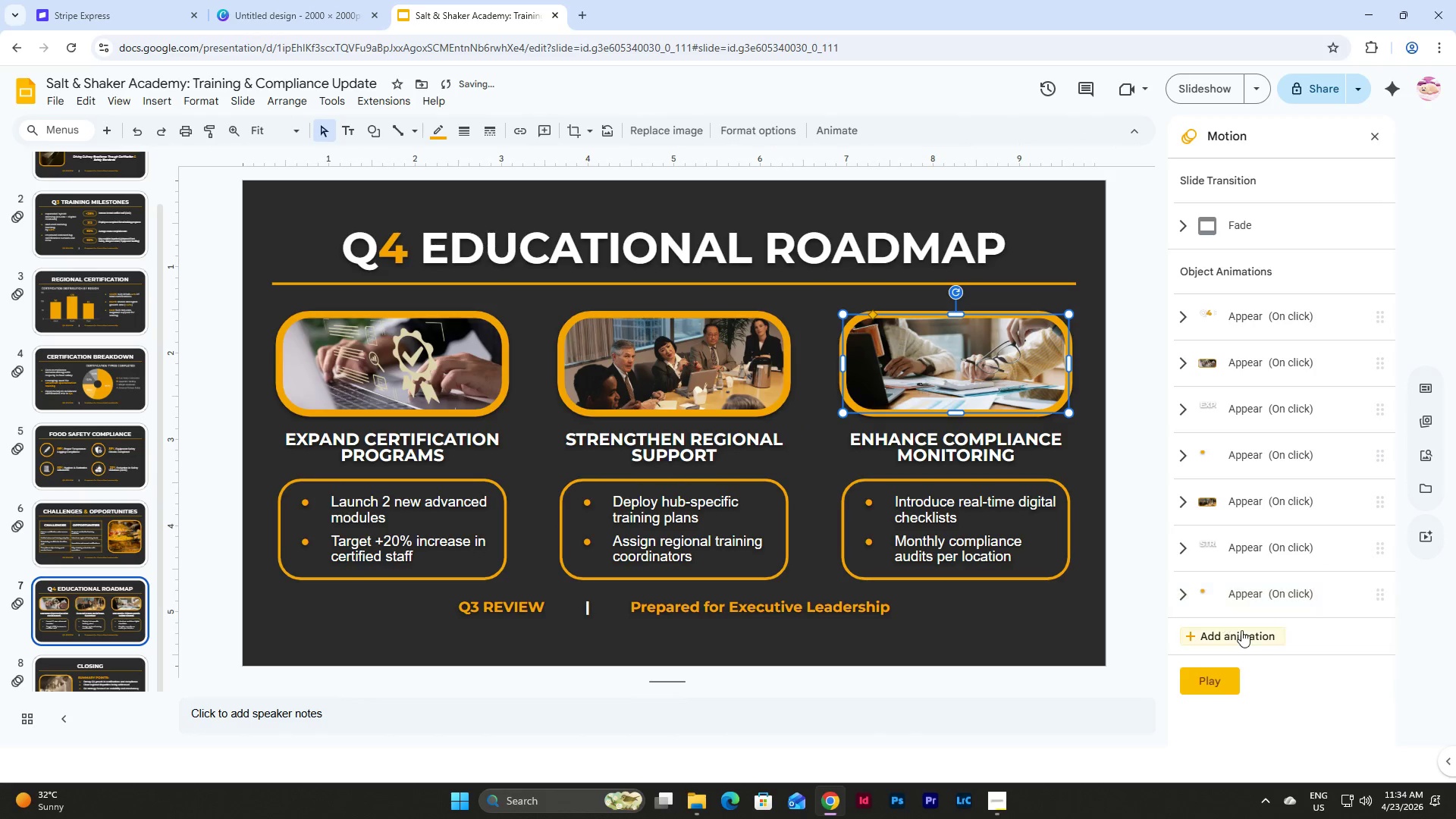 
left_click([1241, 630])
 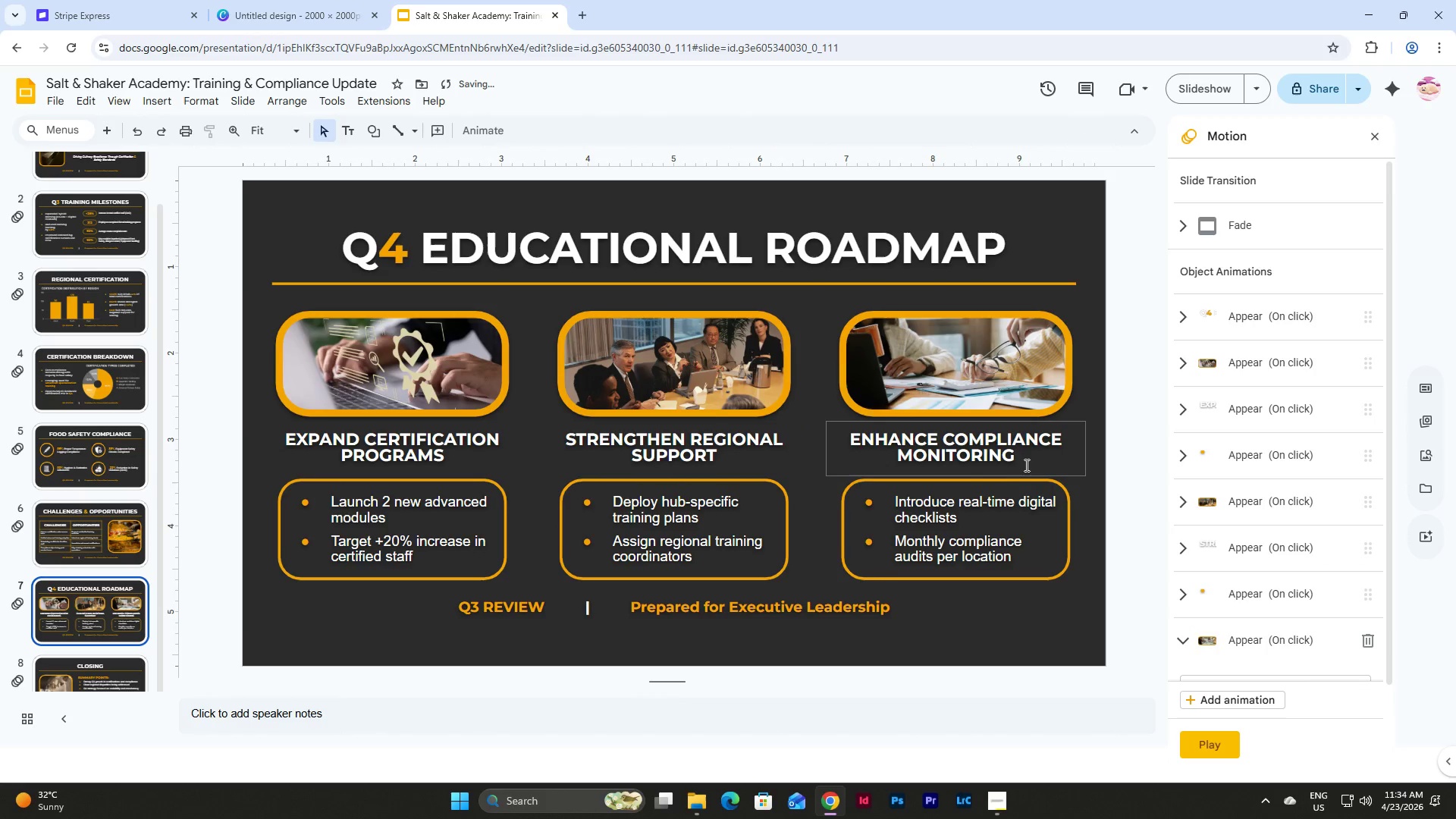 
left_click([1028, 466])
 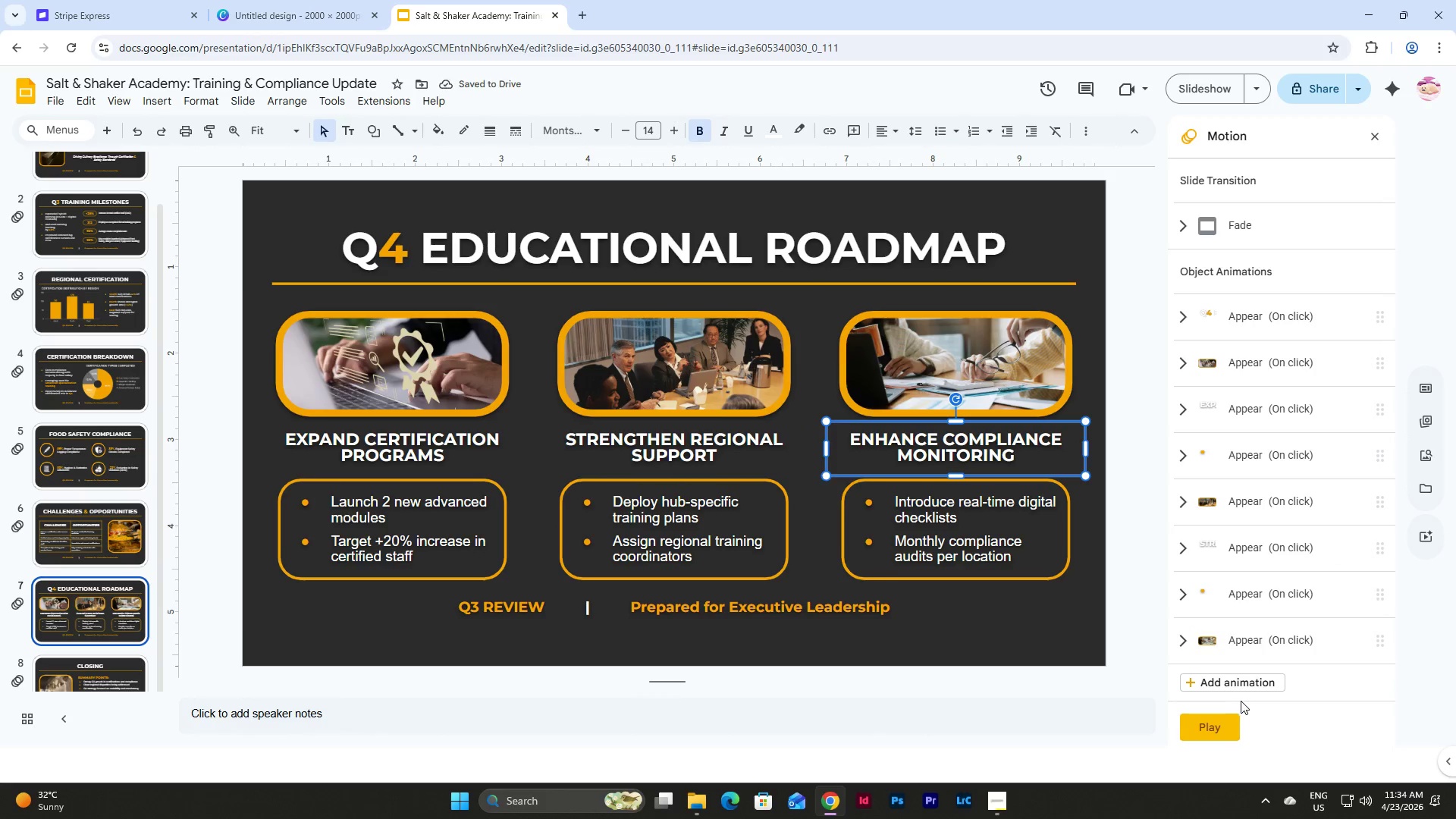 
left_click([1244, 686])
 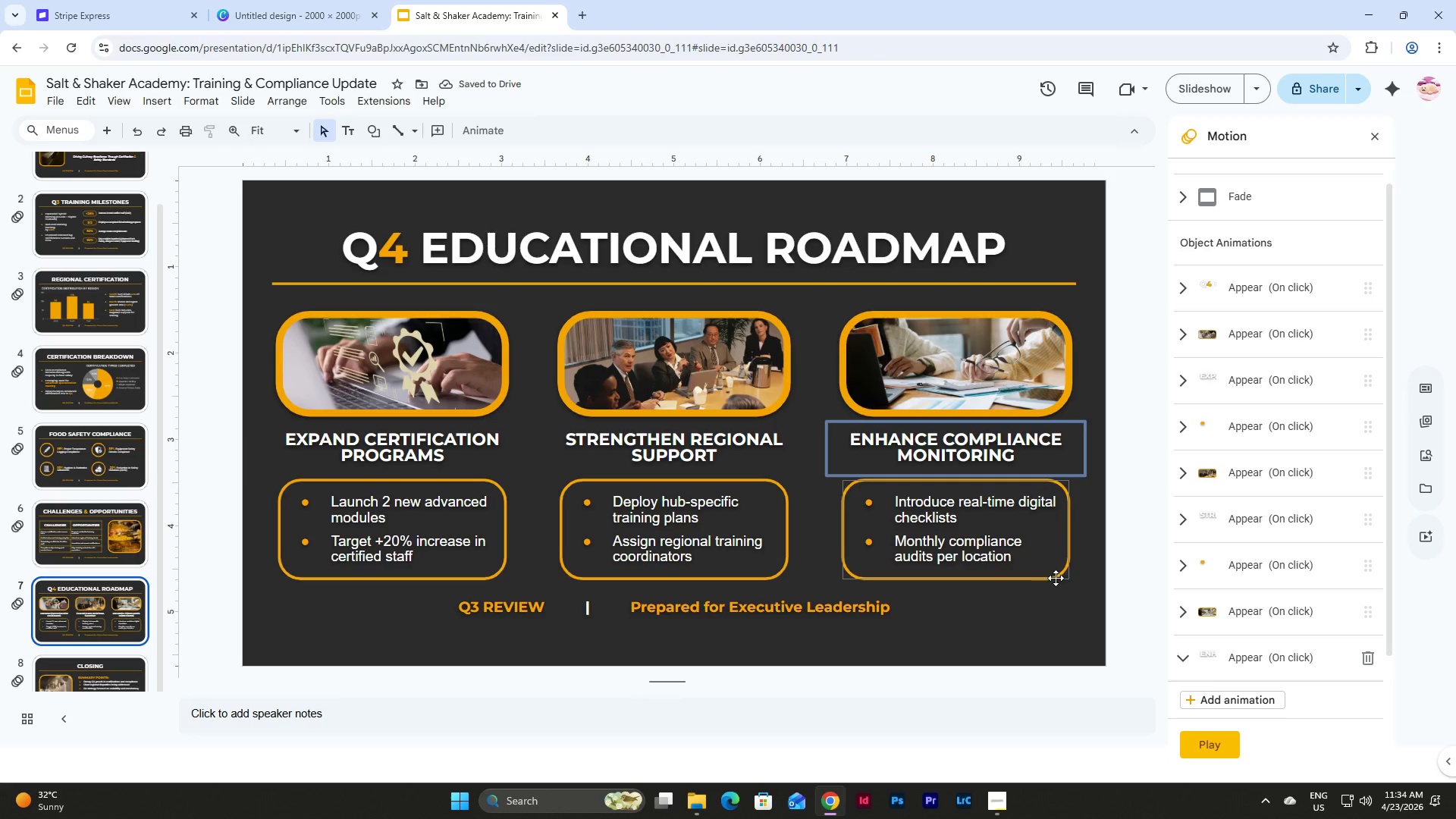 
left_click([1069, 579])
 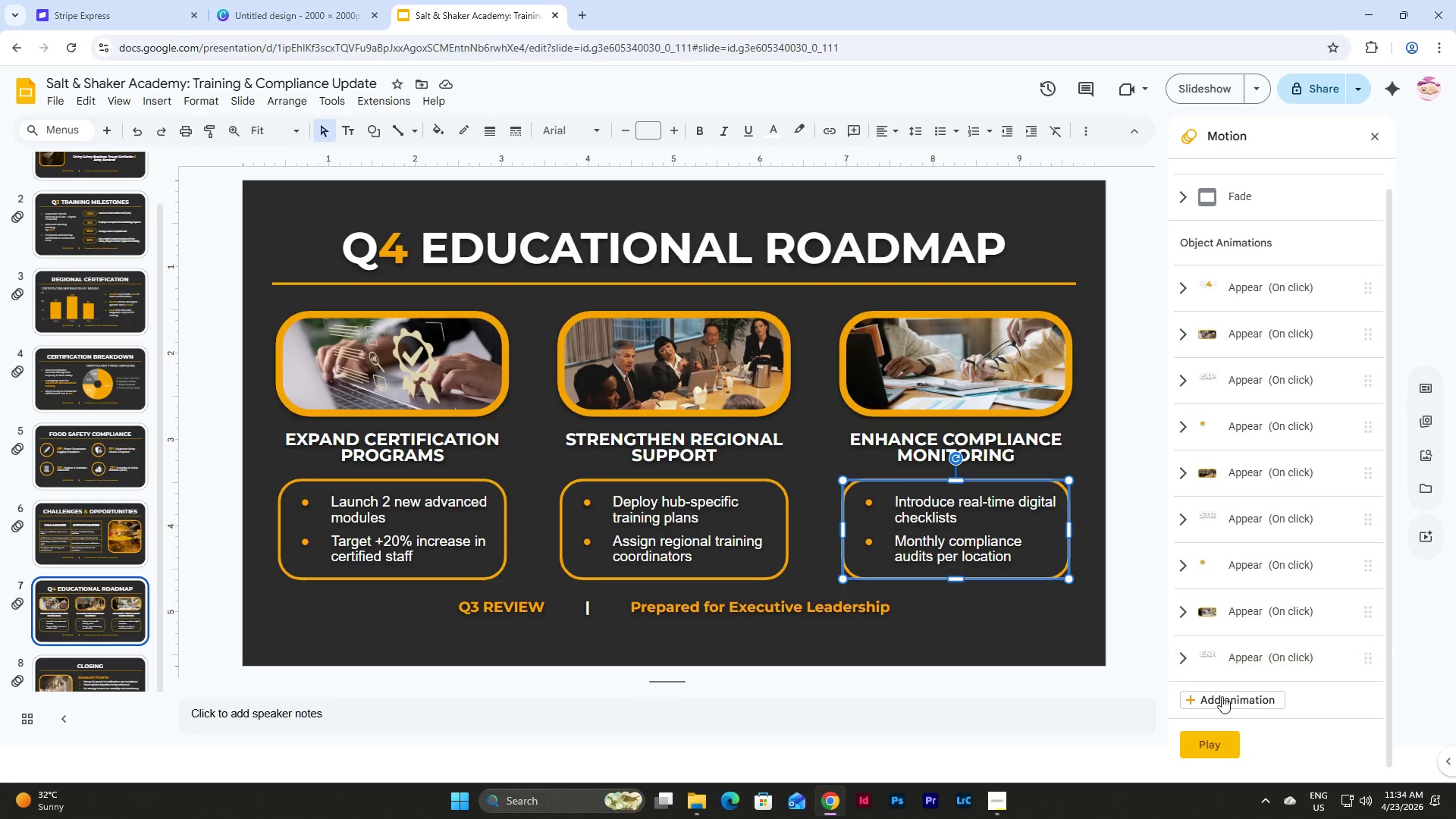 
left_click([1226, 698])
 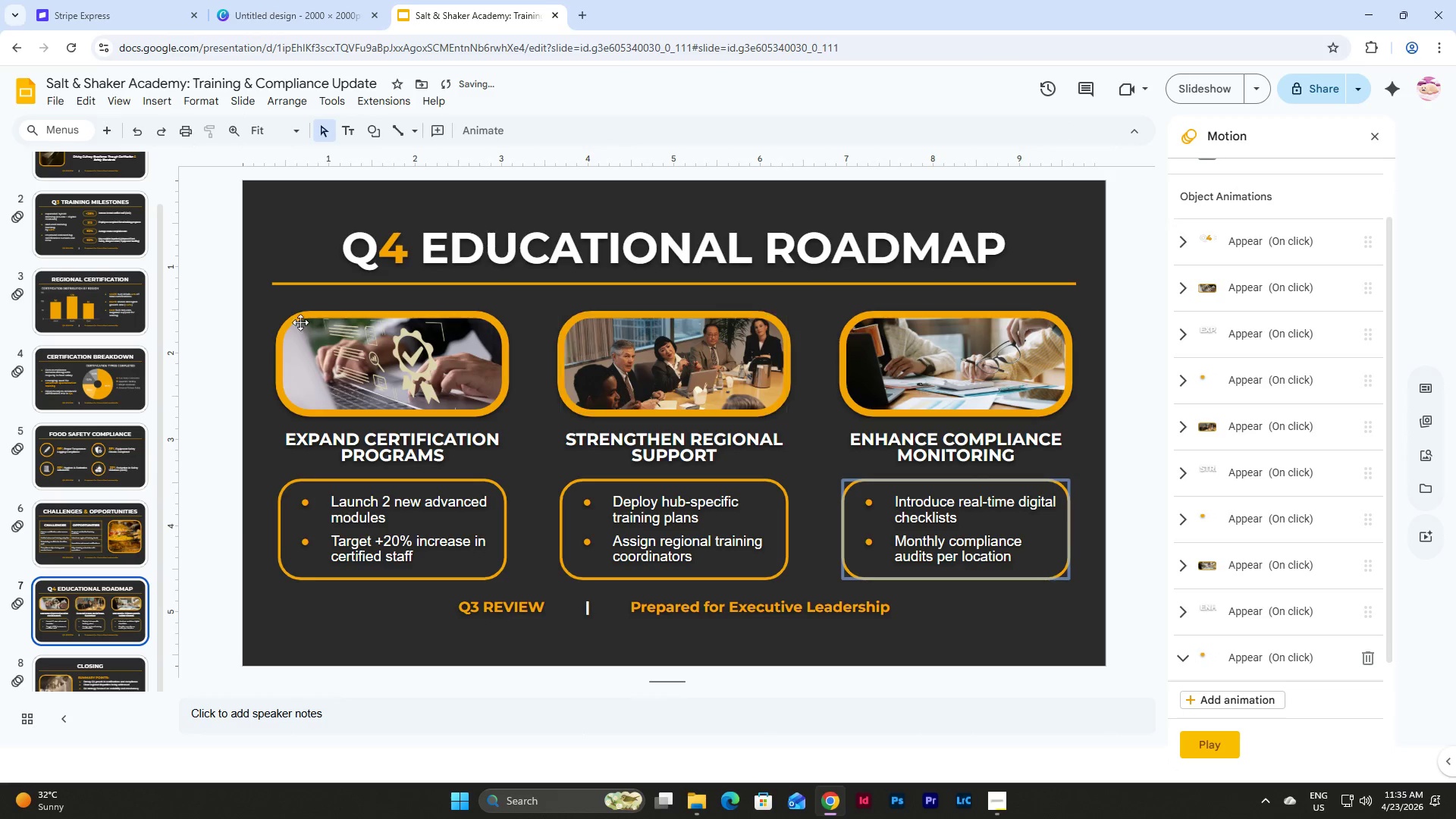 
scroll: coordinate [102, 460], scroll_direction: down, amount: 4.0
 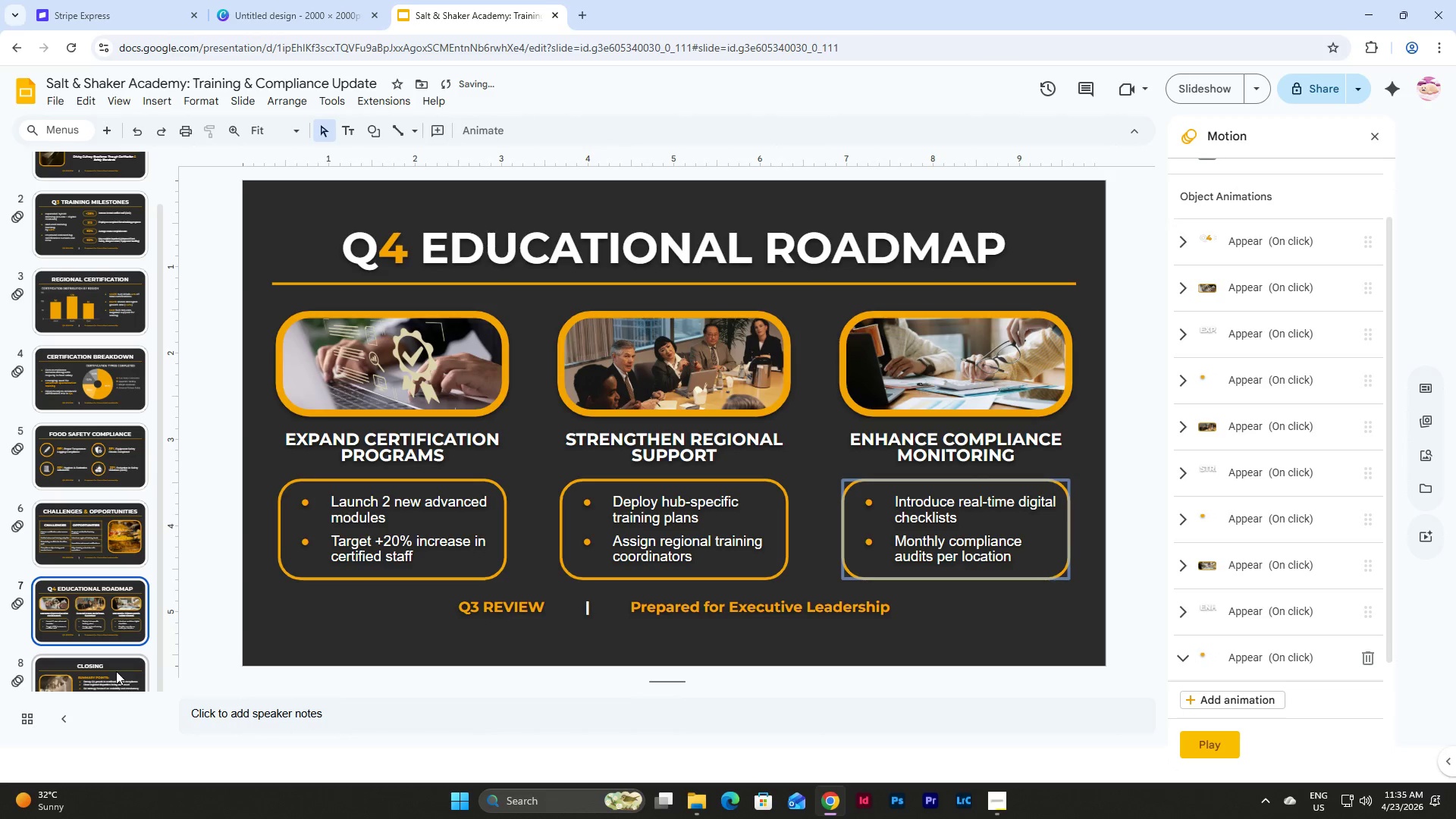 
left_click([115, 672])
 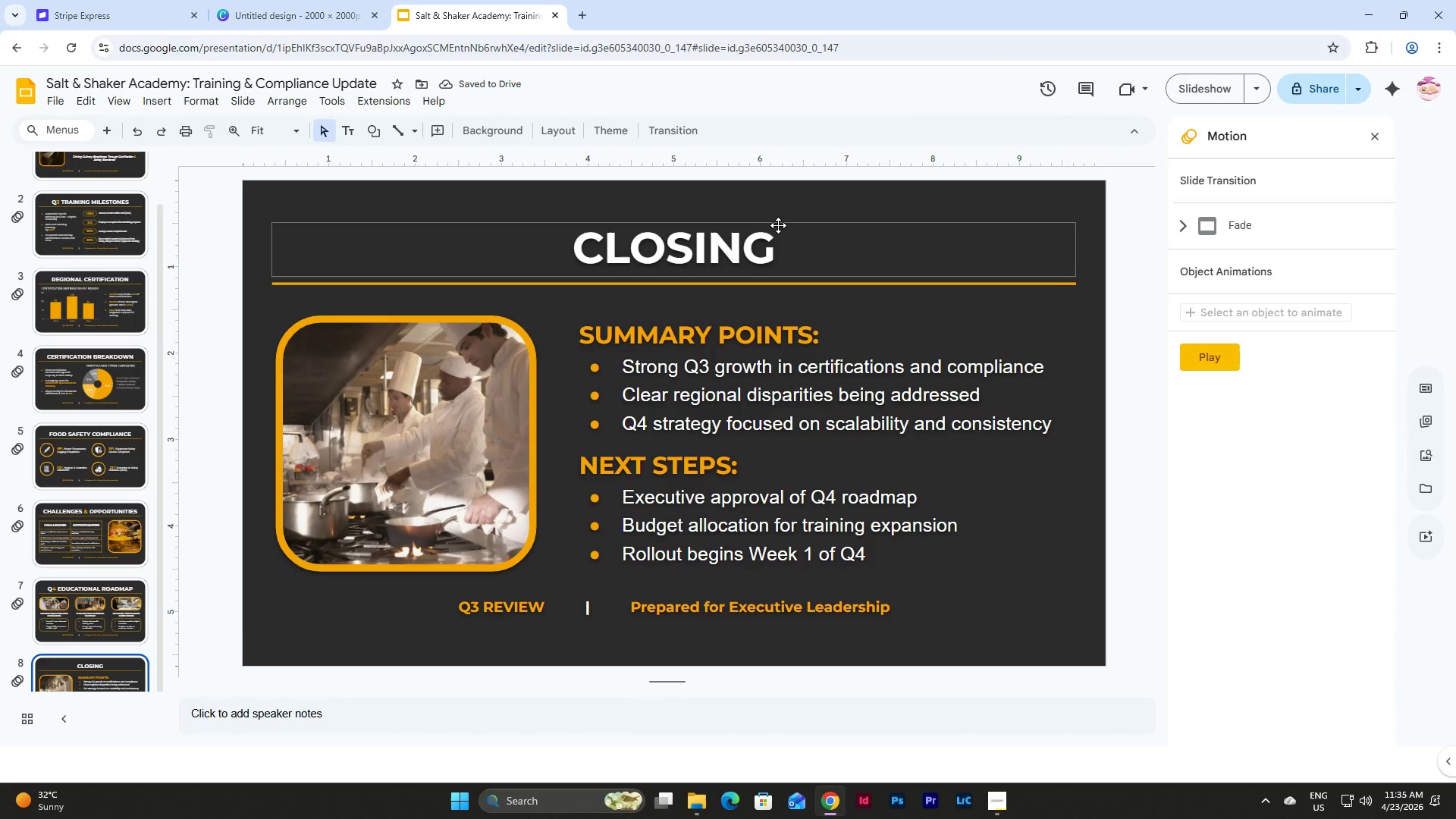 
left_click([783, 225])
 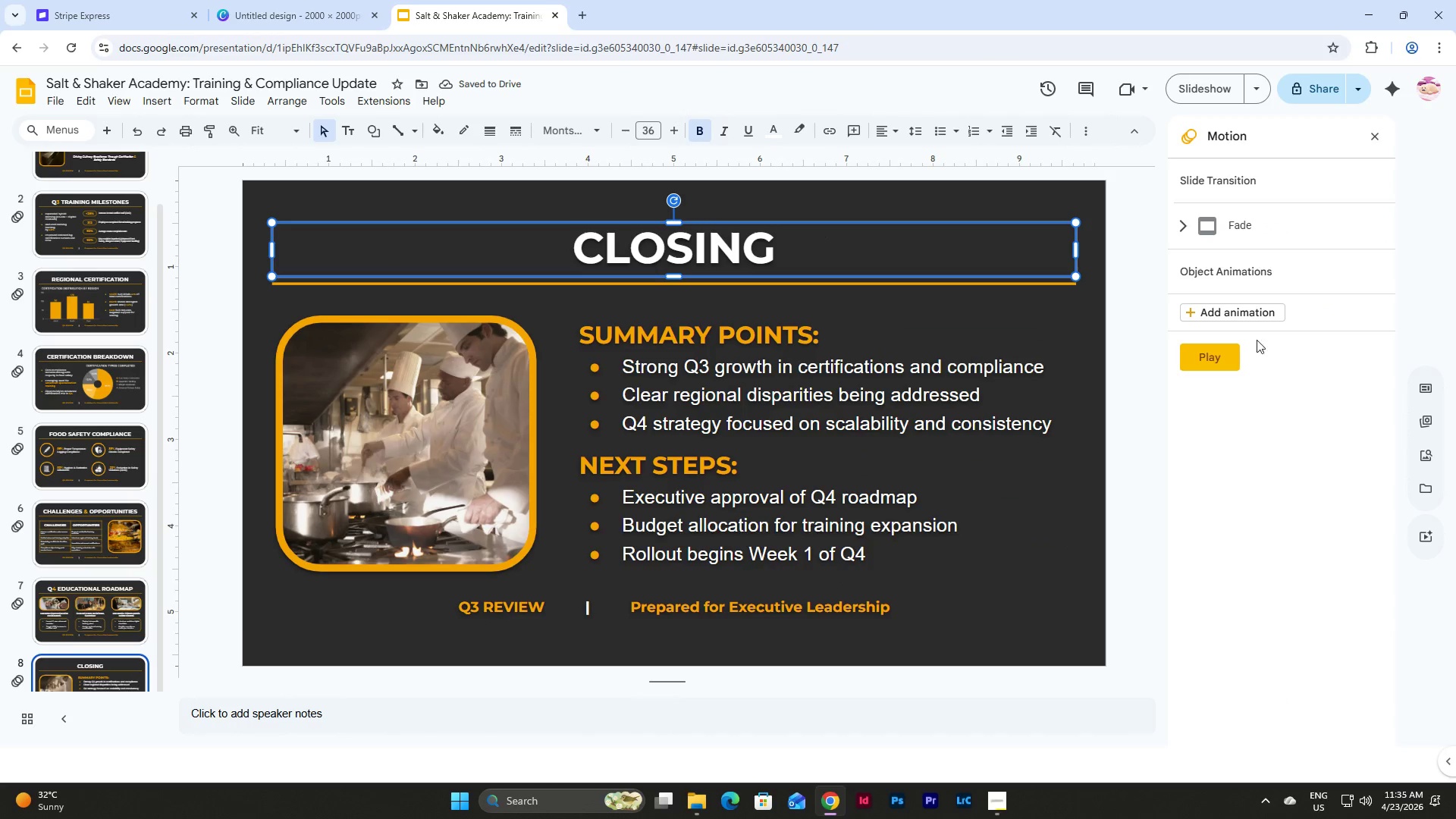 
left_click([1232, 306])
 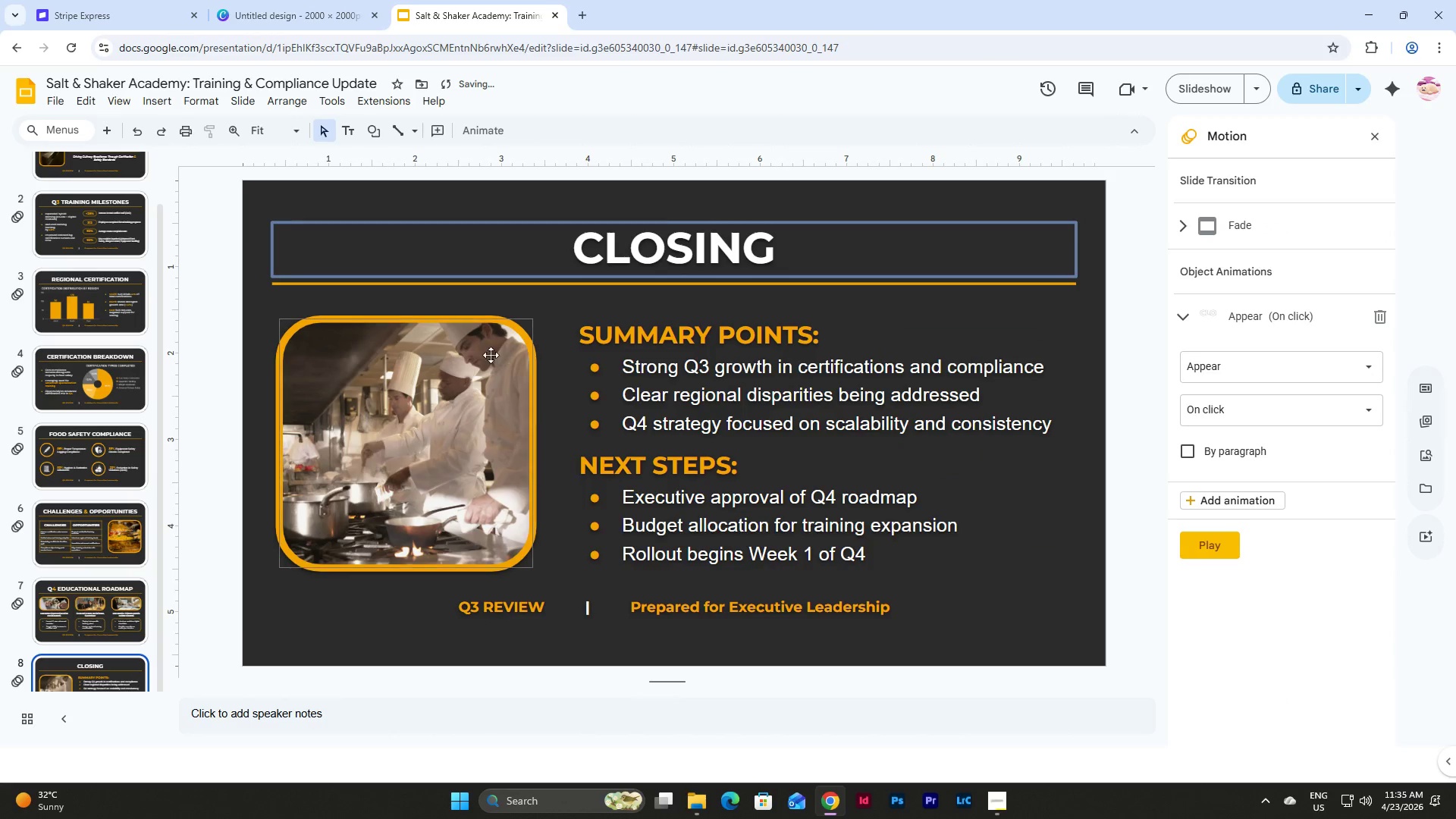 
left_click([443, 371])
 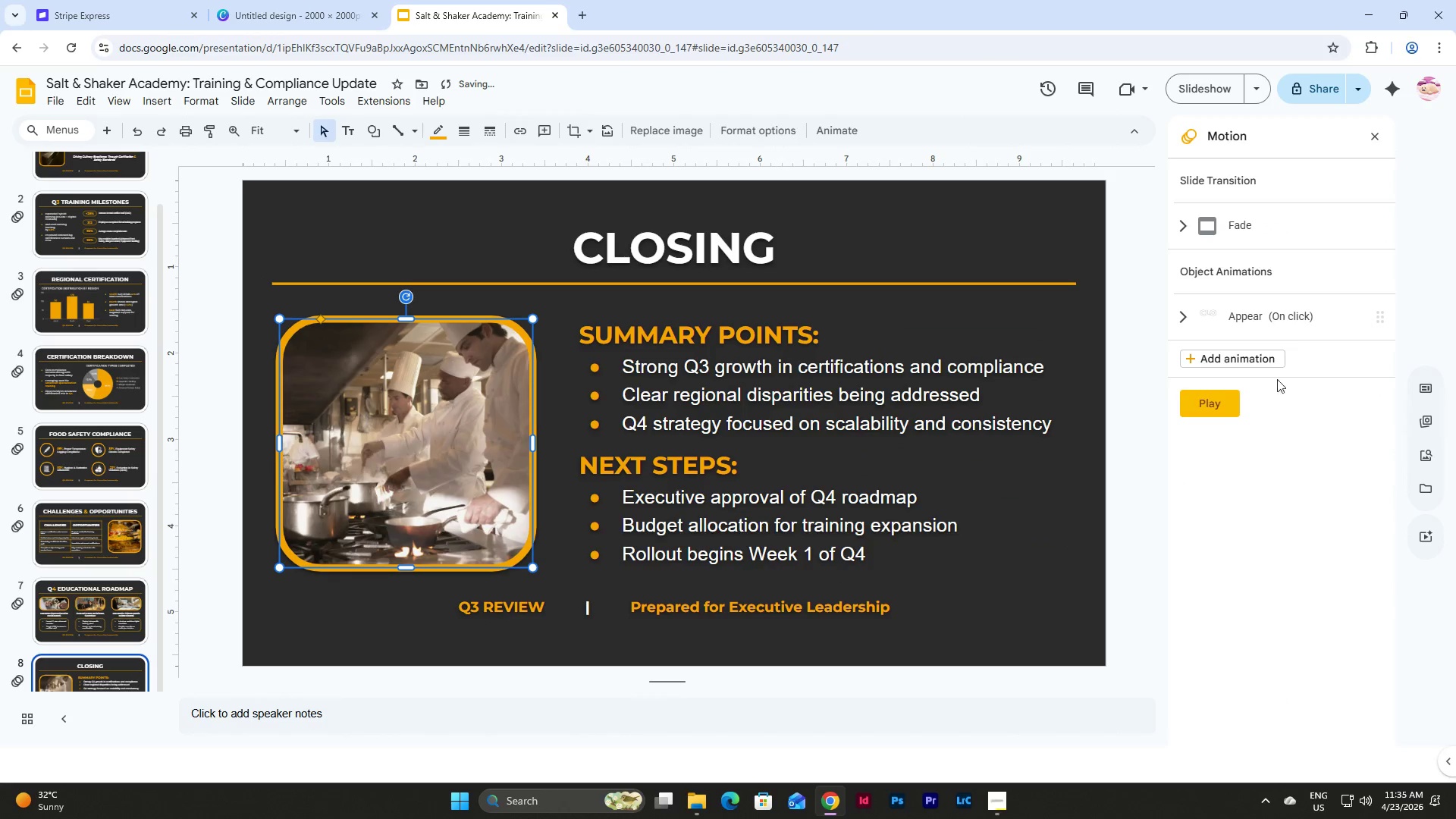 
left_click([1261, 359])
 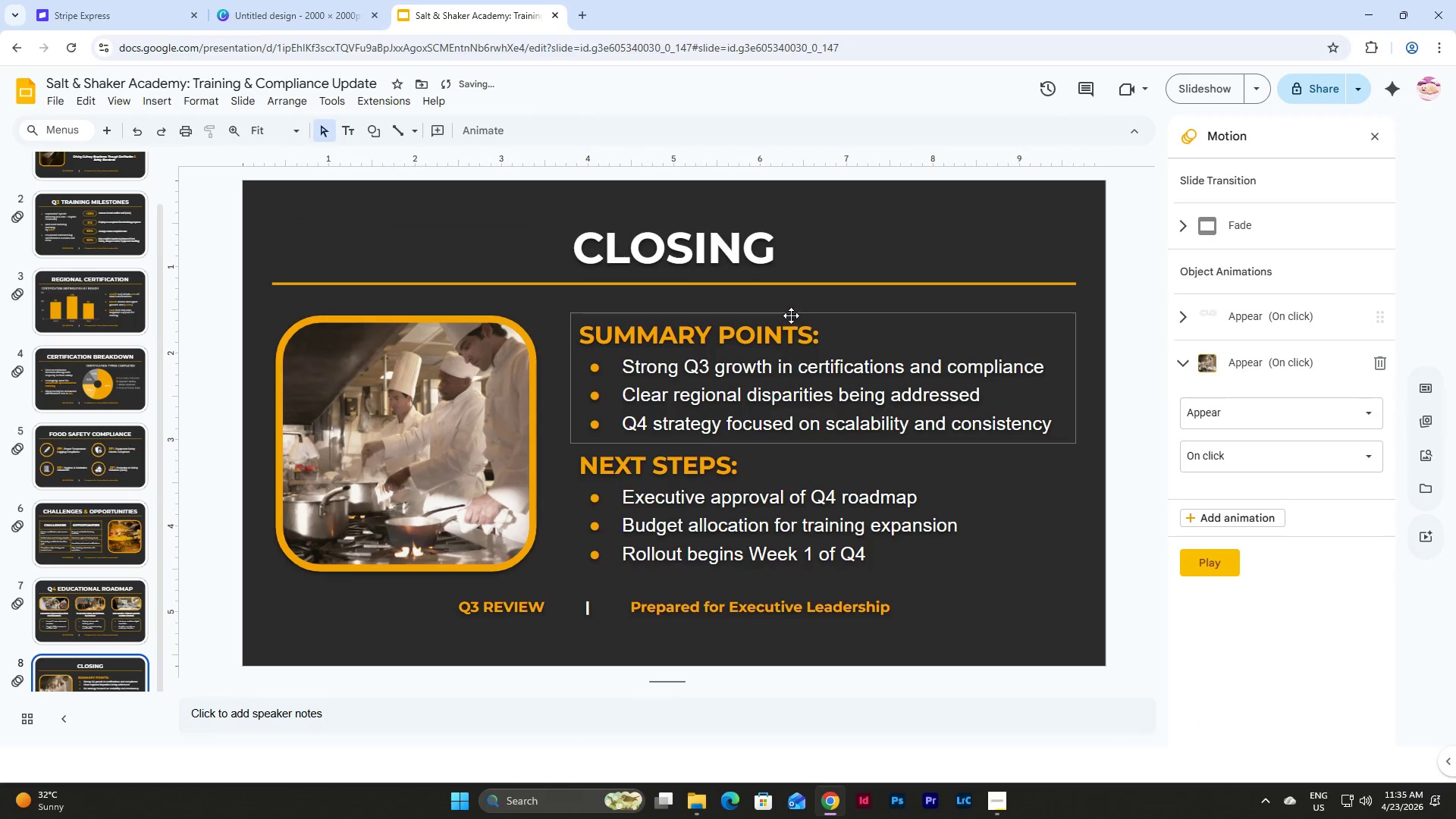 
left_click([790, 315])
 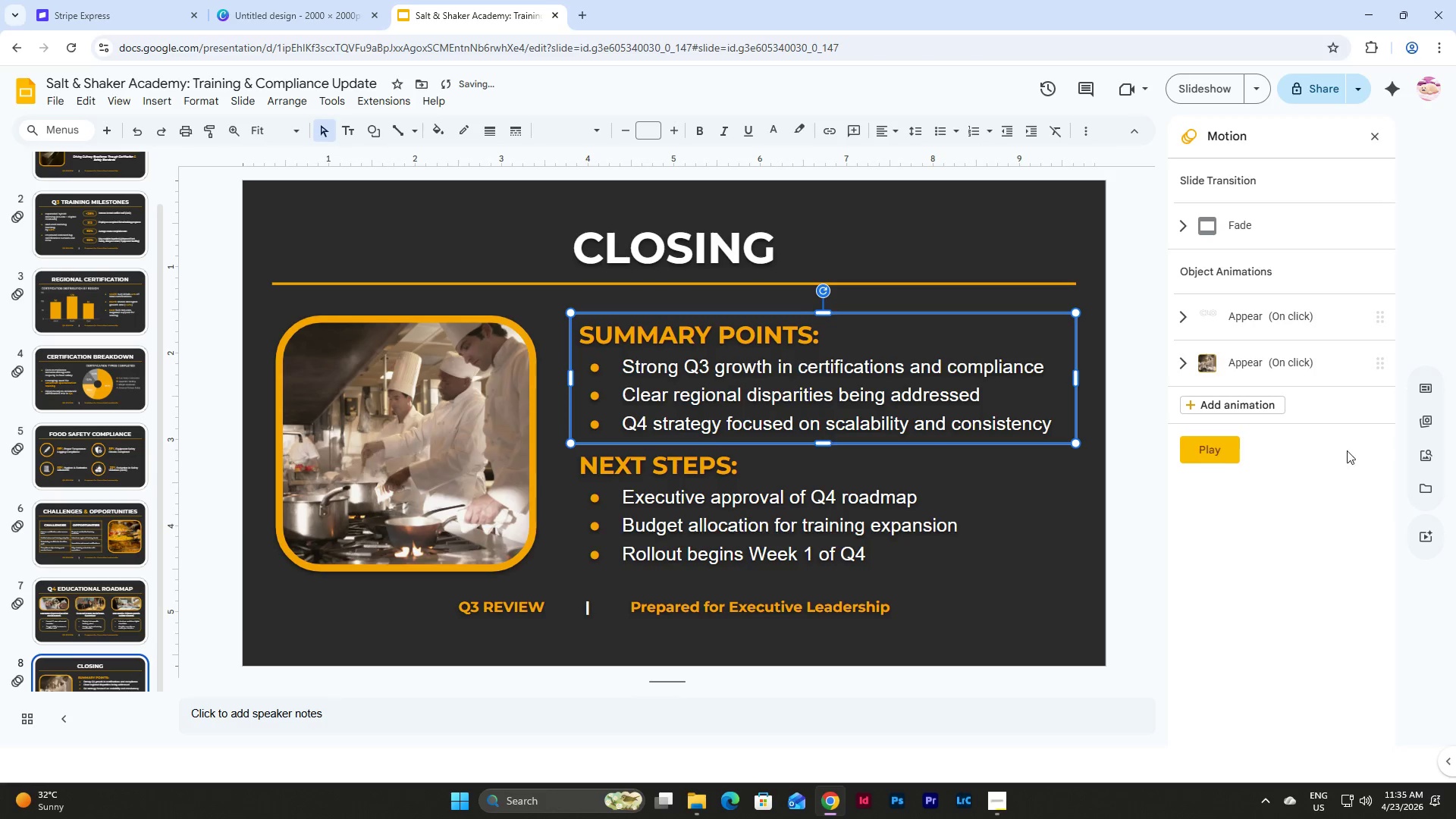 
left_click([1257, 398])
 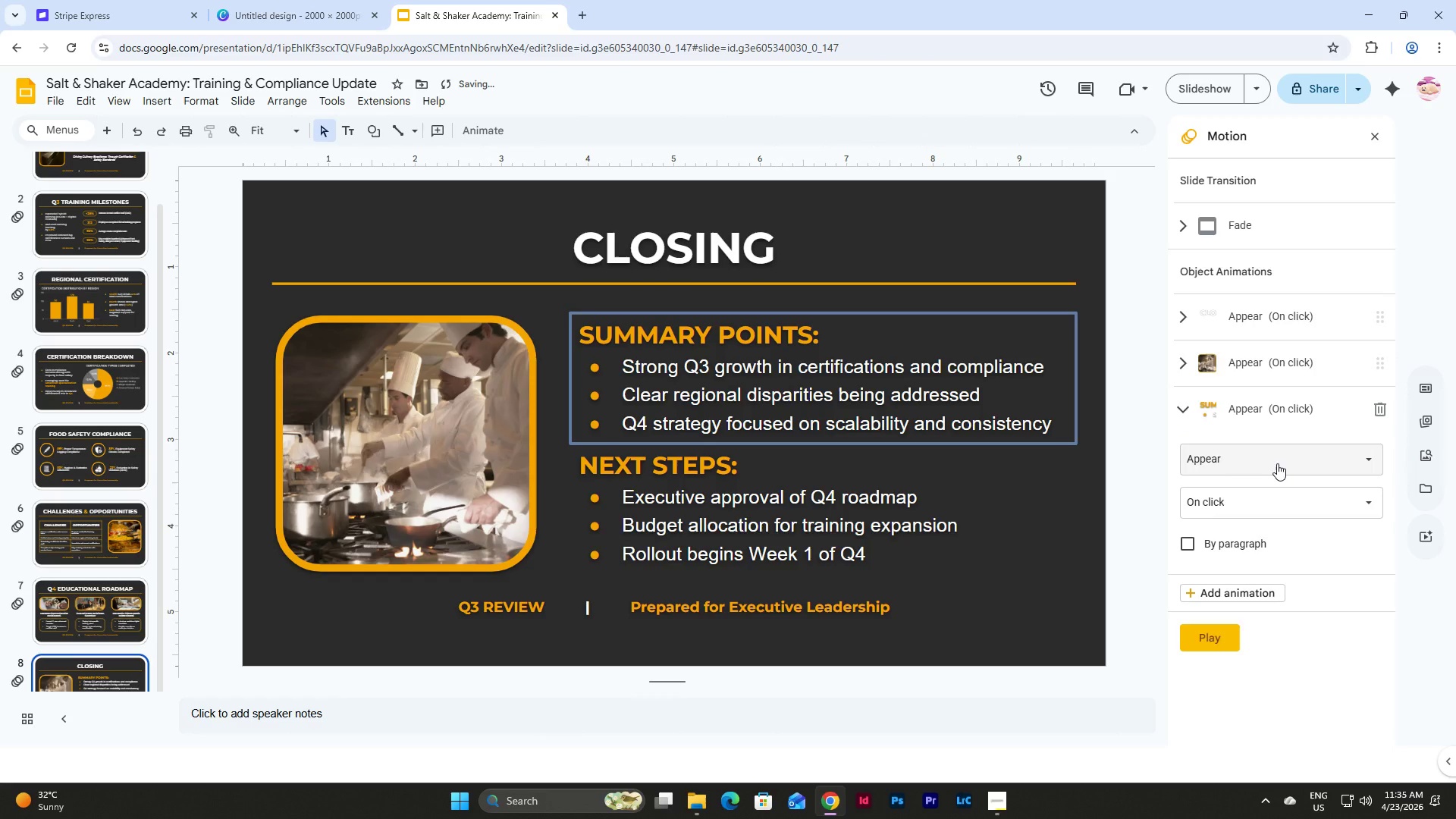 
left_click([1277, 463])
 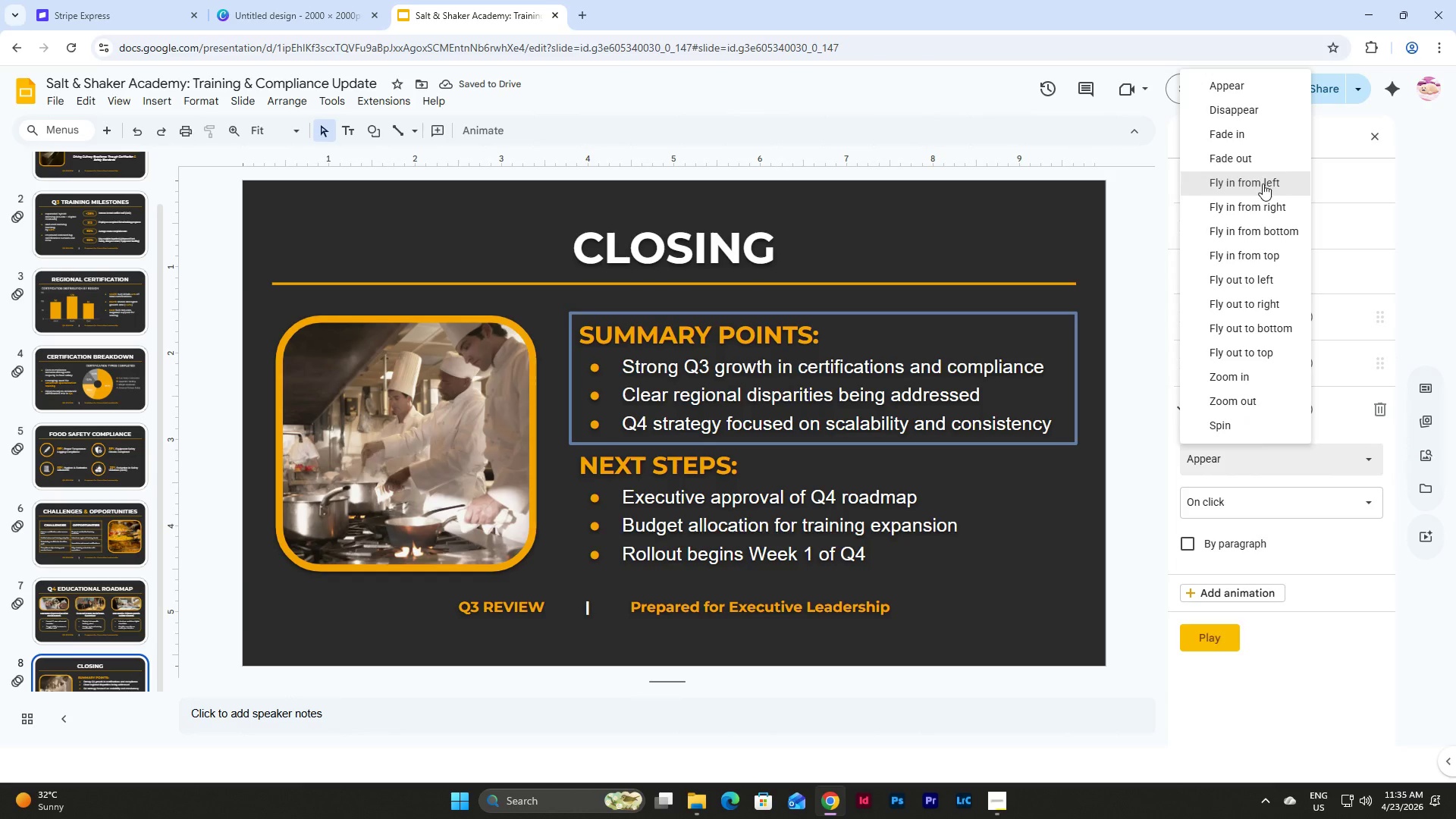 
left_click([1266, 205])
 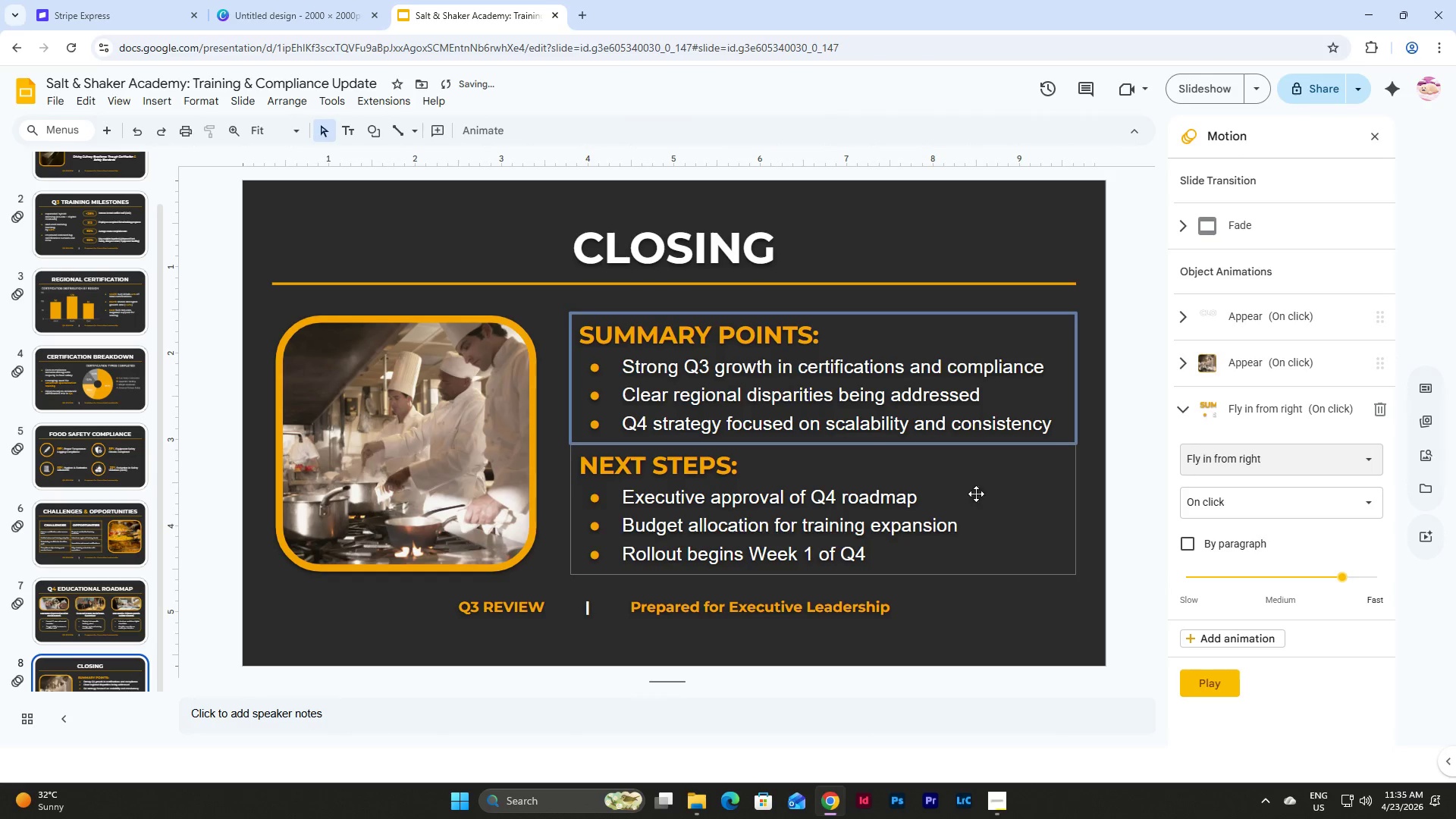 
left_click([978, 479])
 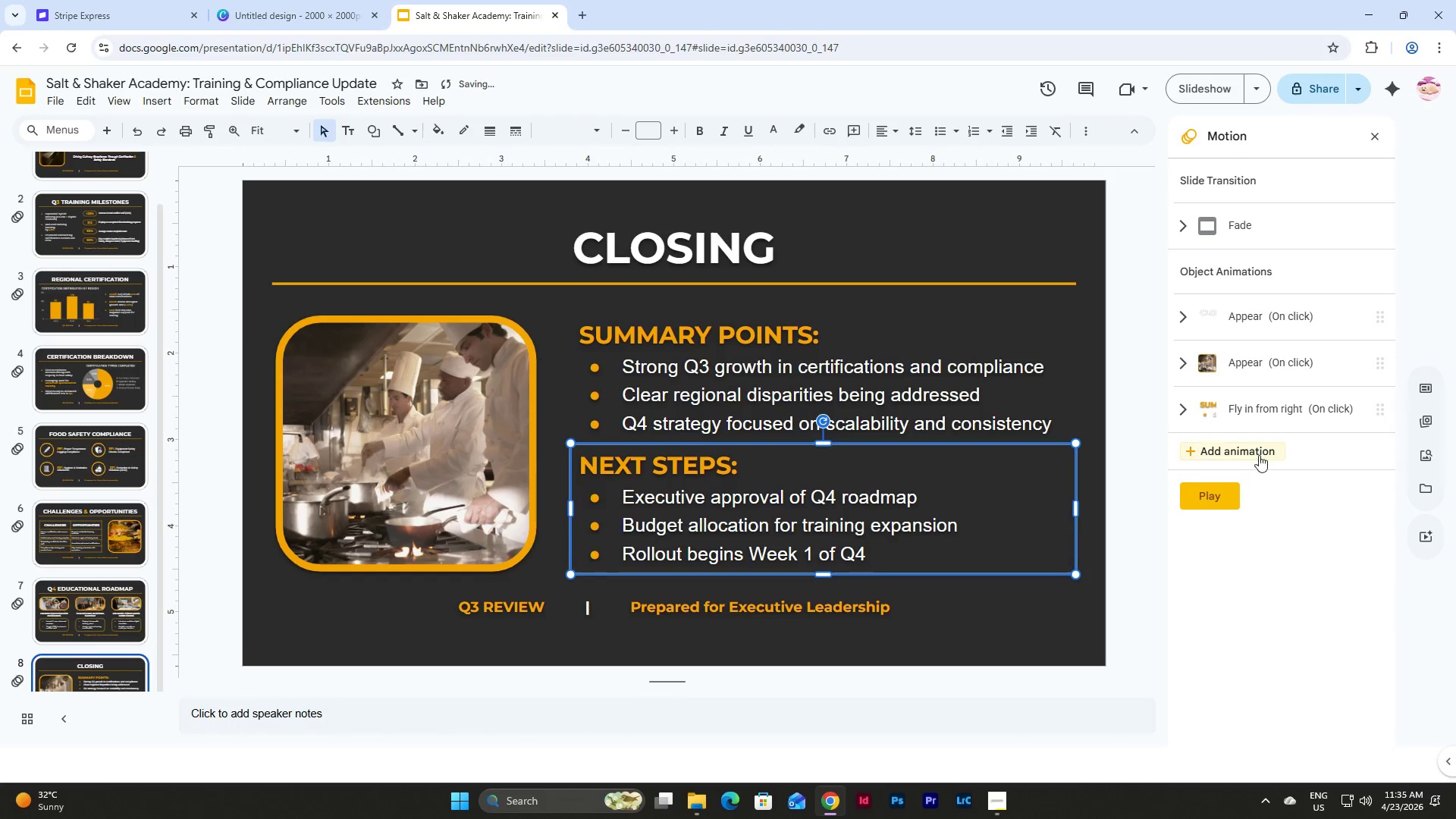 
left_click([1260, 458])
 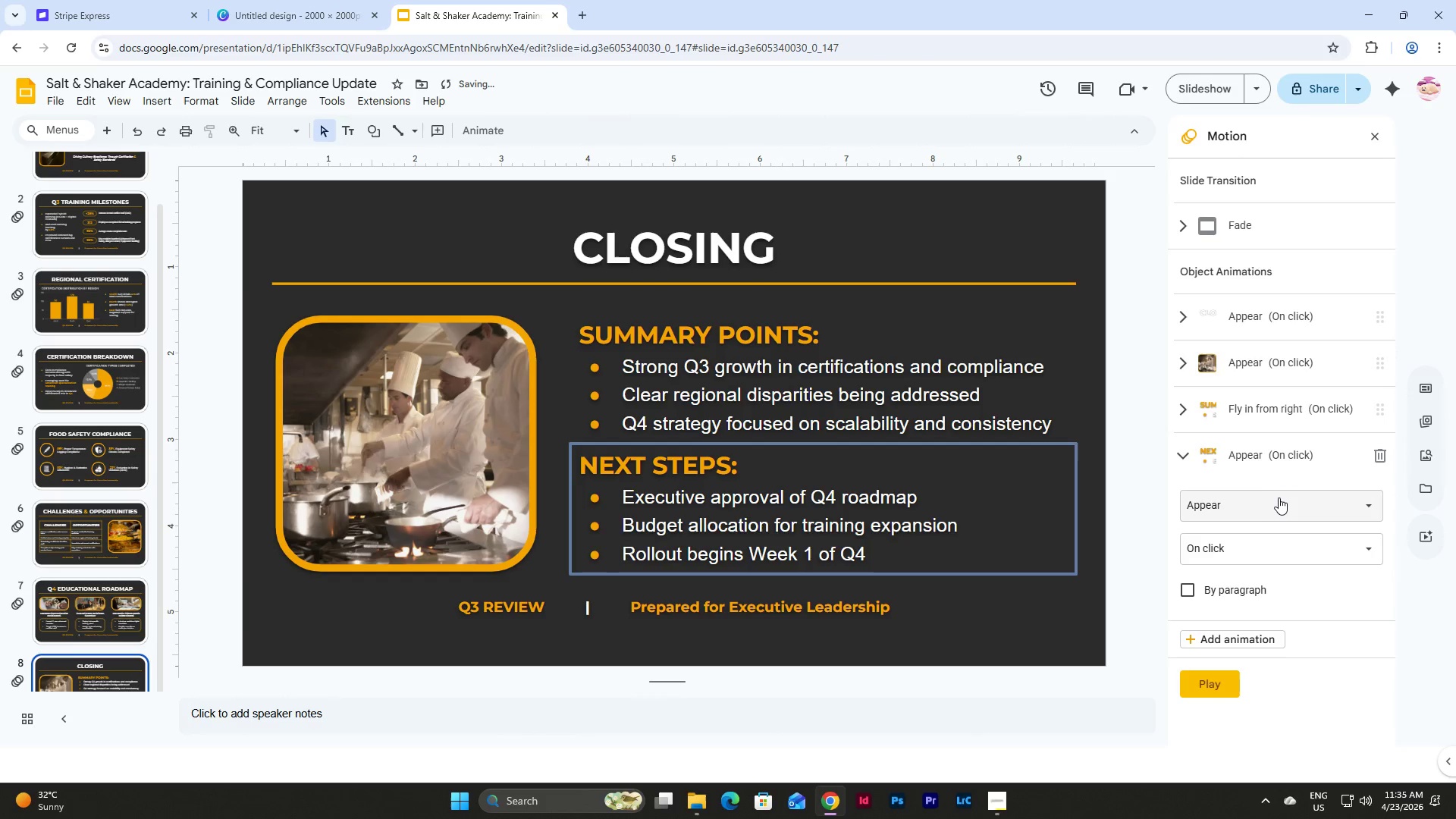 
left_click([1279, 500])
 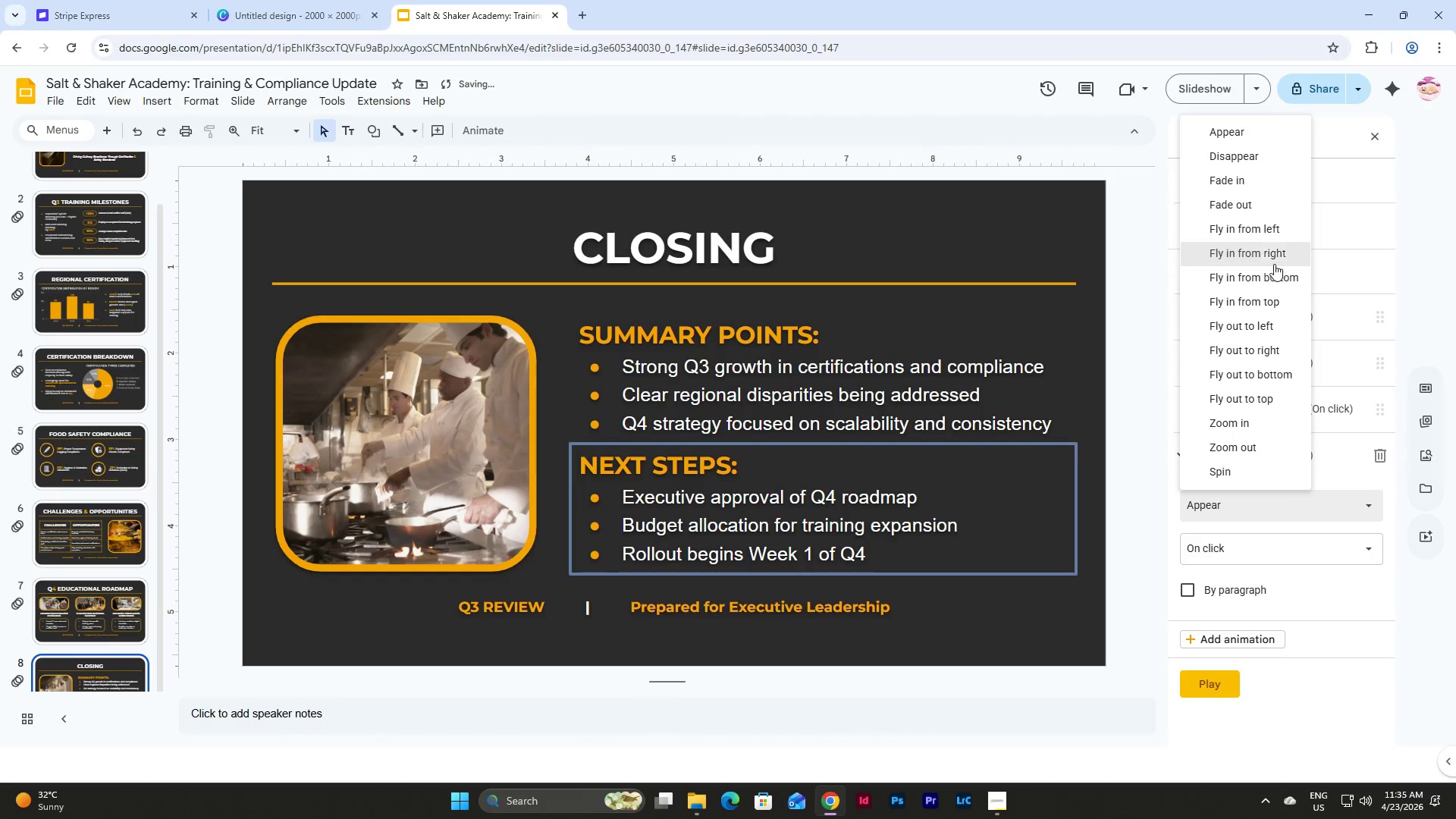 
left_click([1274, 258])
 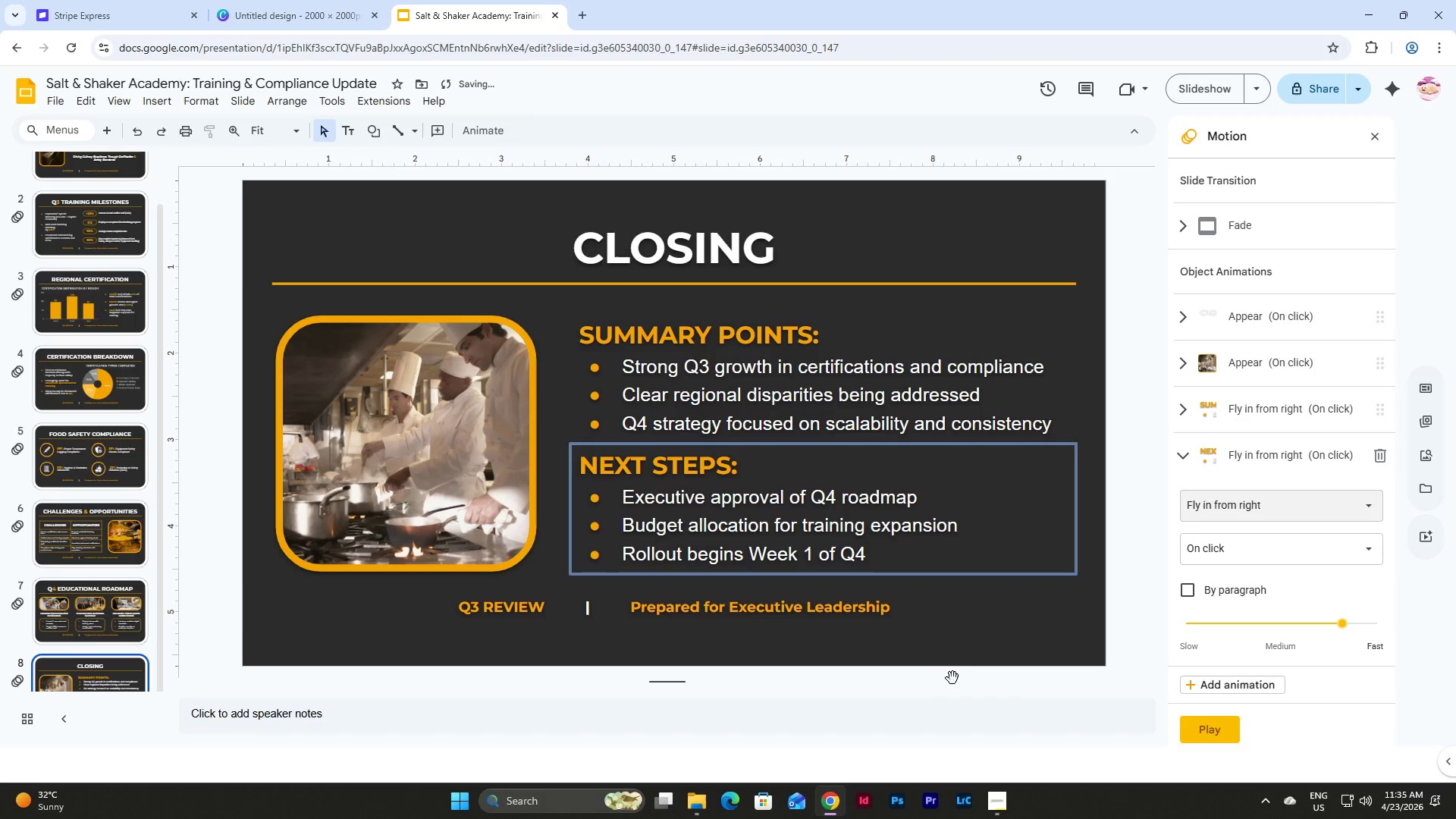 
left_click([1021, 631])
 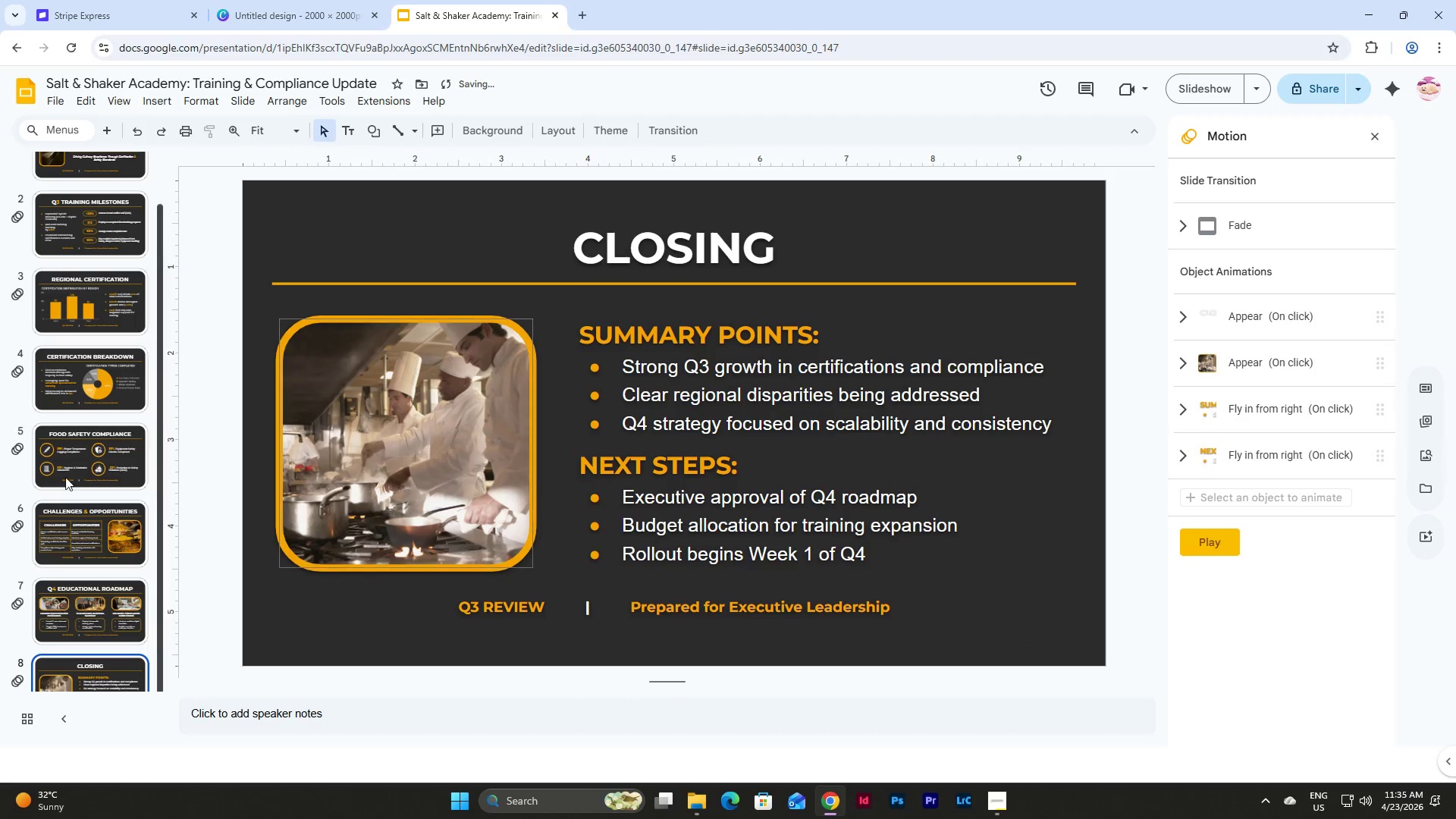 
scroll: coordinate [118, 460], scroll_direction: up, amount: 10.0
 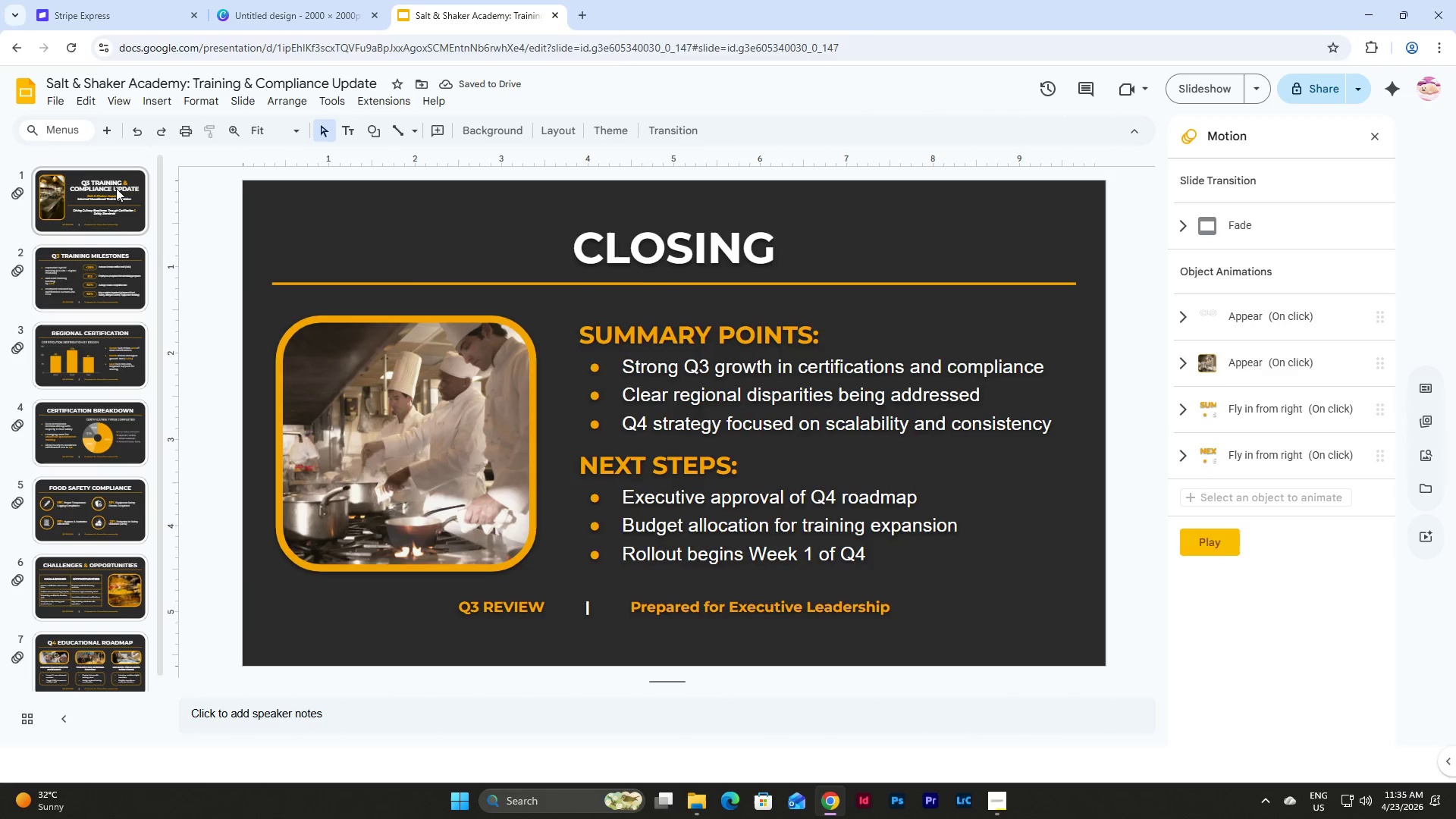 
left_click([116, 188])
 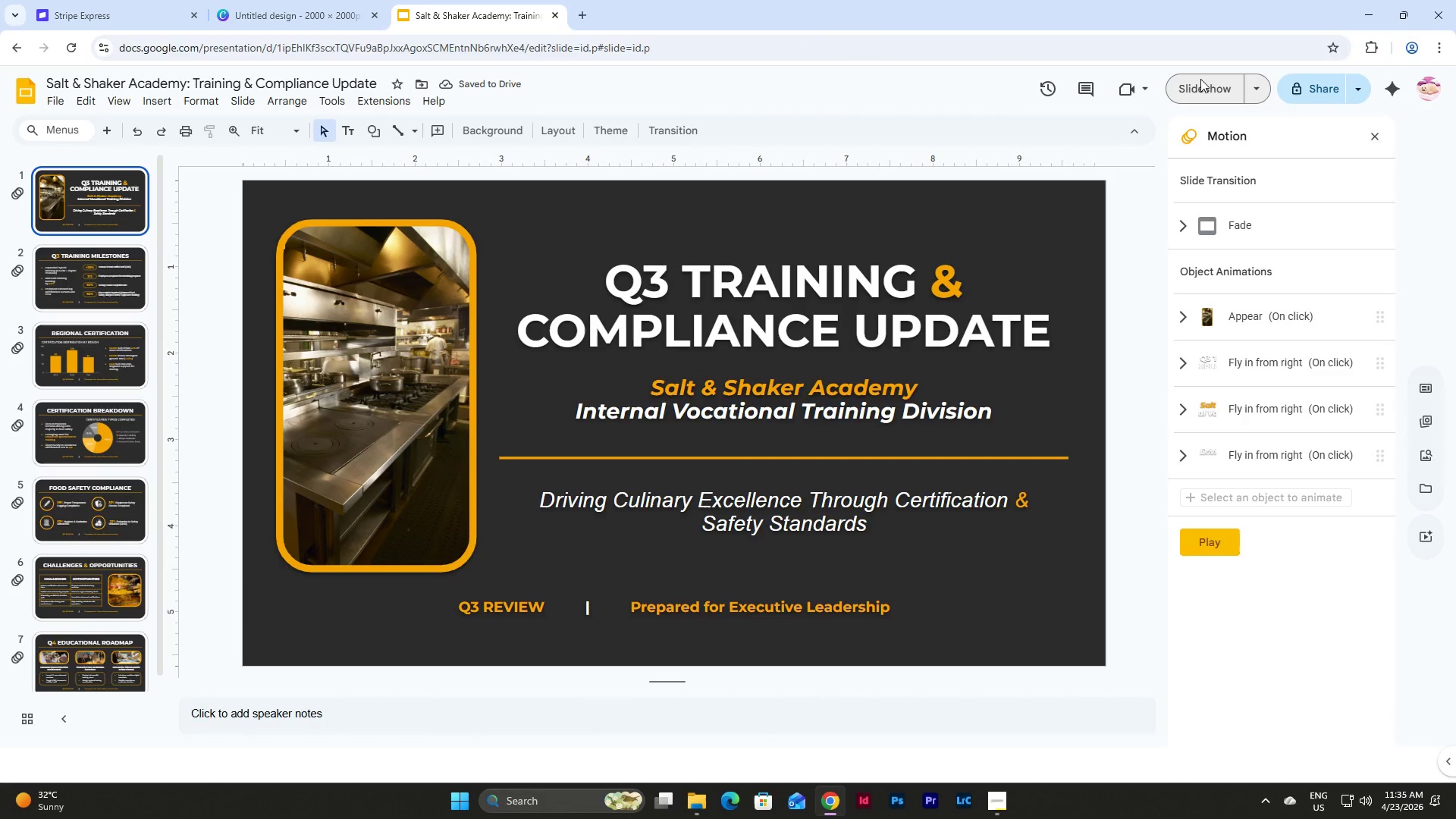 
left_click([1202, 88])
 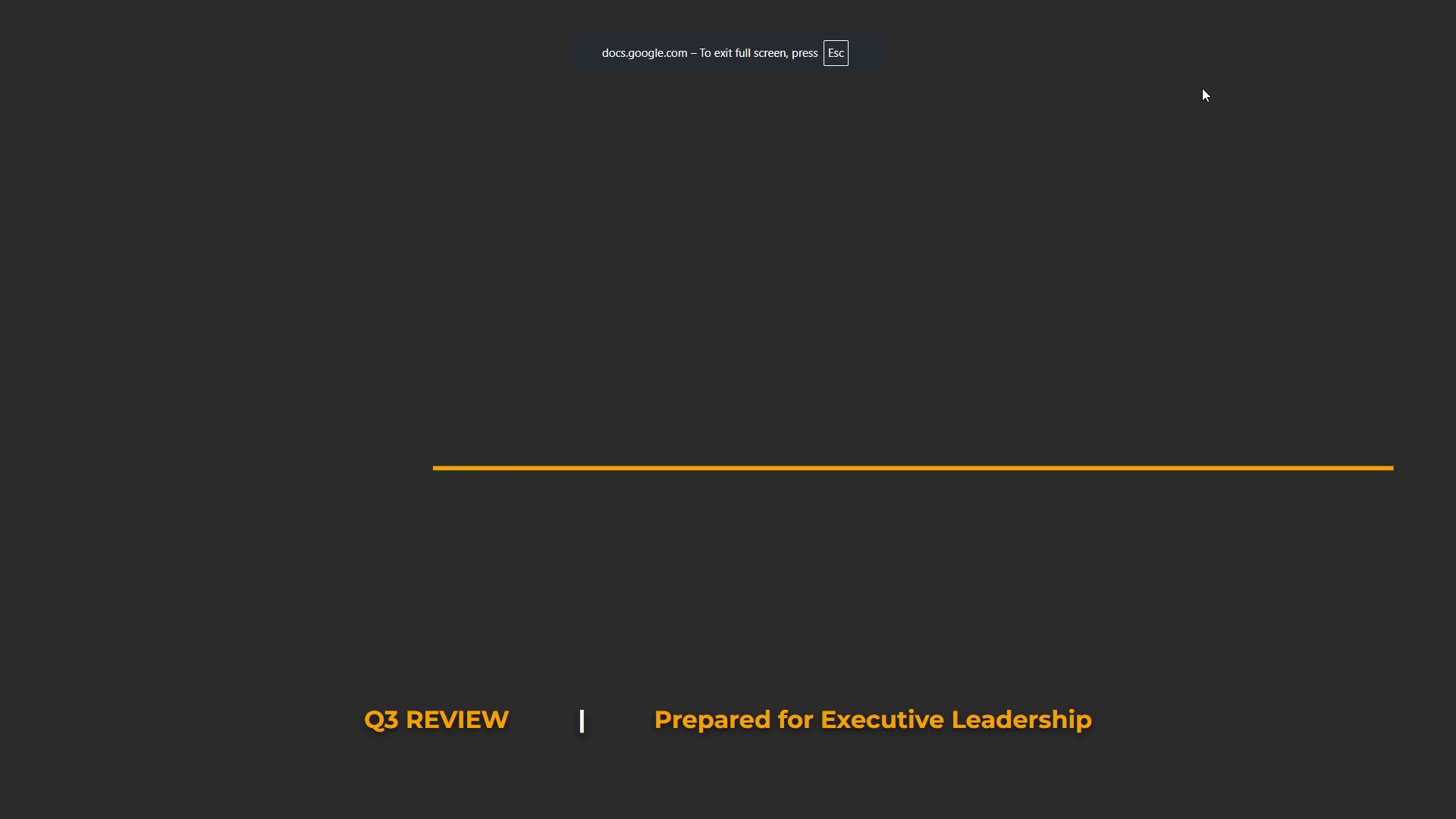 
key(ArrowRight)
 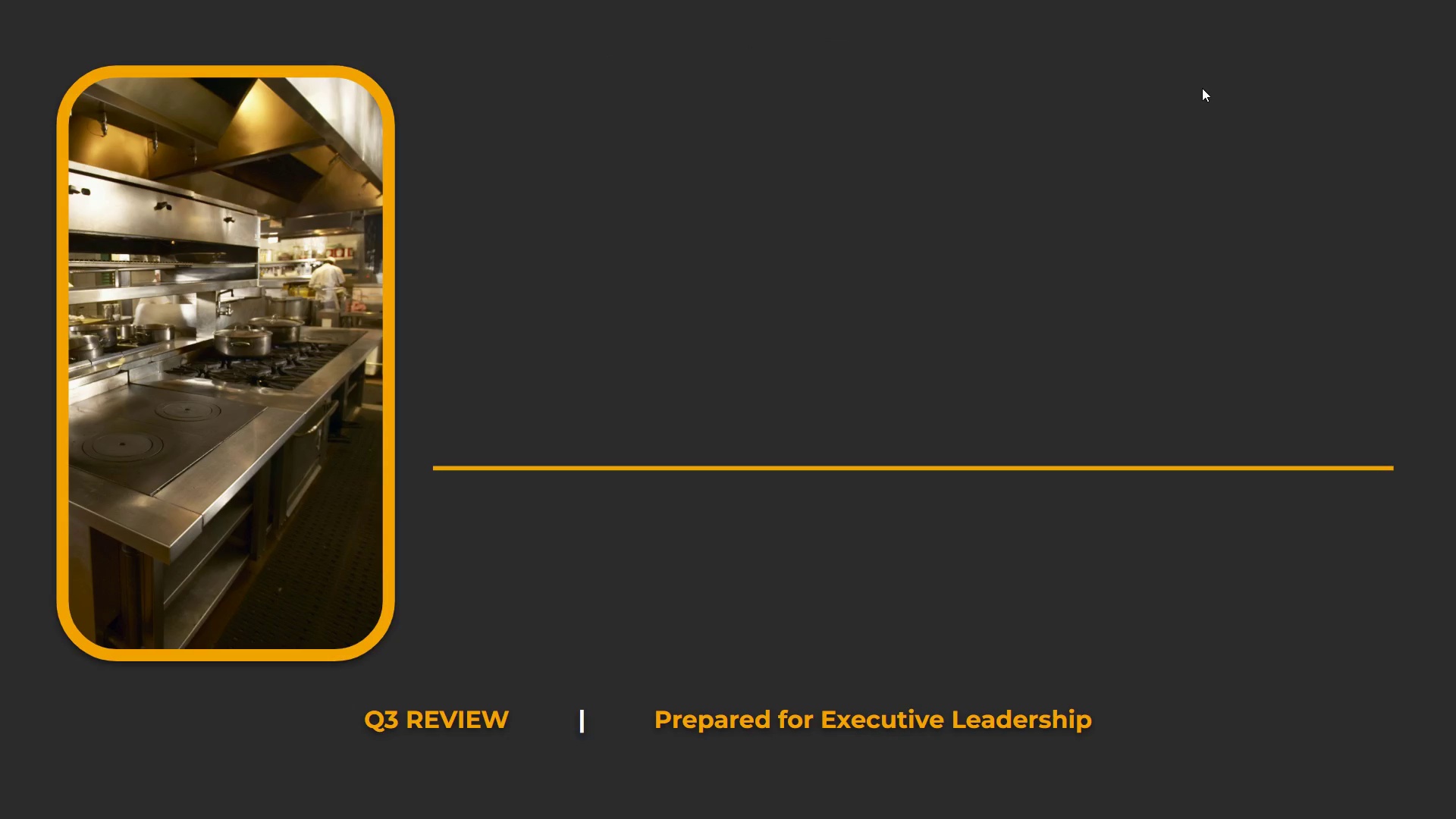 
wait(5.59)
 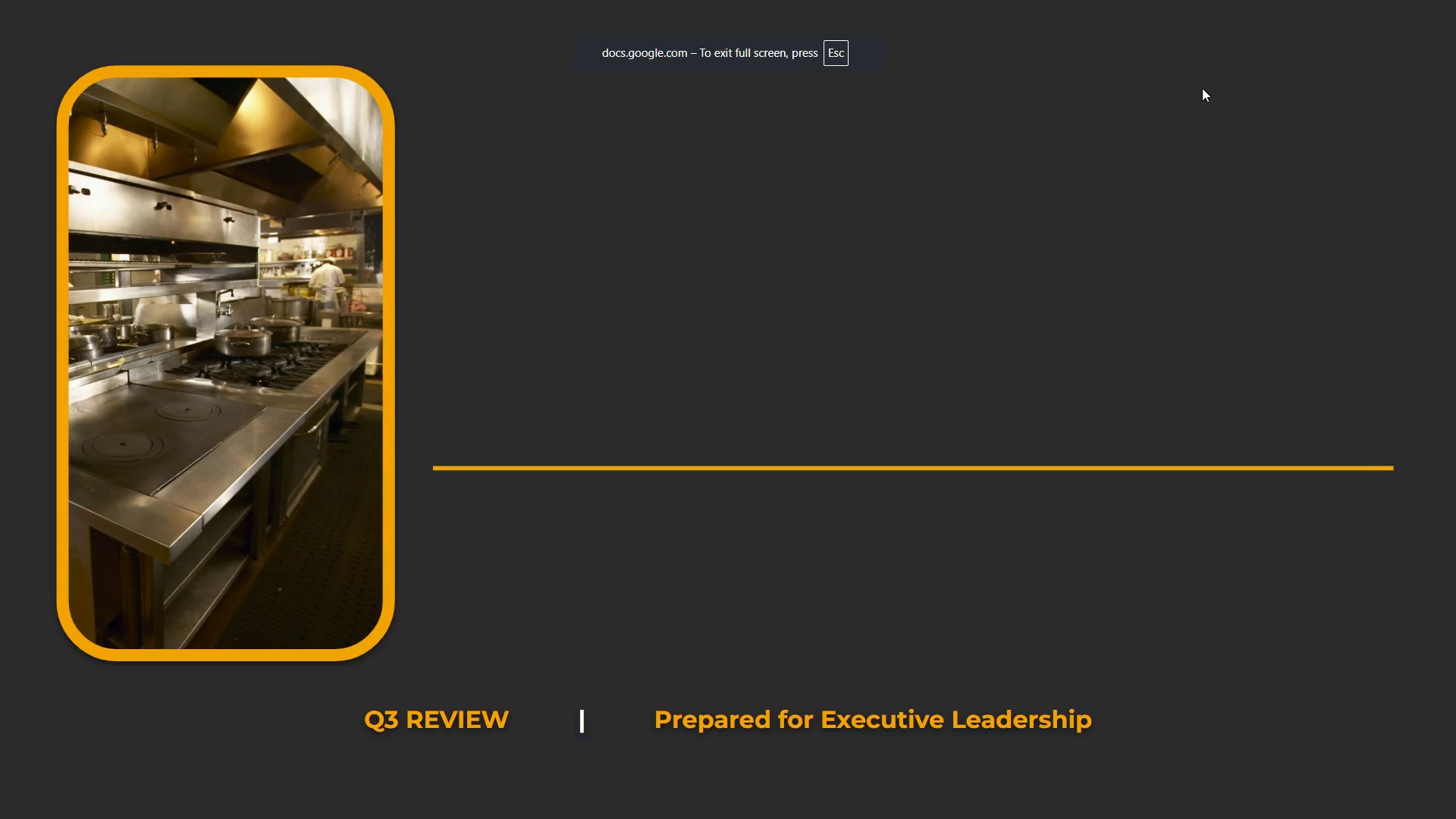 
key(ArrowRight)
 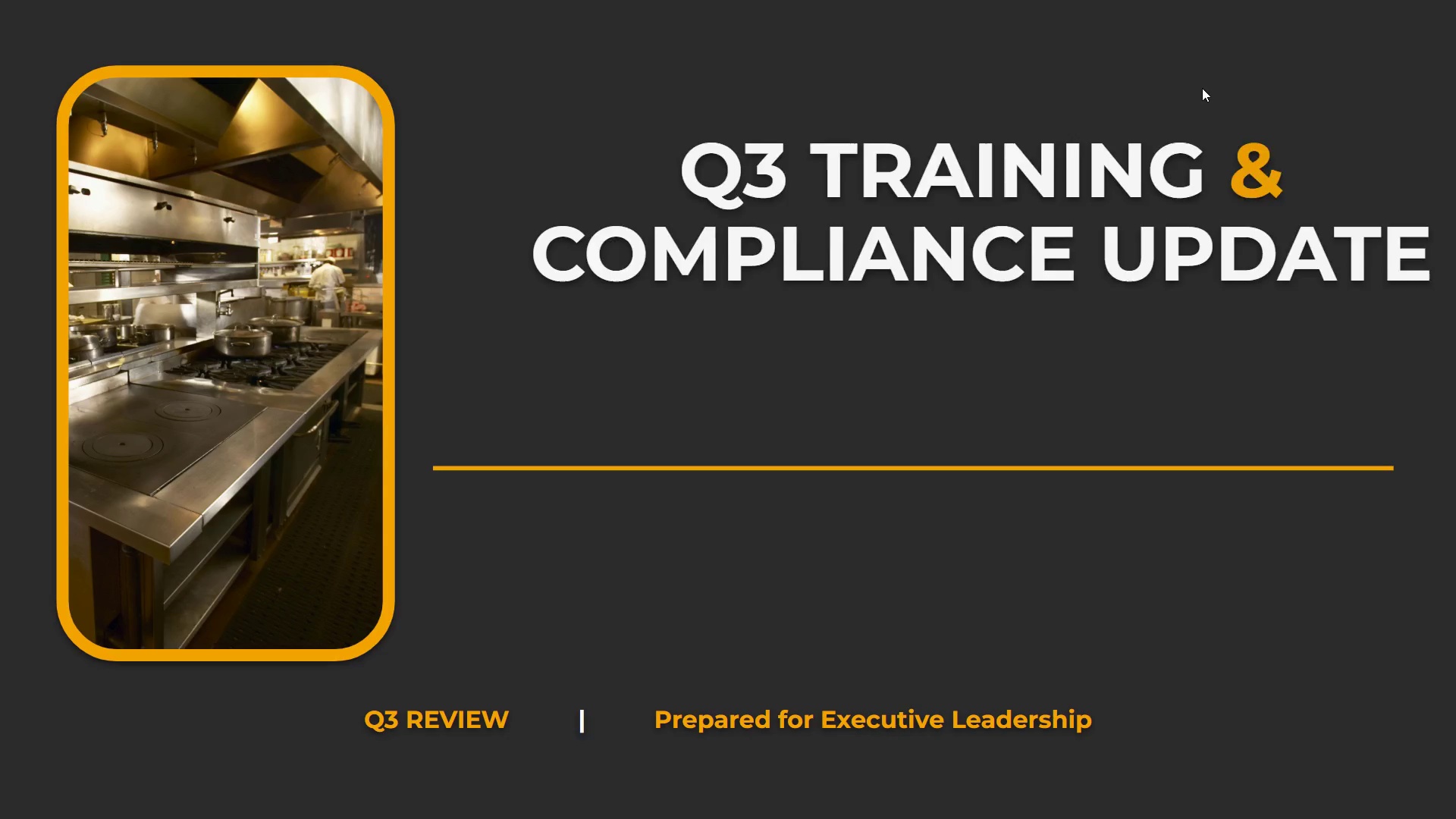 
key(ArrowRight)
 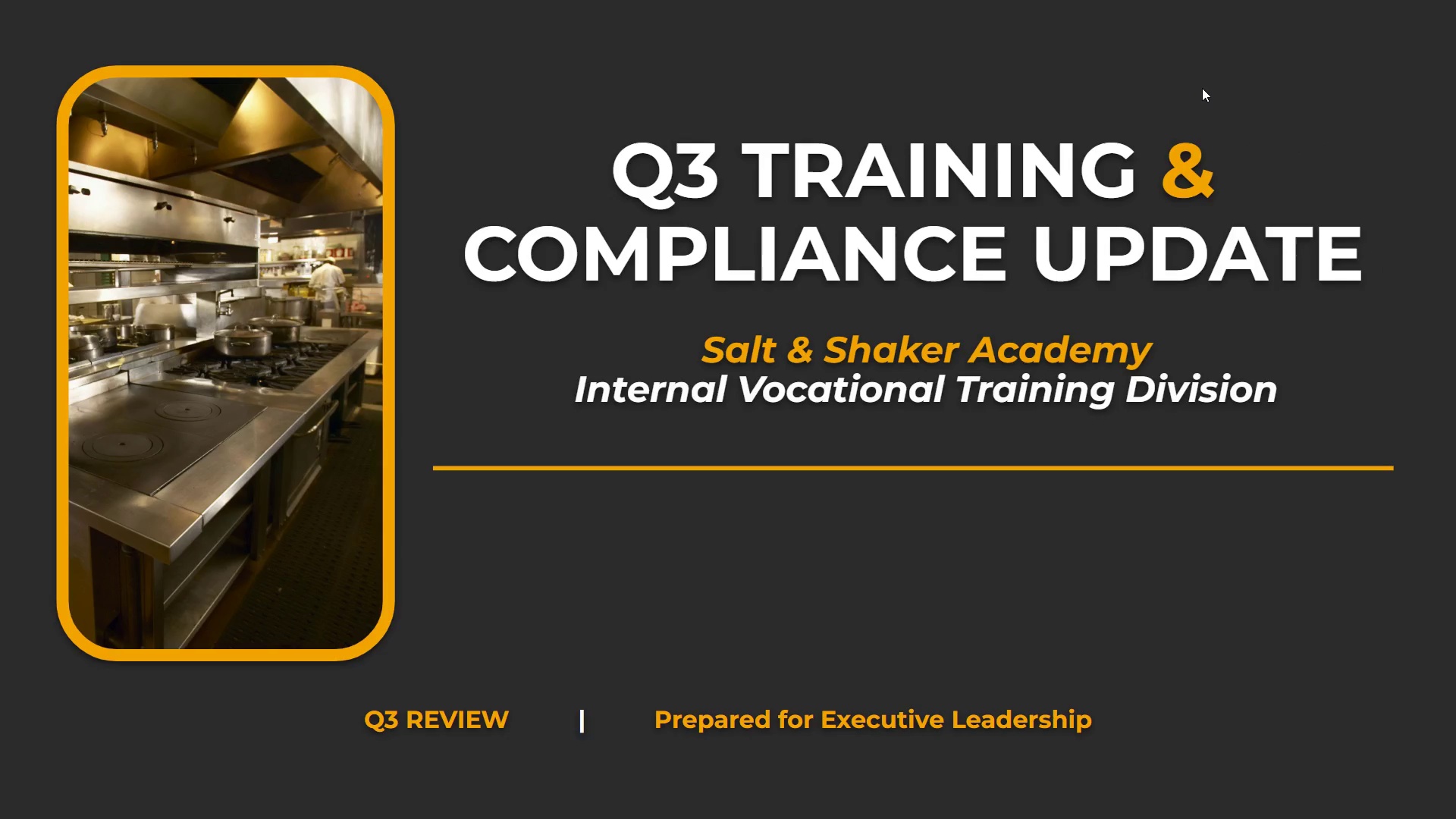 
key(ArrowRight)
 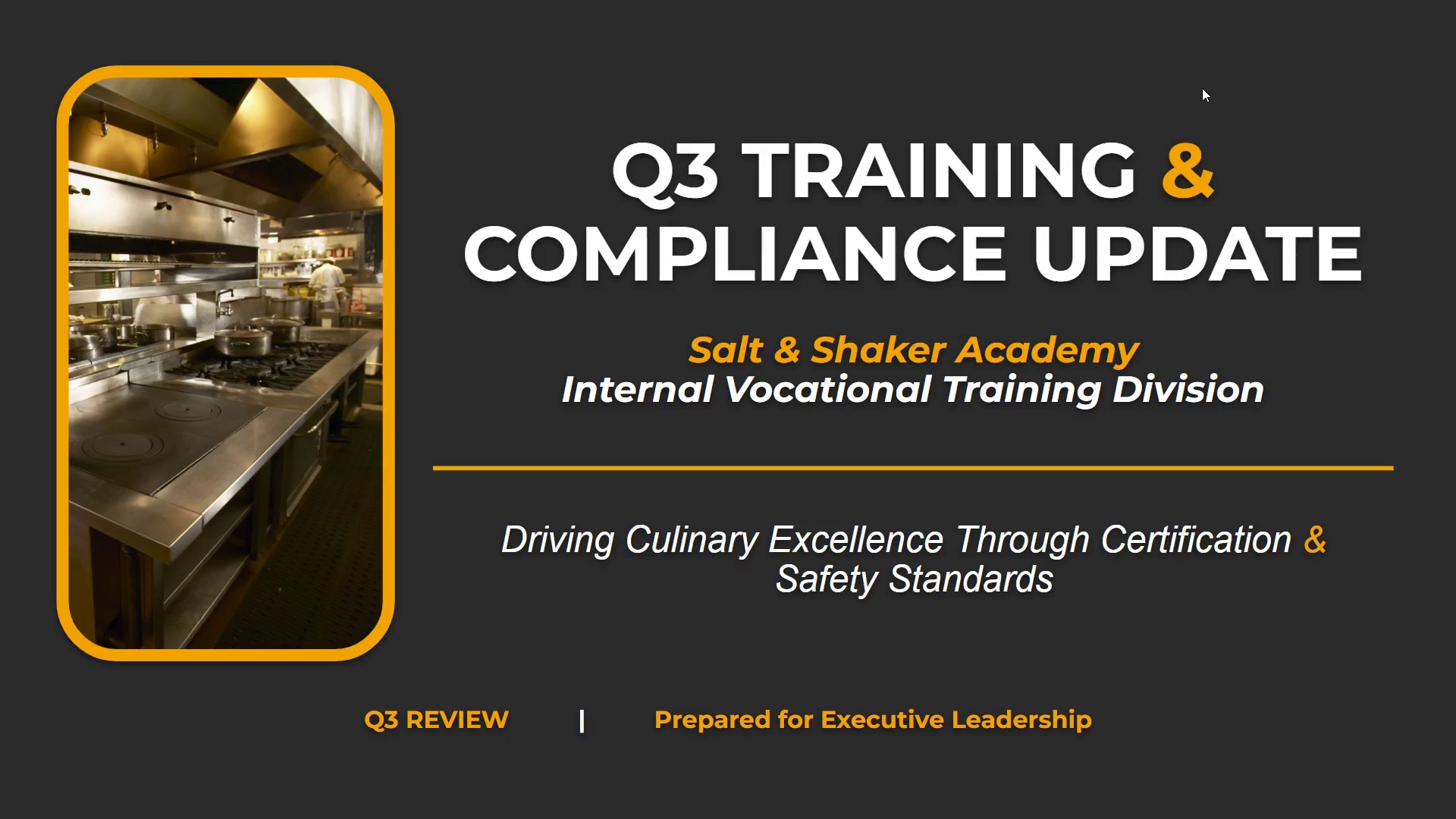 
key(ArrowRight)
 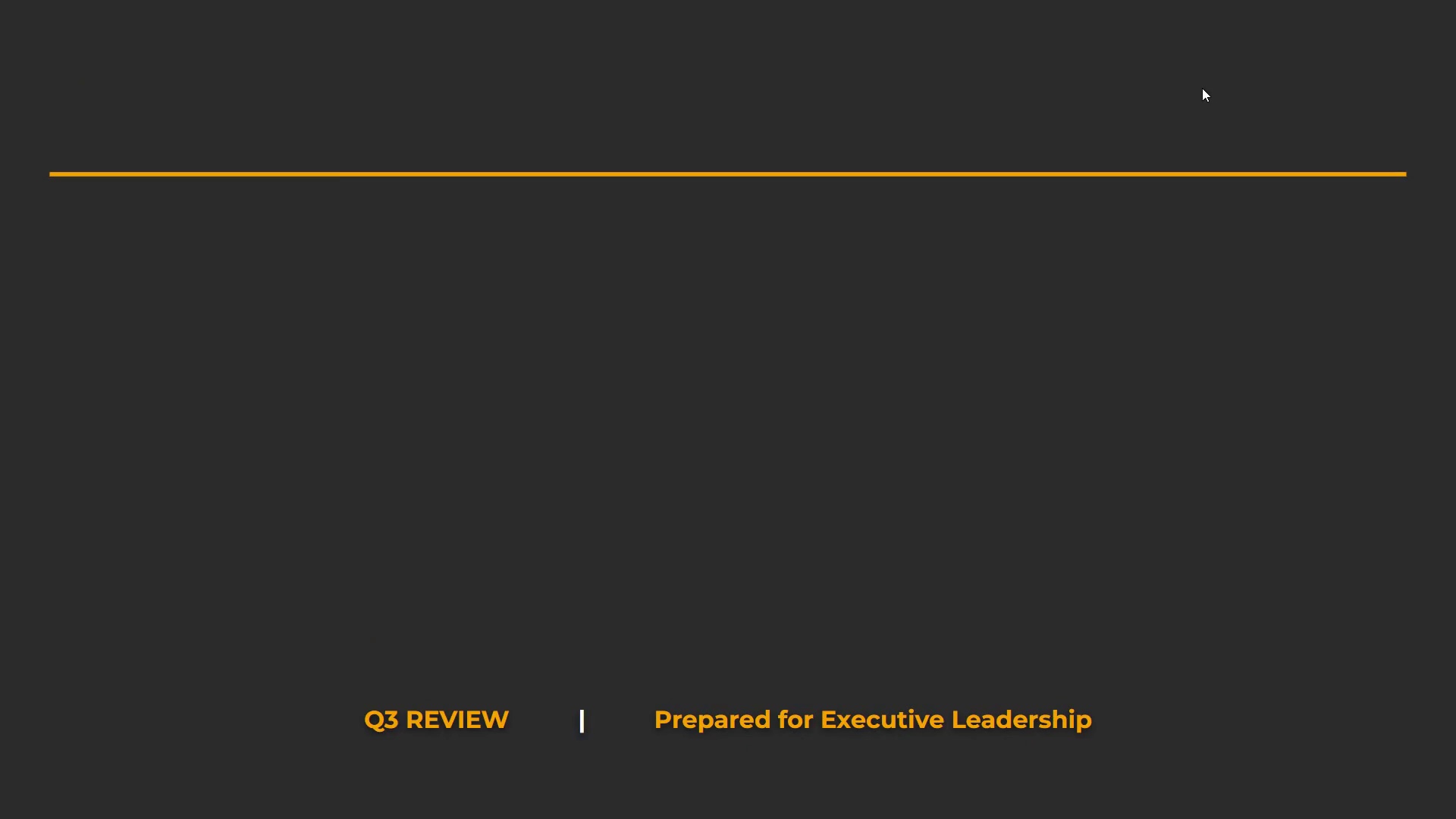 
key(ArrowRight)
 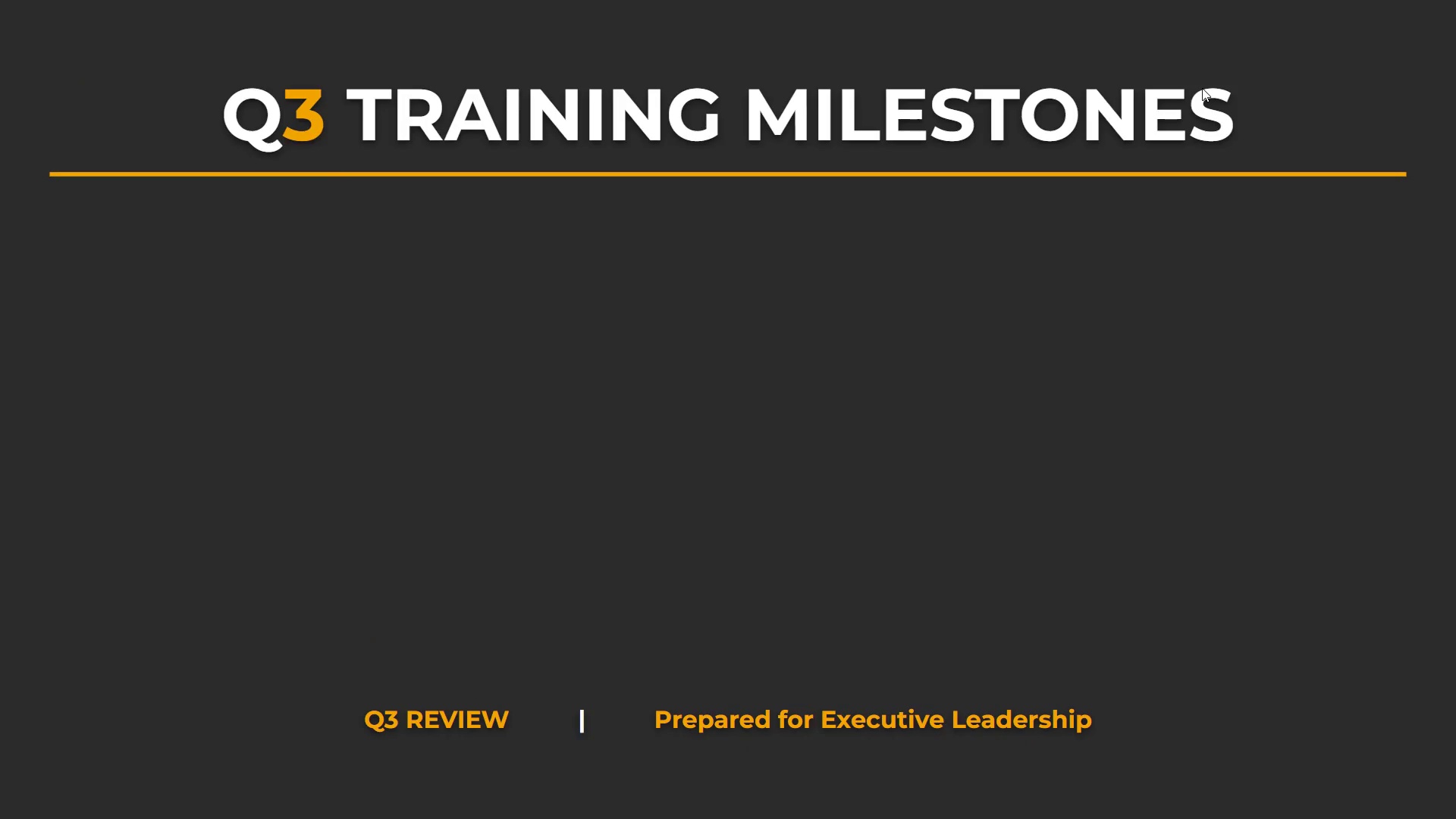 
key(ArrowRight)
 